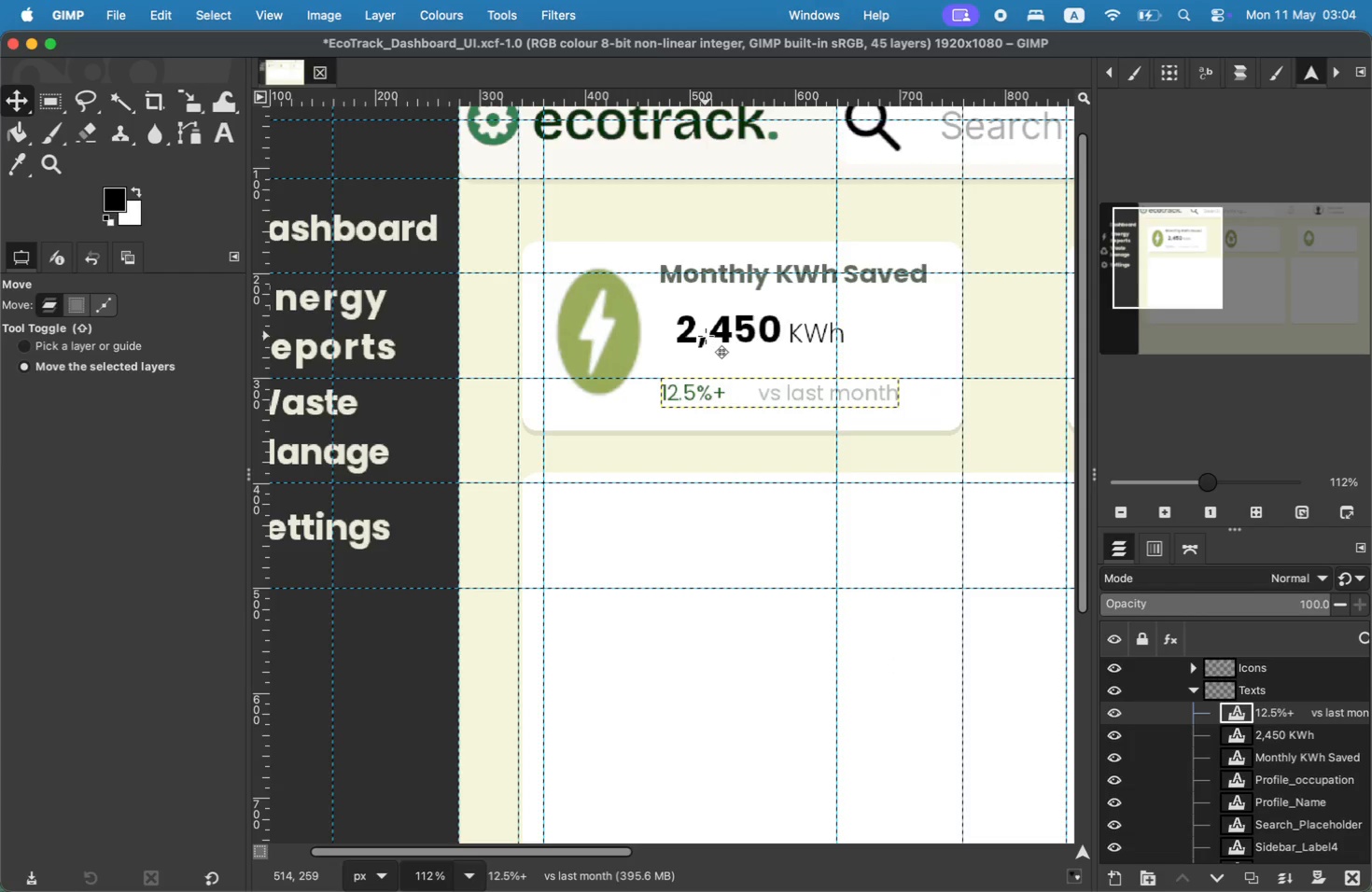 
key(T)
 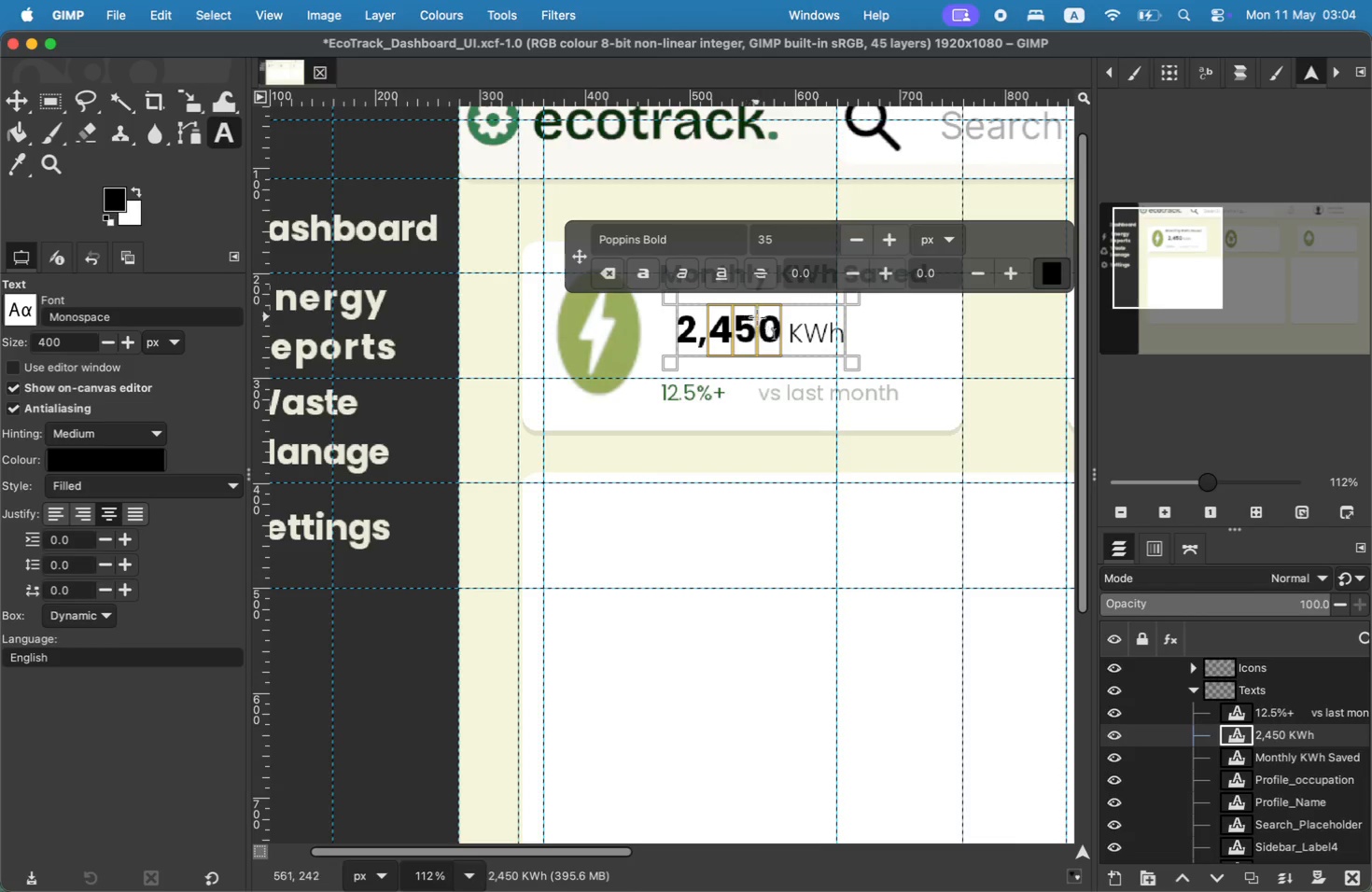 
left_click_drag(start_coordinate=[766, 319], to_coordinate=[750, 318])
 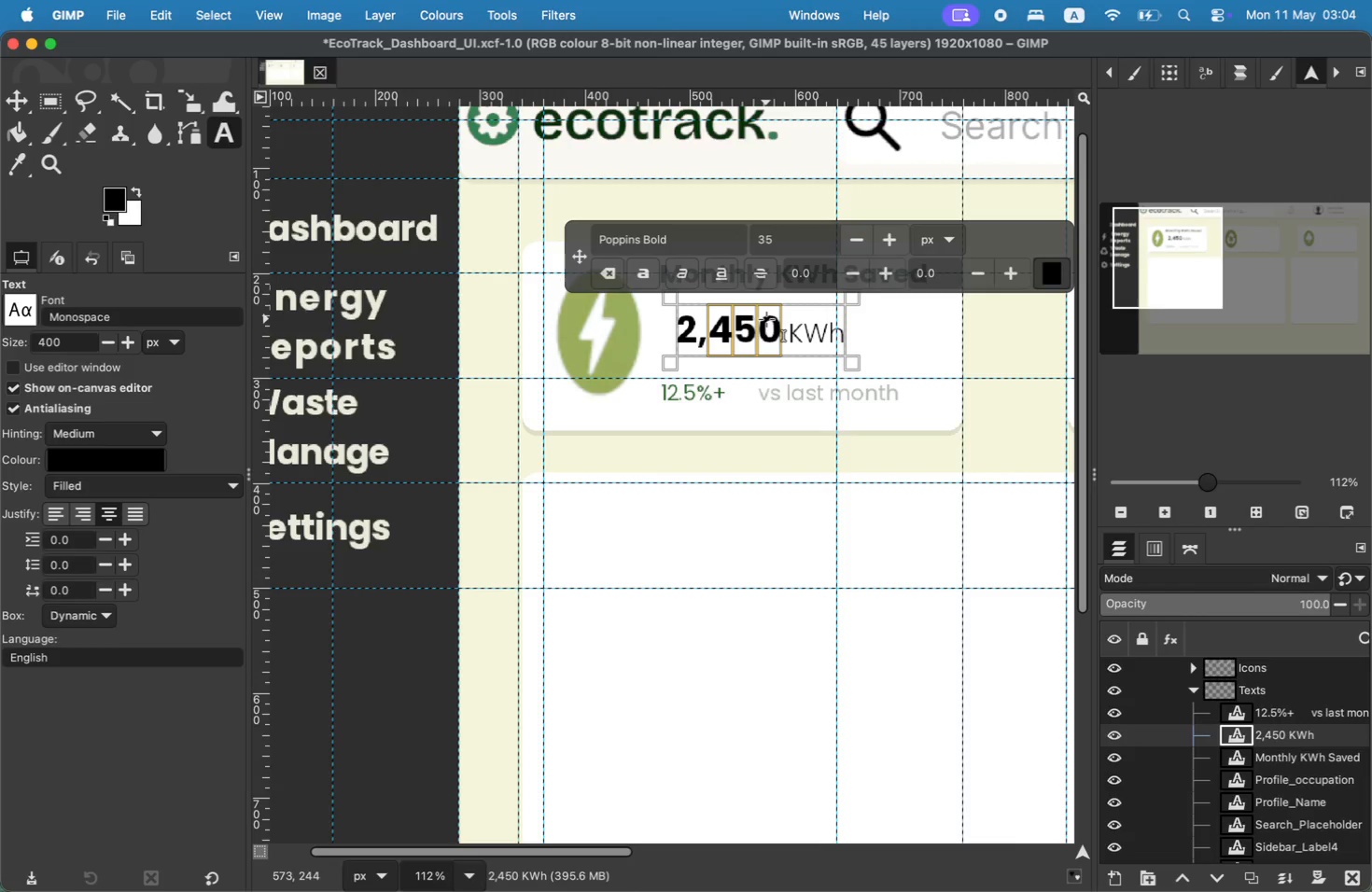 
left_click_drag(start_coordinate=[766, 318], to_coordinate=[667, 317])
 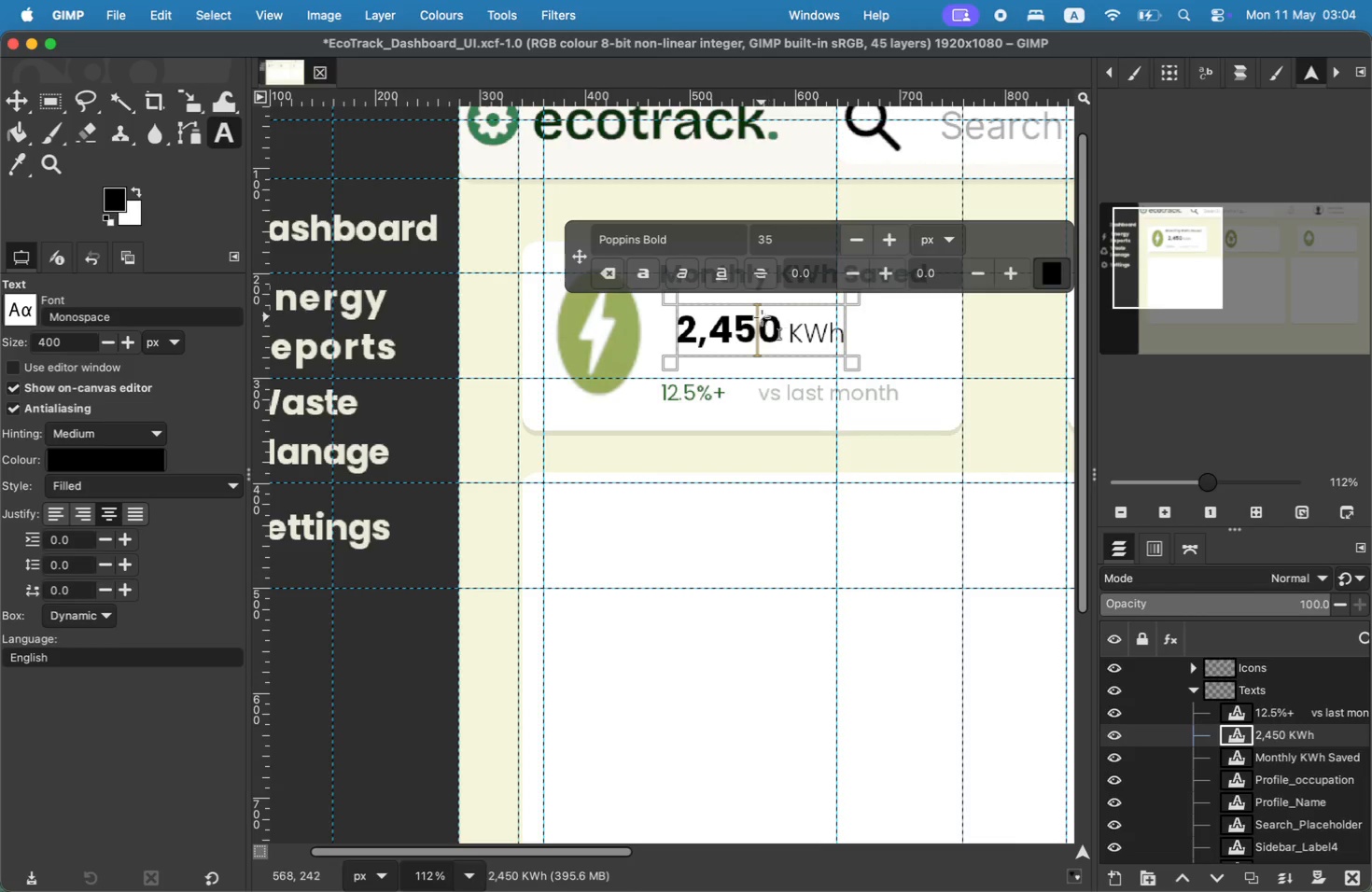 
left_click_drag(start_coordinate=[776, 316], to_coordinate=[643, 314])
 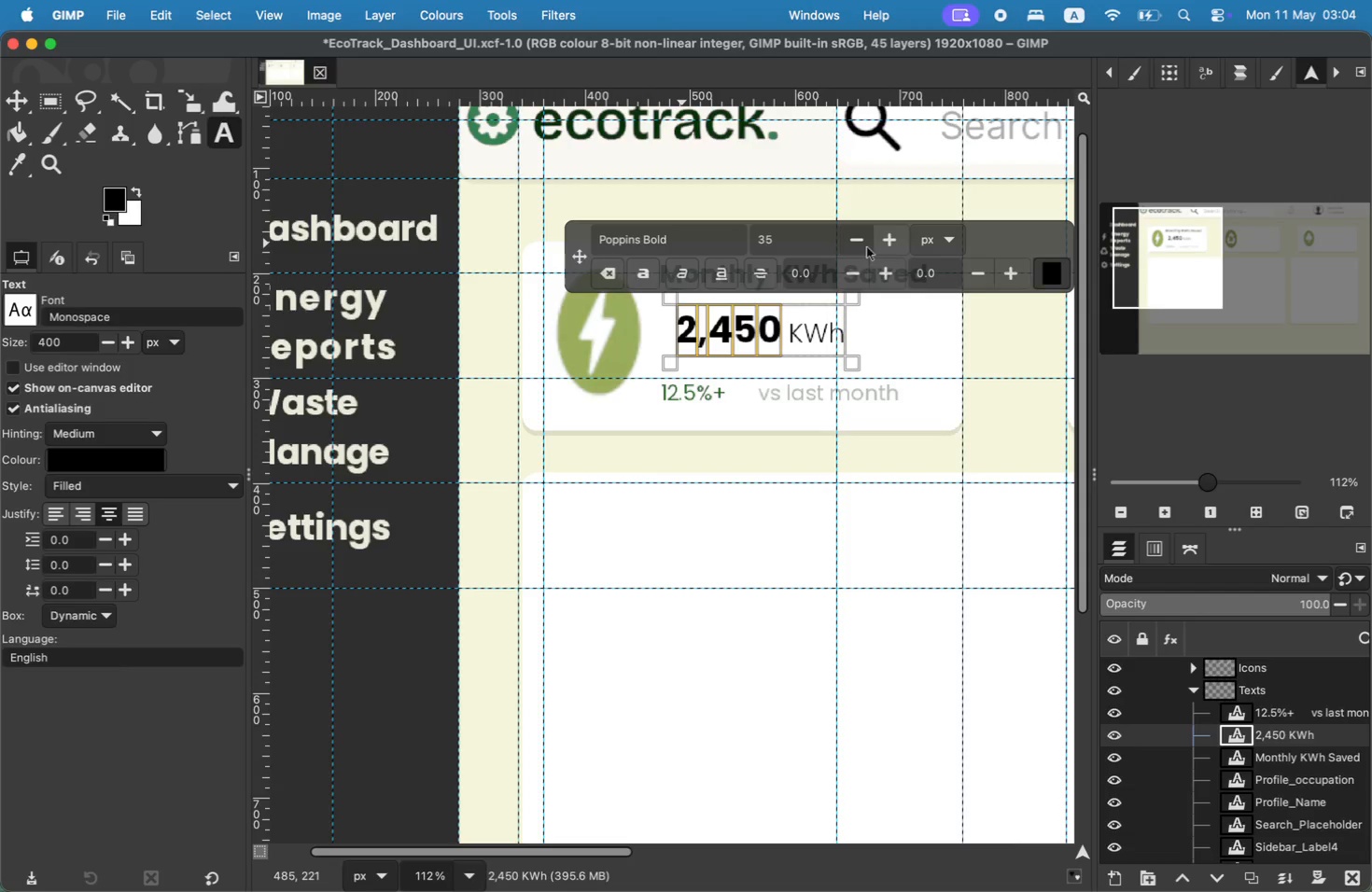 
double_click([887, 244])
 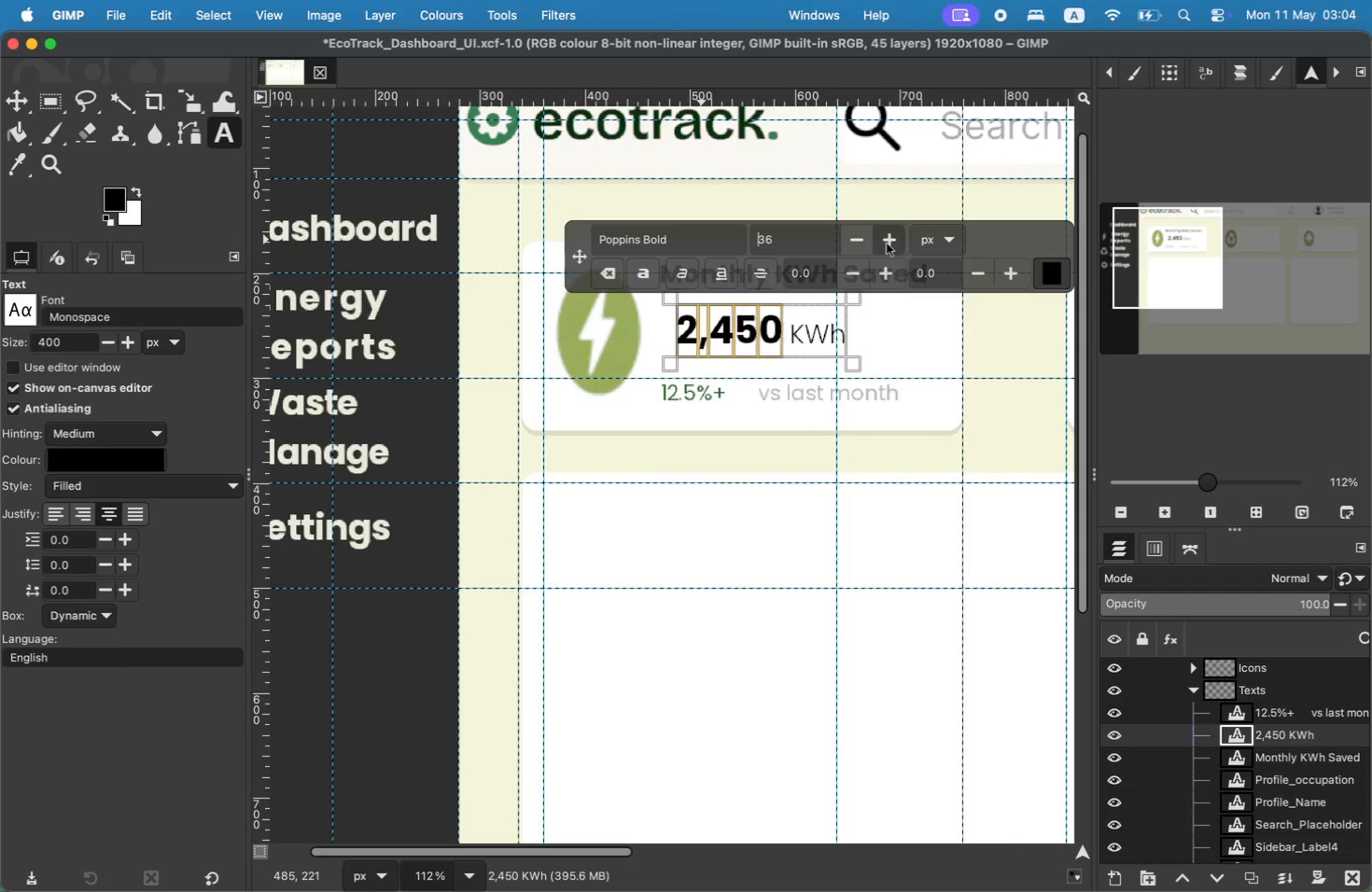 
triple_click([887, 244])
 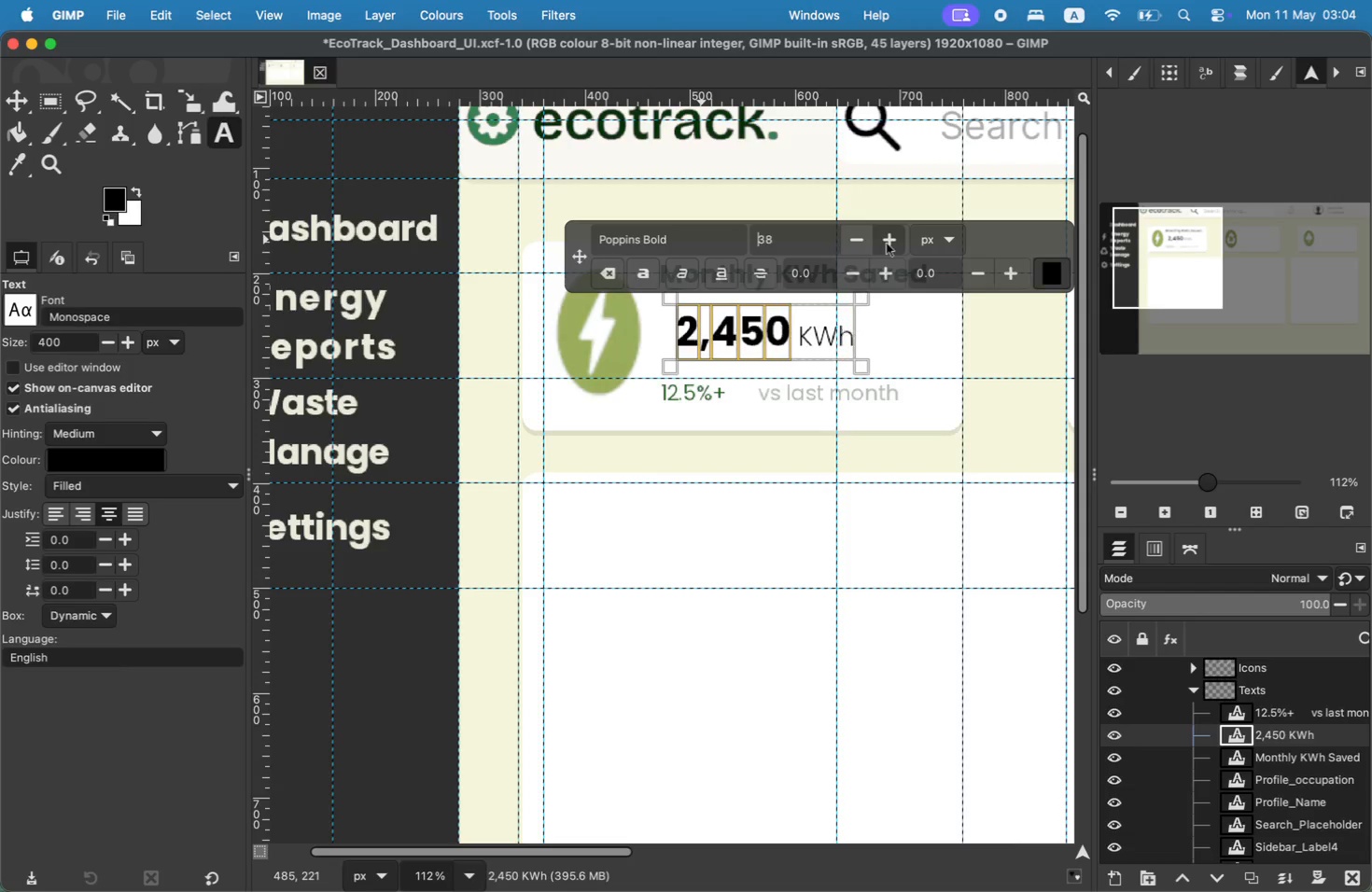 
triple_click([887, 244])
 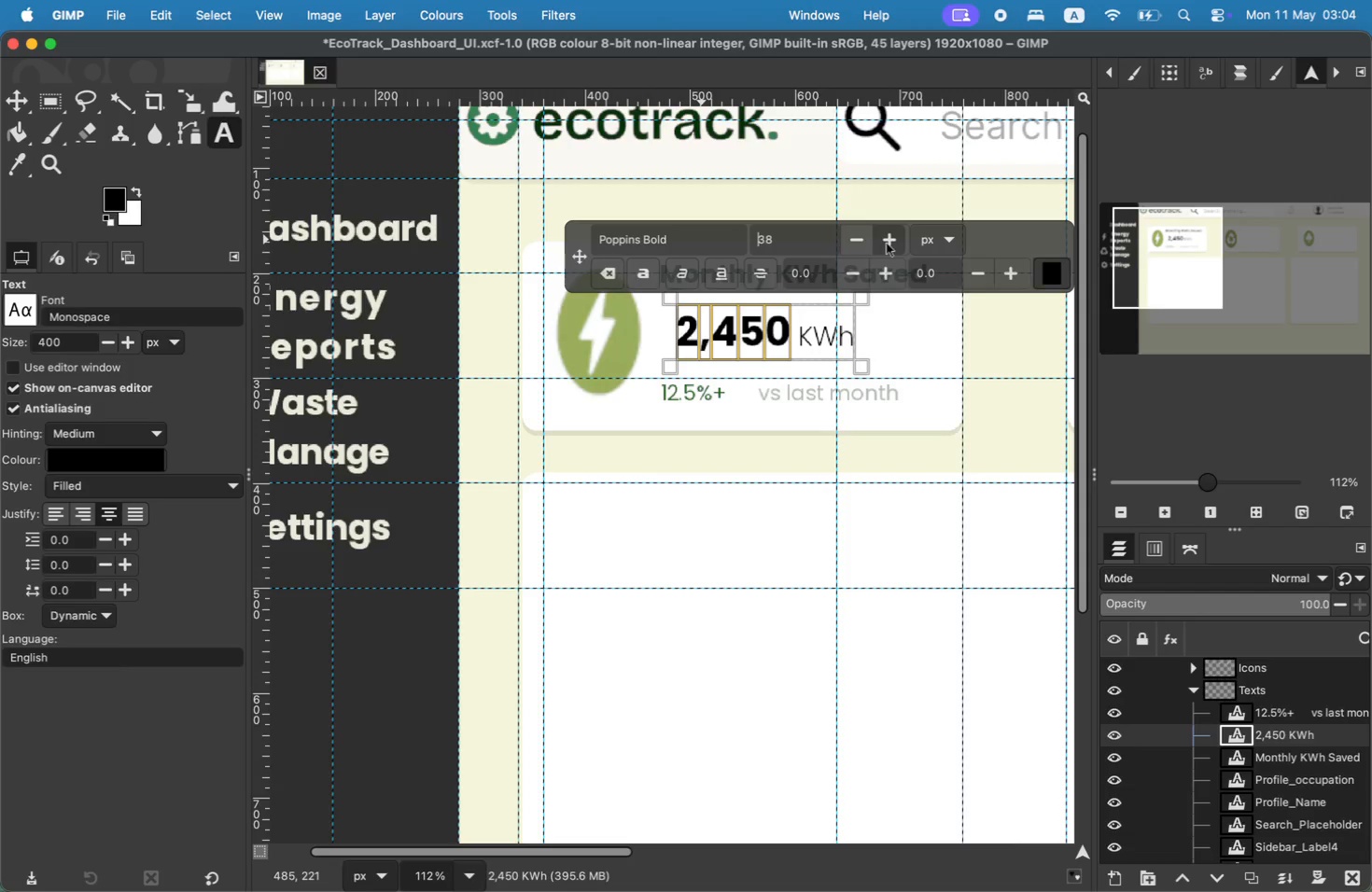 
triple_click([887, 244])
 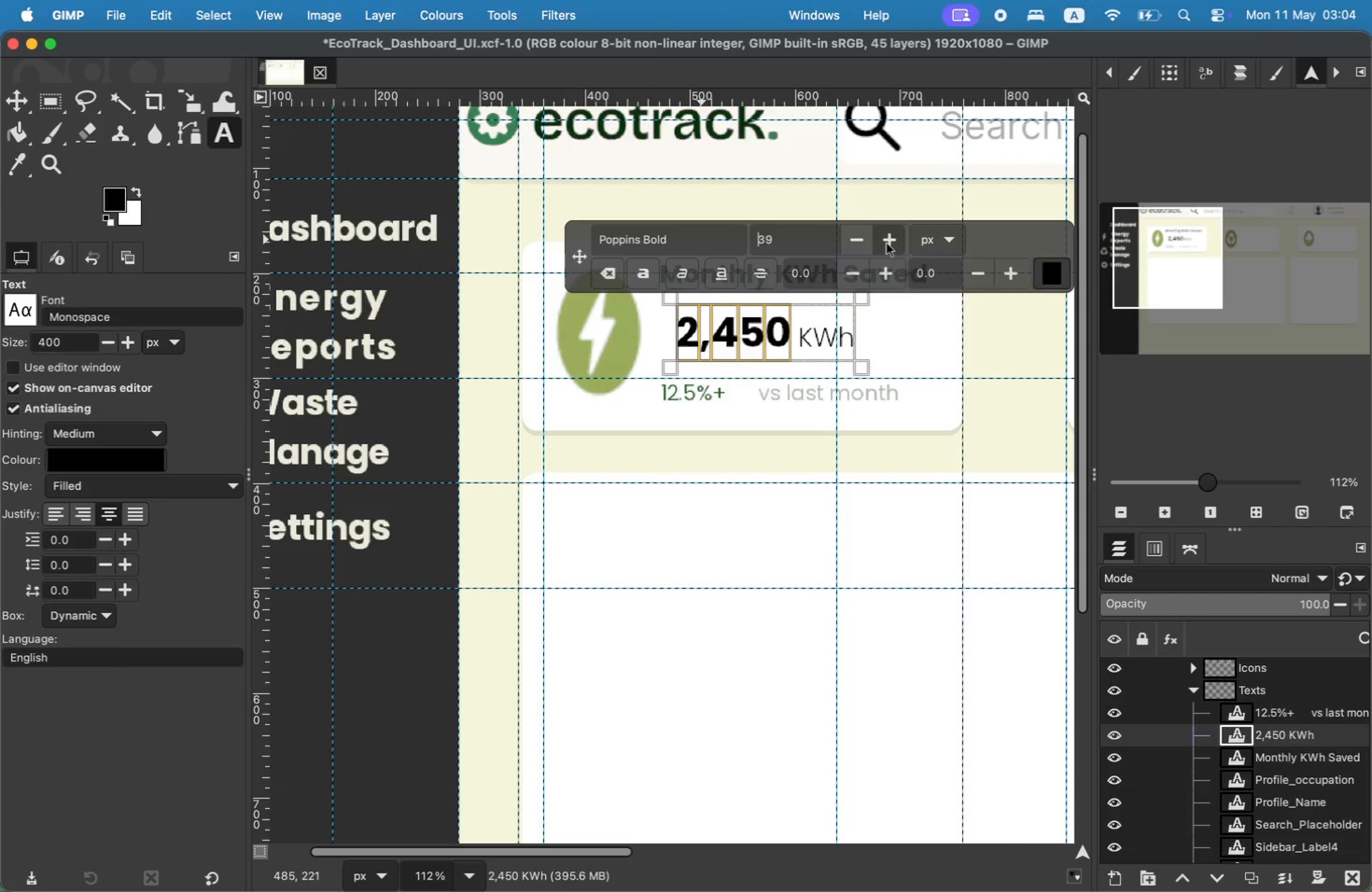 
triple_click([887, 244])
 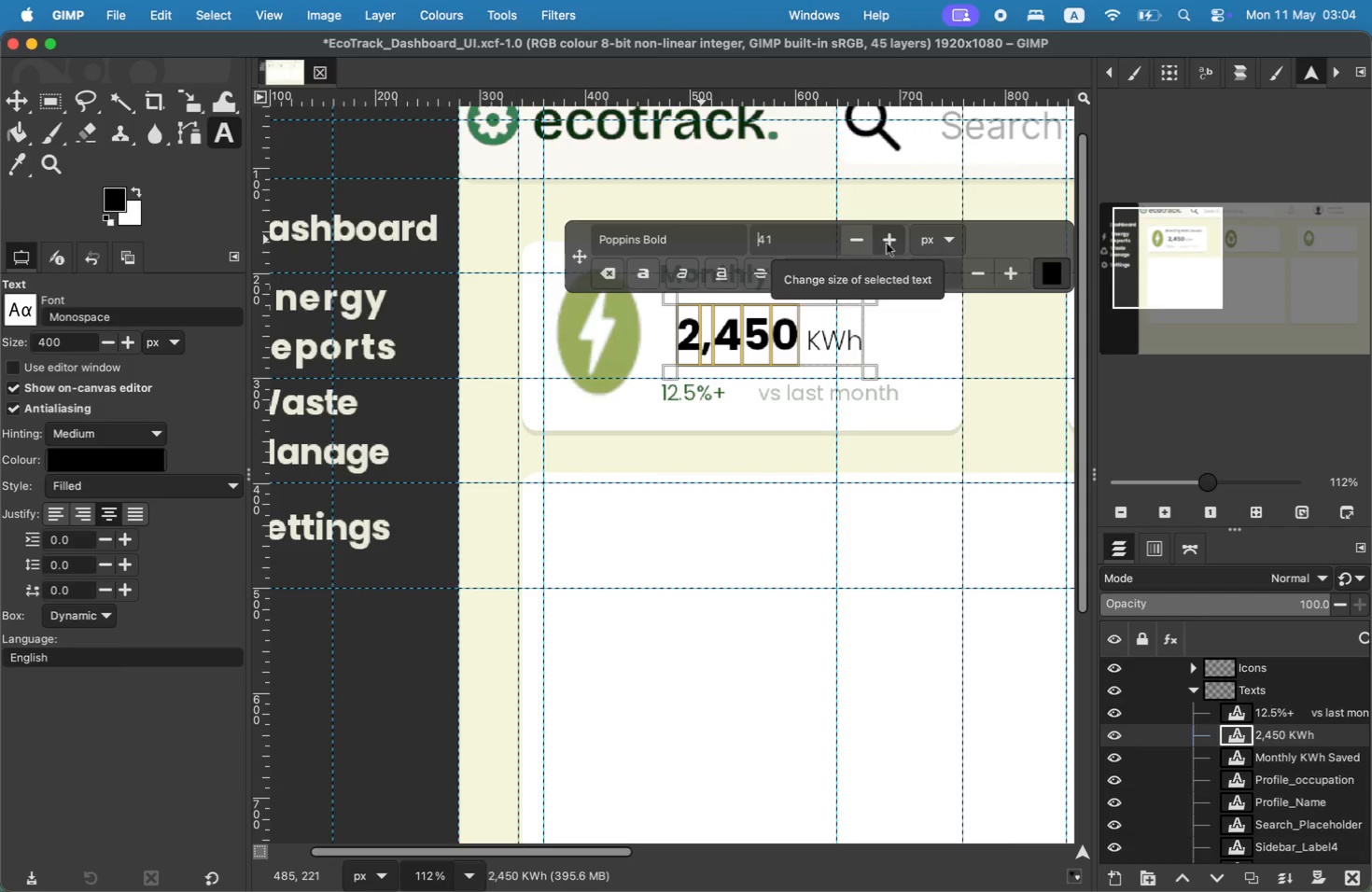 
double_click([887, 244])
 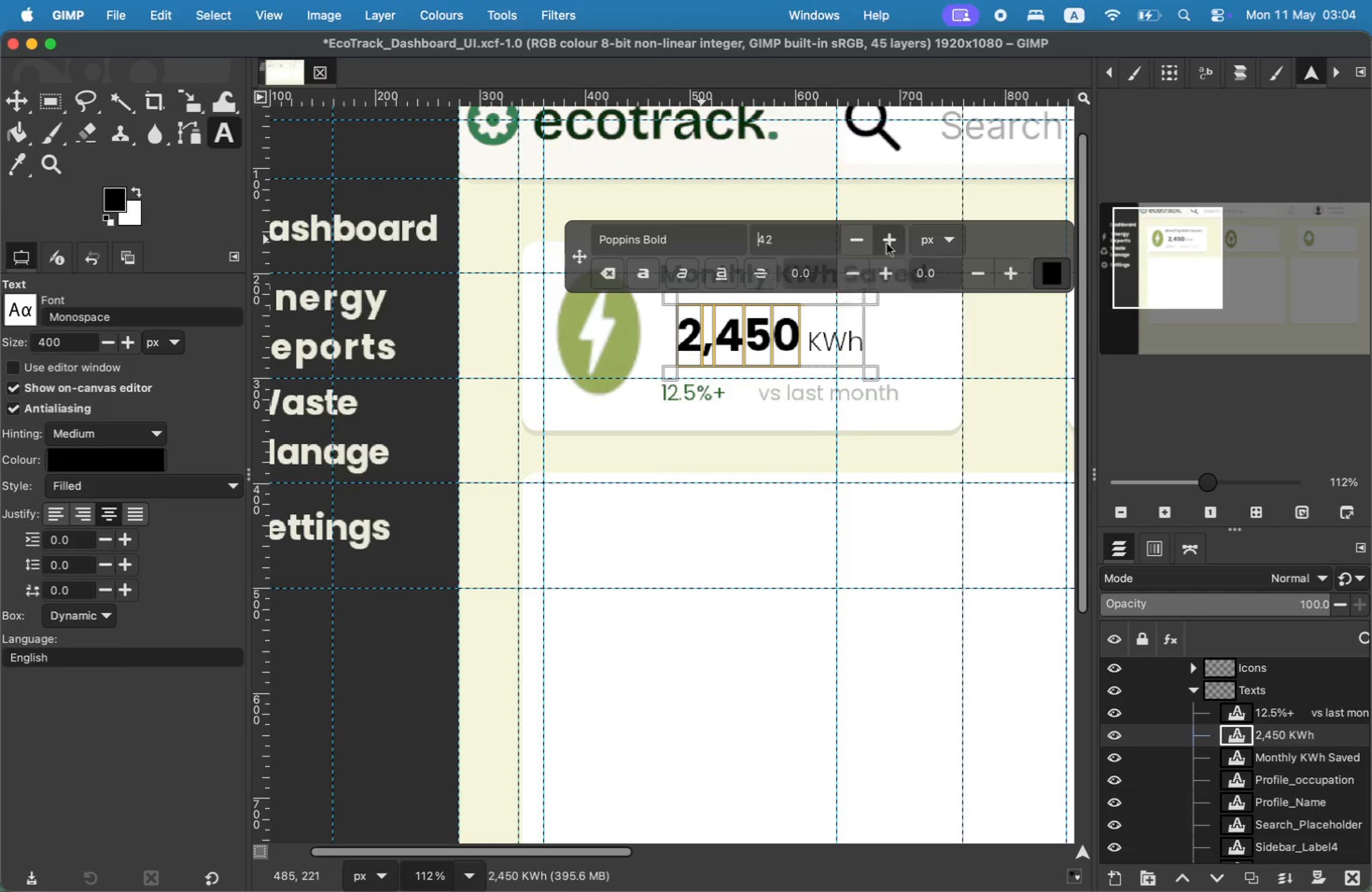 
triple_click([887, 244])
 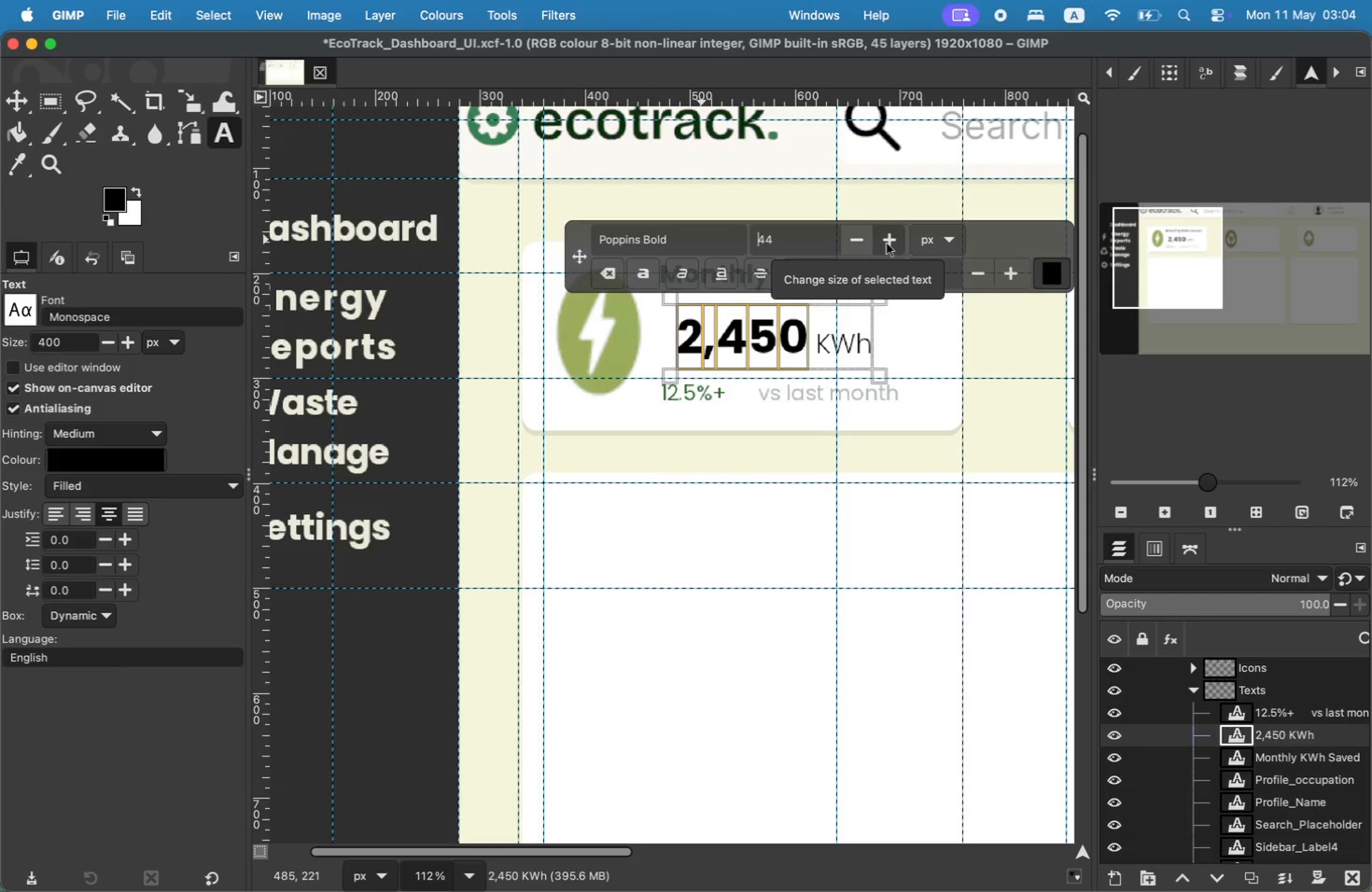 
left_click([887, 244])
 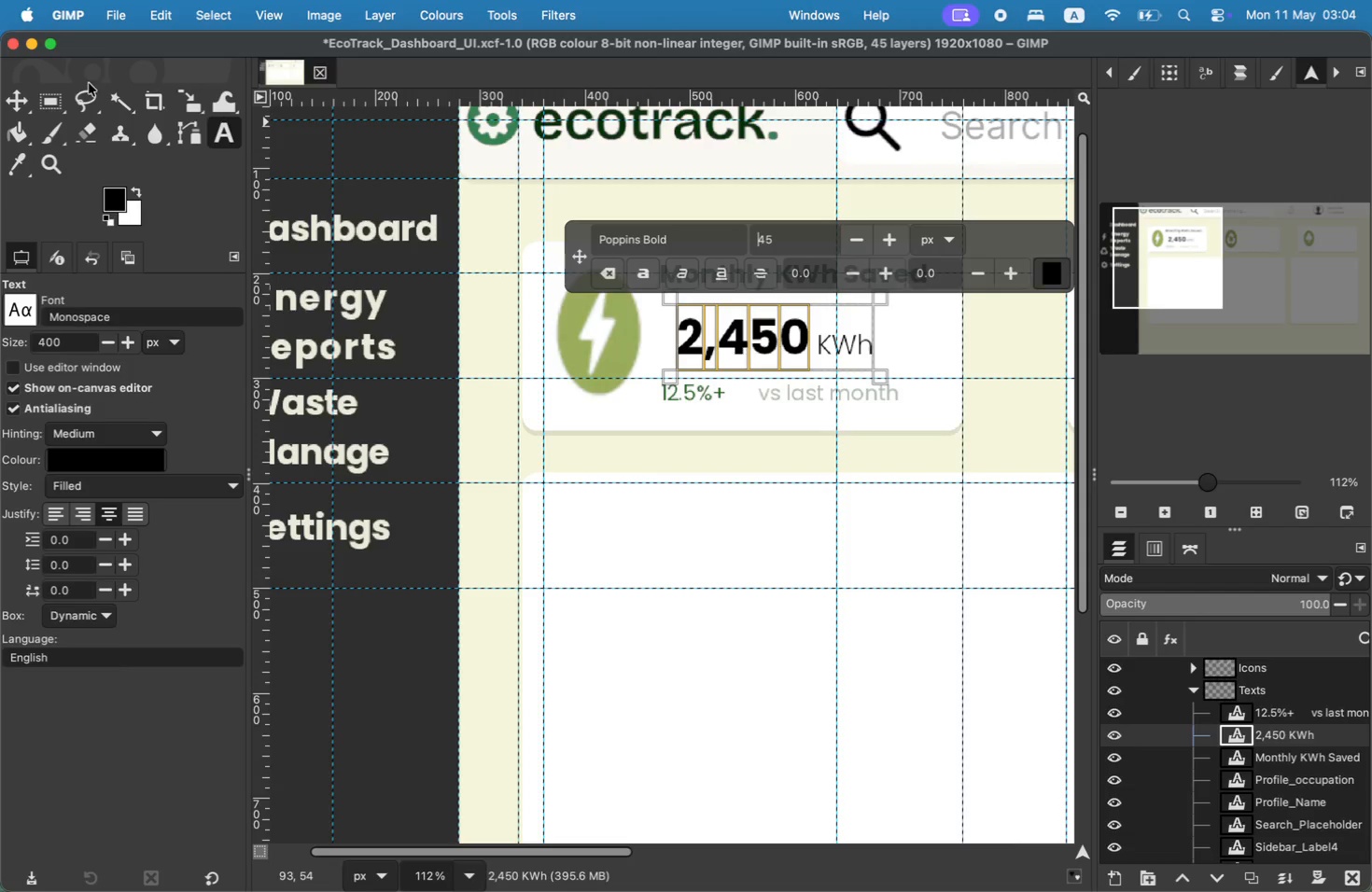 
left_click([23, 101])
 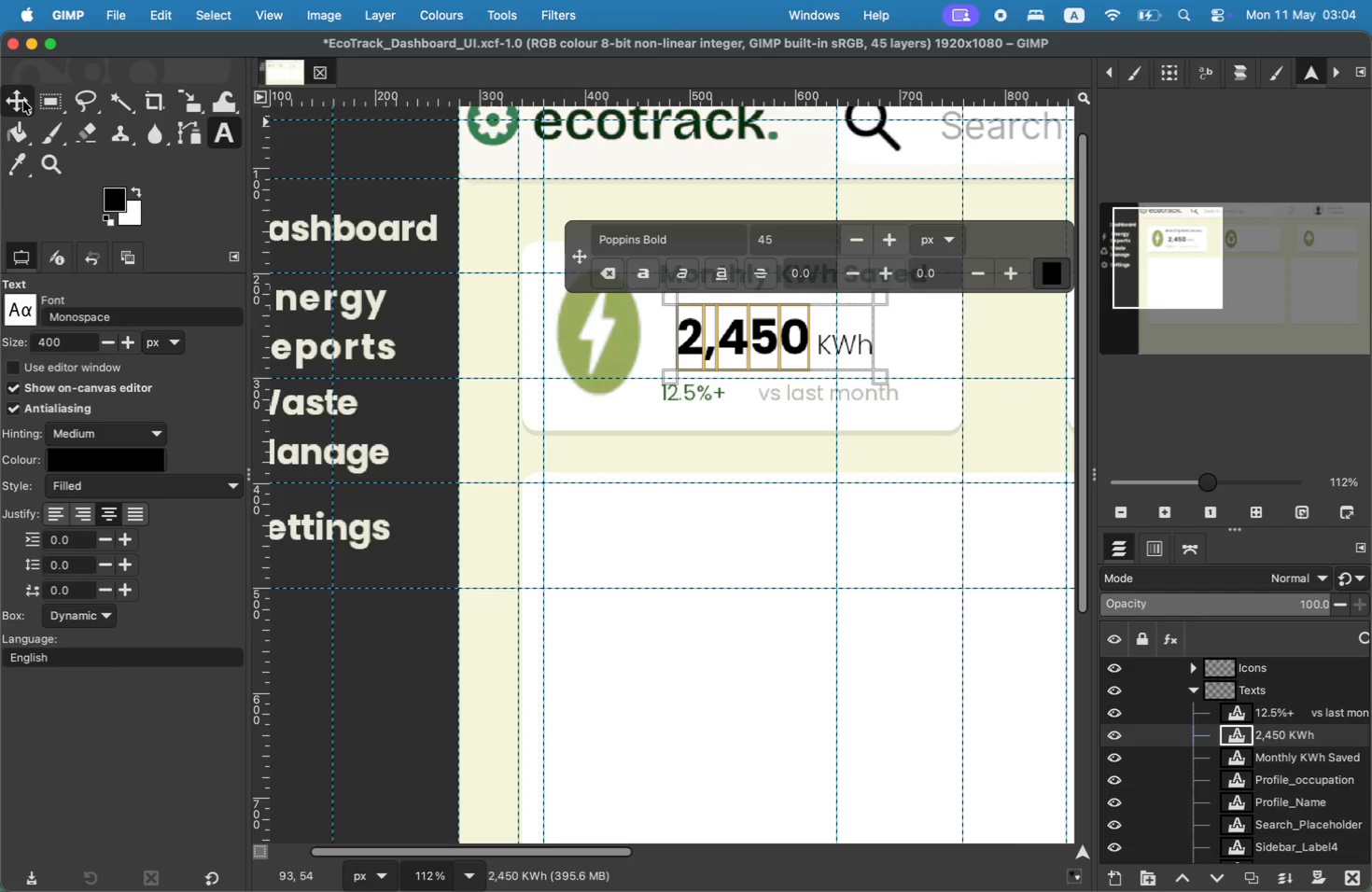 
left_click_drag(start_coordinate=[731, 329], to_coordinate=[717, 322])
 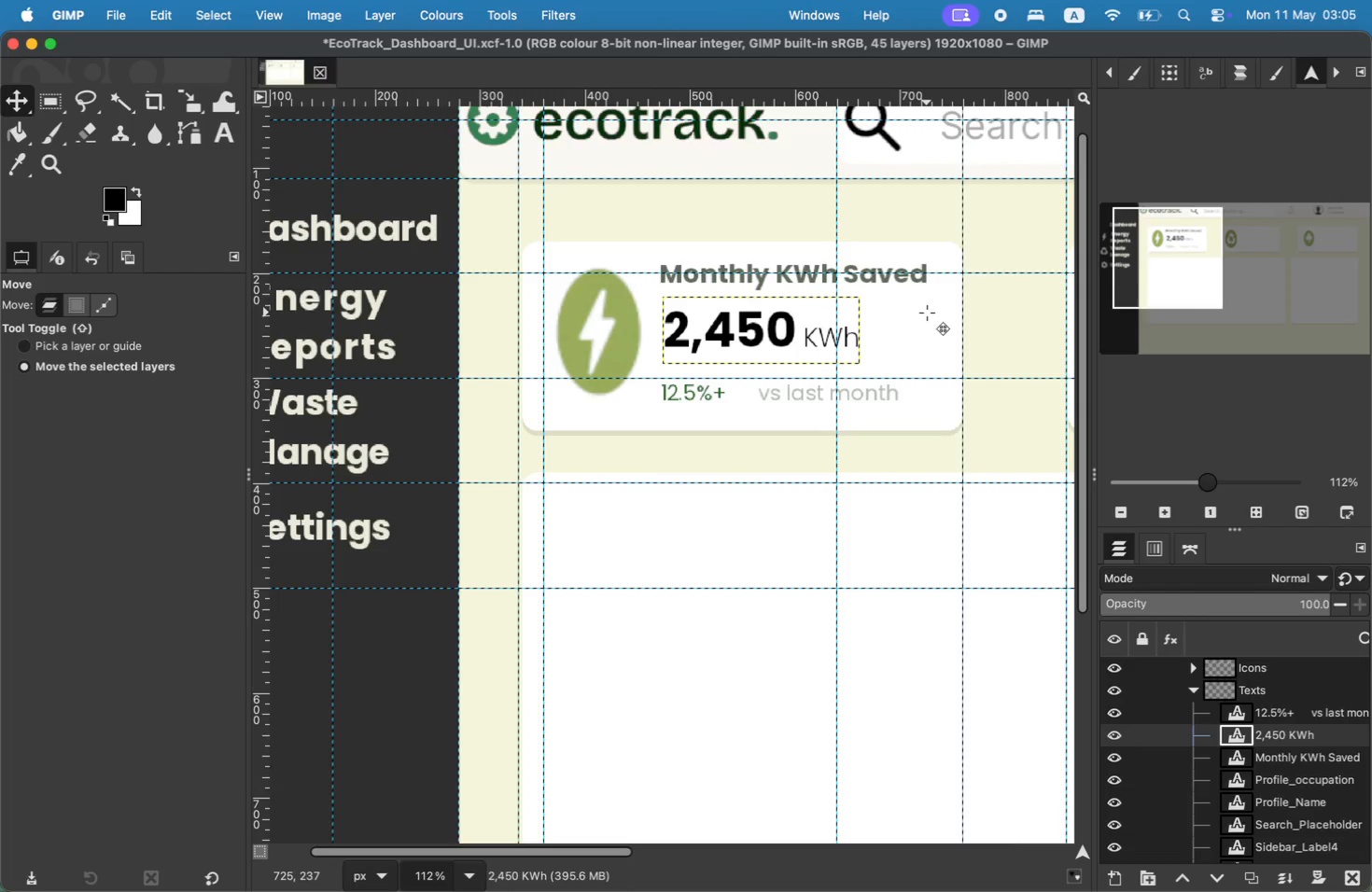 
wait(16.48)
 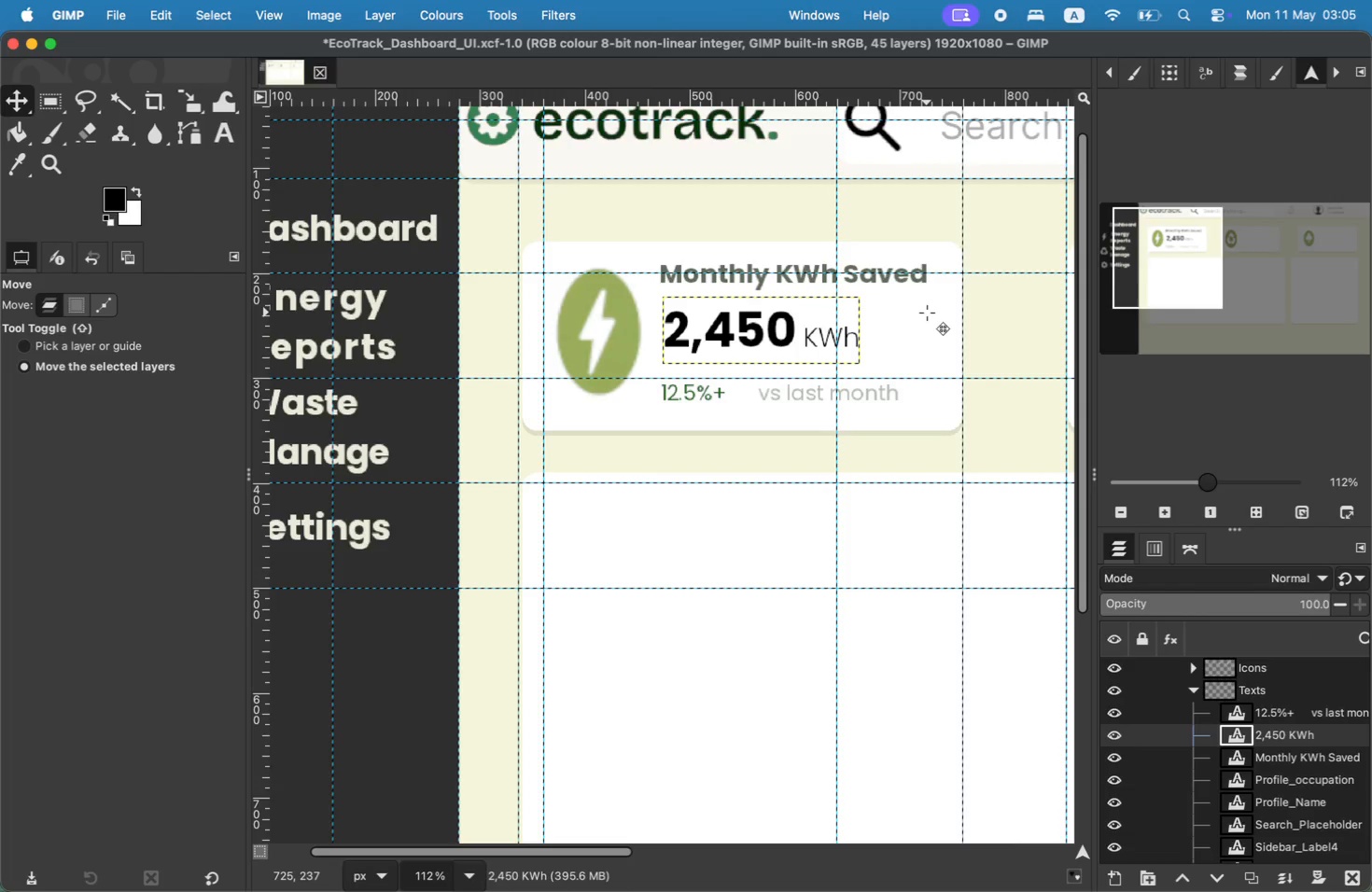 
double_click([1309, 749])
 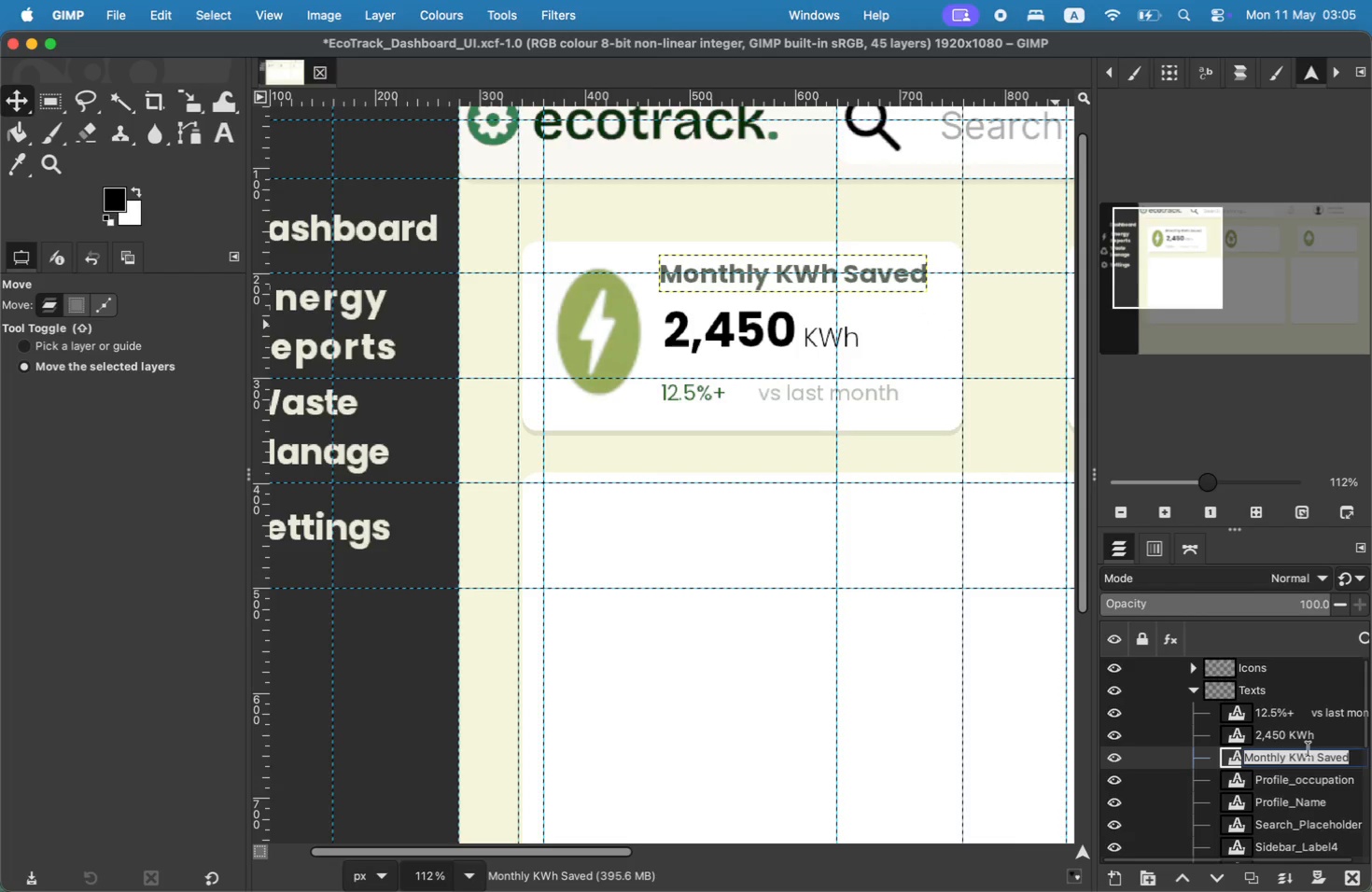 
type(Card )
key(Backspace)
type(_Title)
 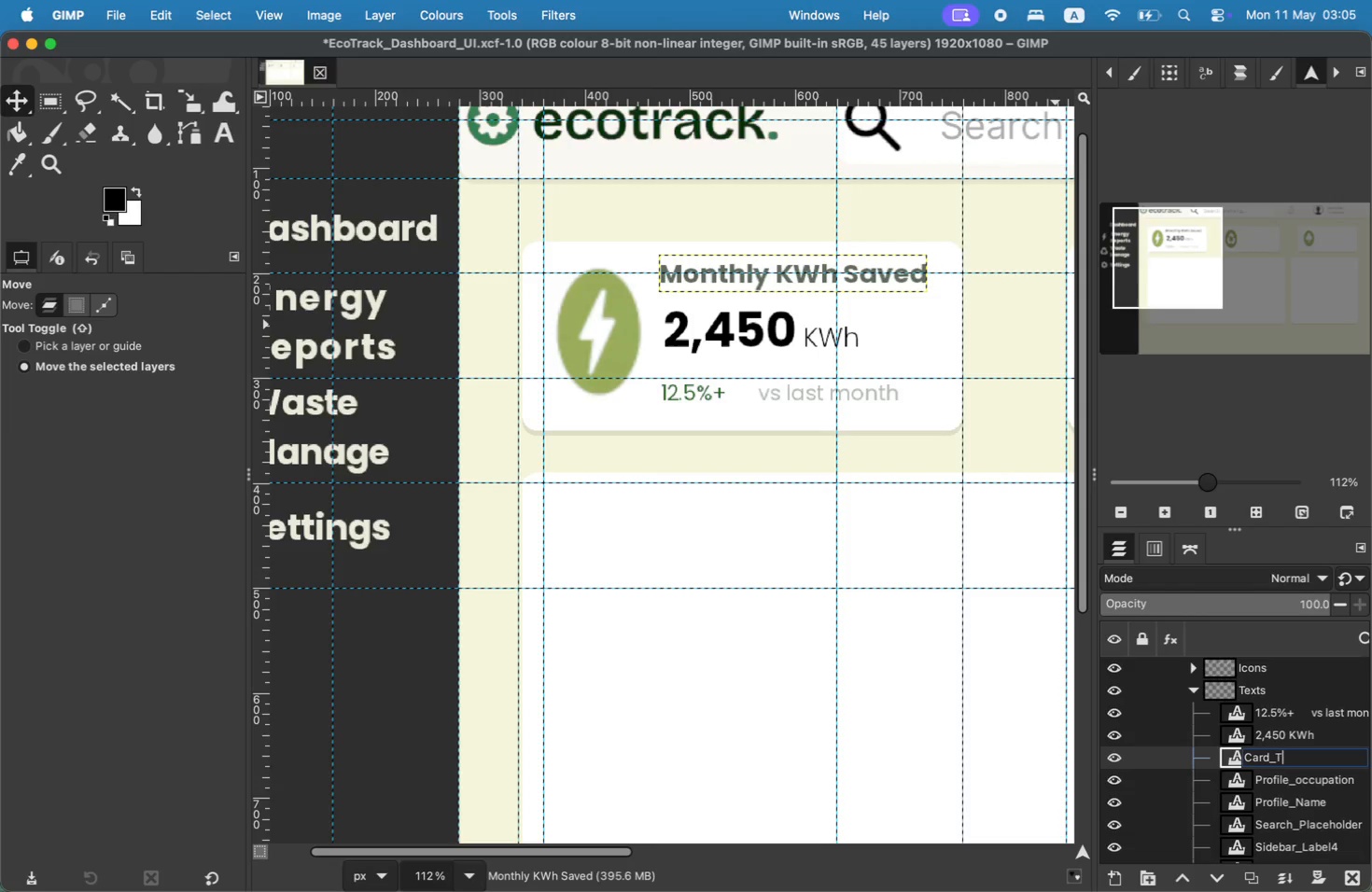 
 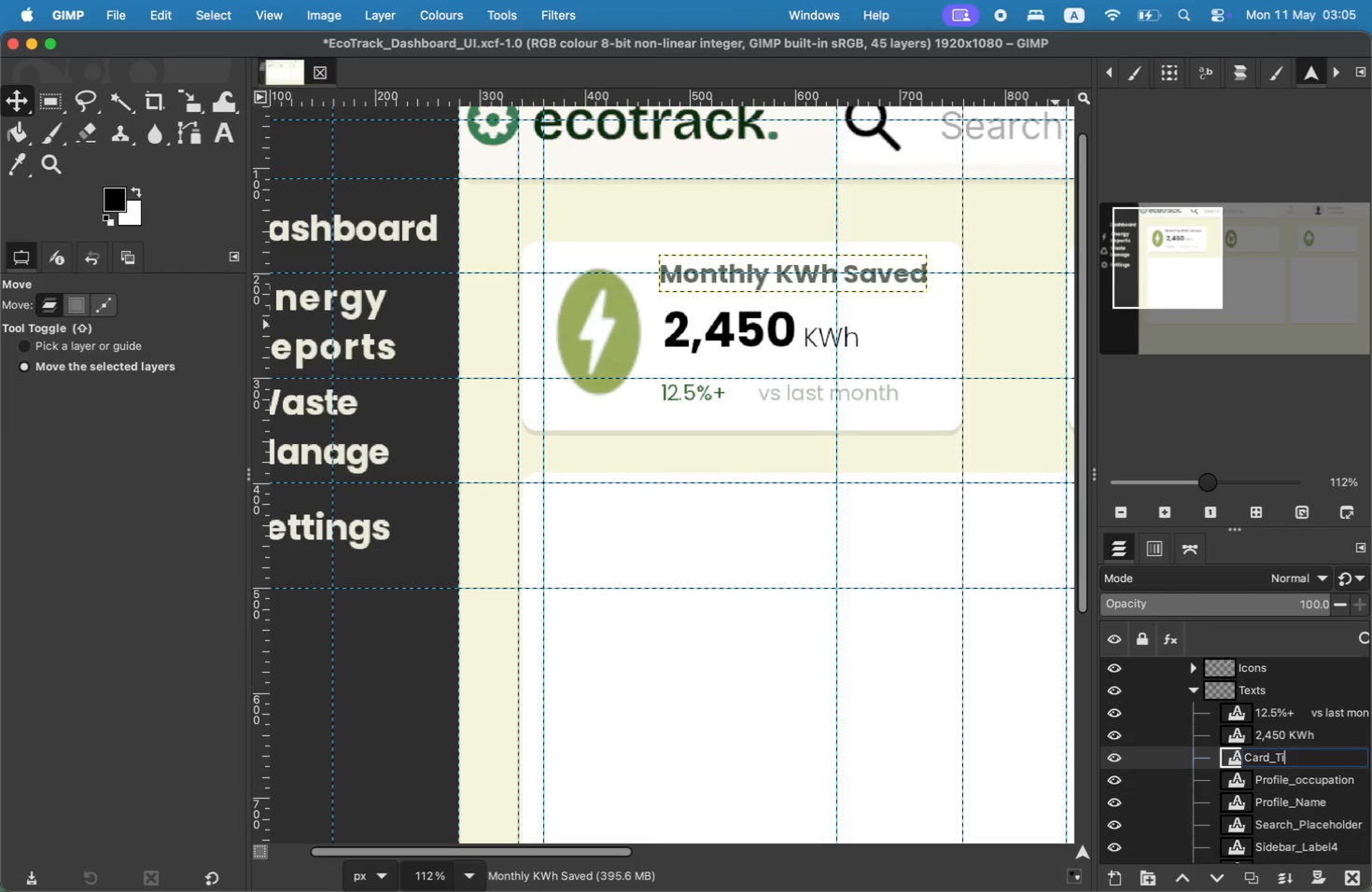 
key(Enter)
 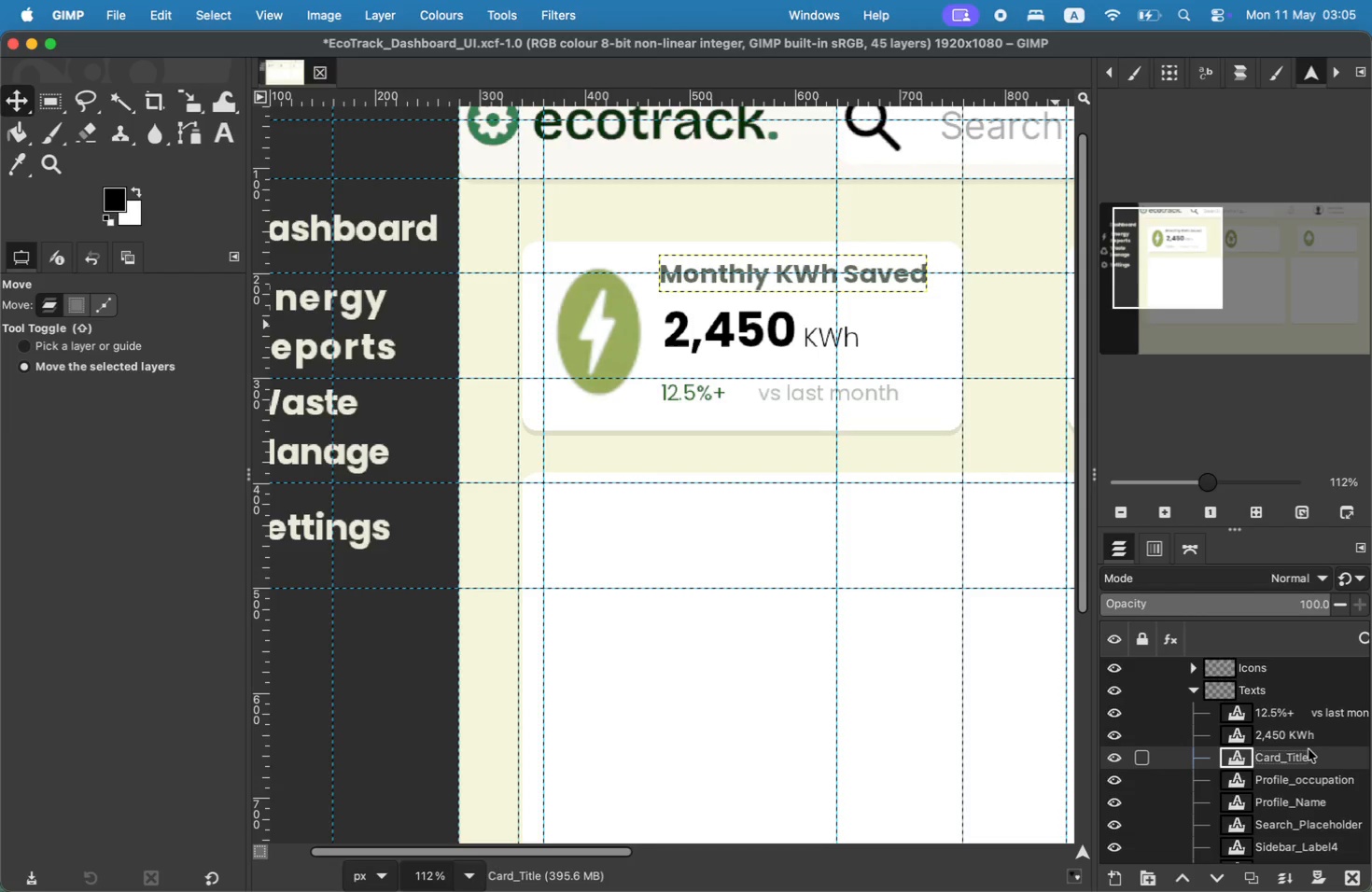 
double_click([1306, 740])
 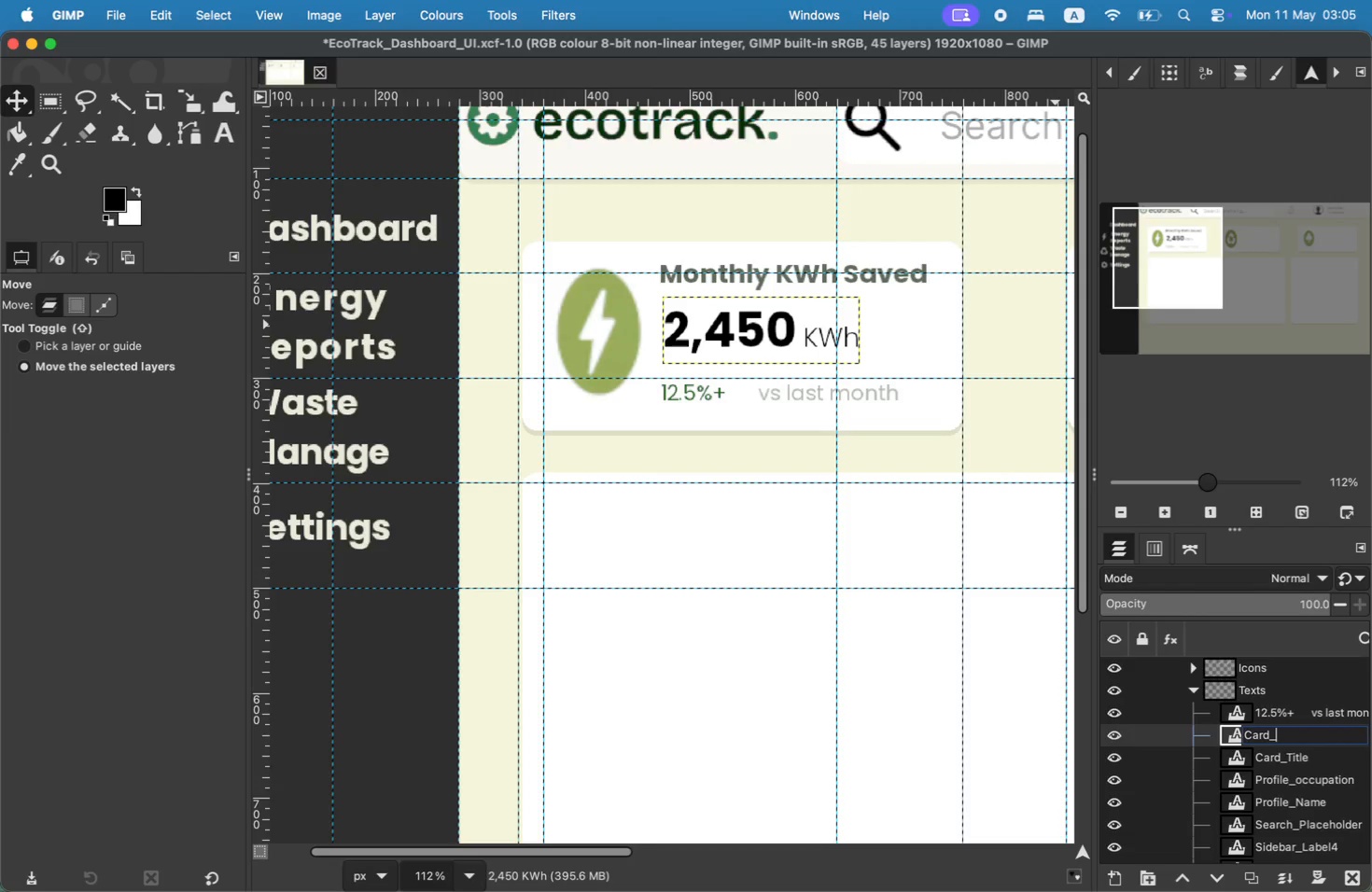 
type(Card_Nu)
key(Backspace)
key(Backspace)
 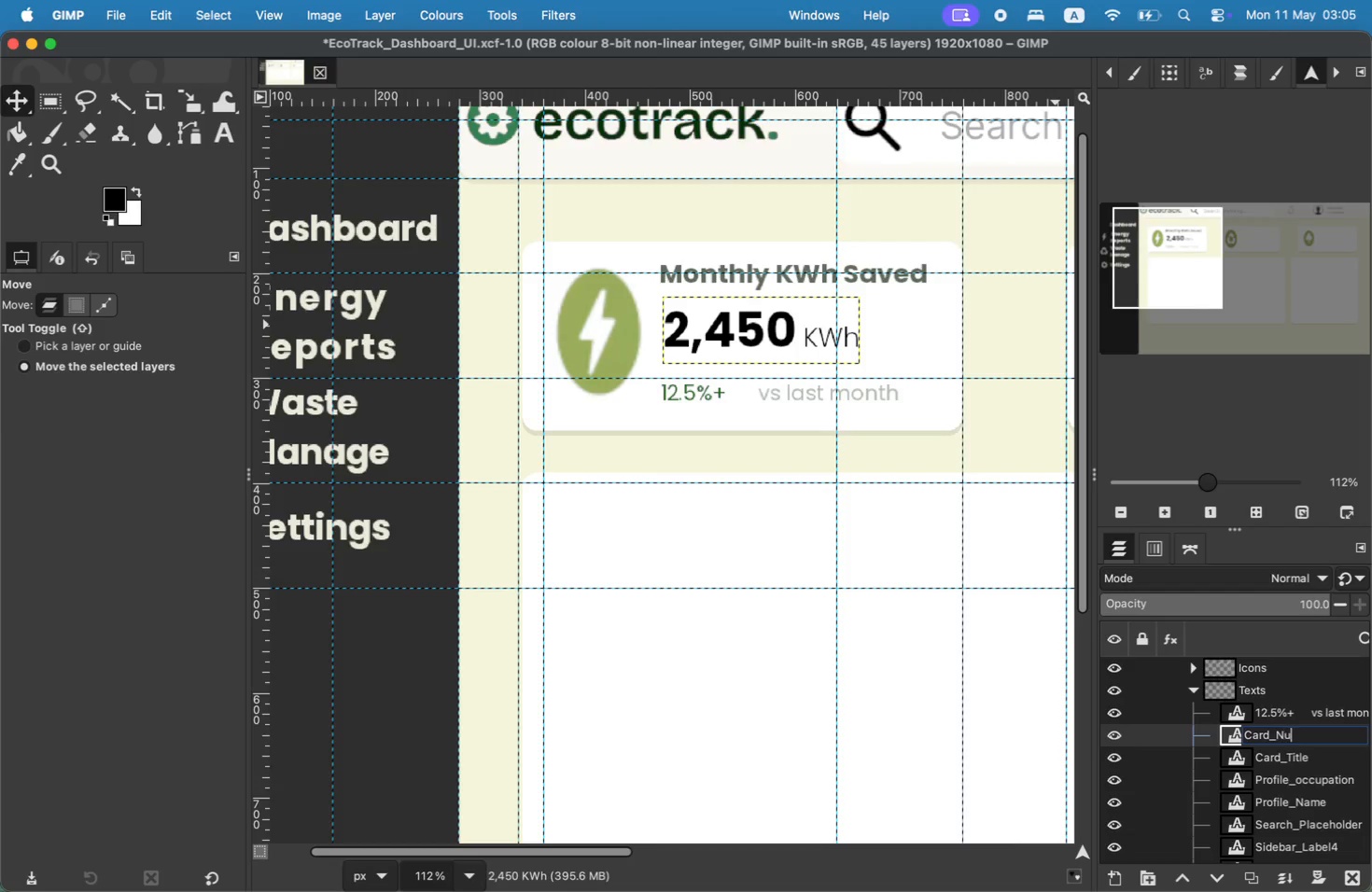 
type(Display)
 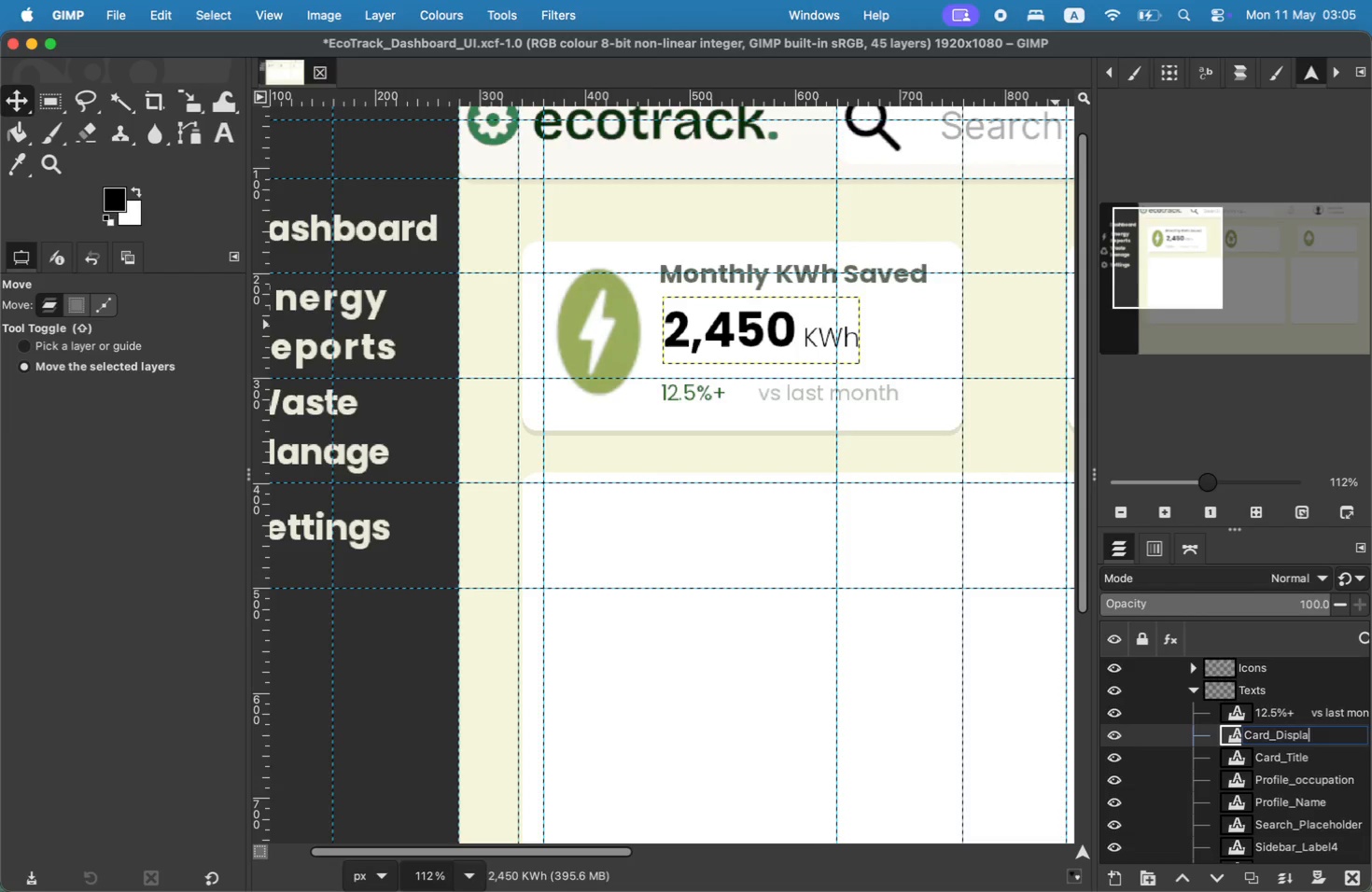 
key(Enter)
 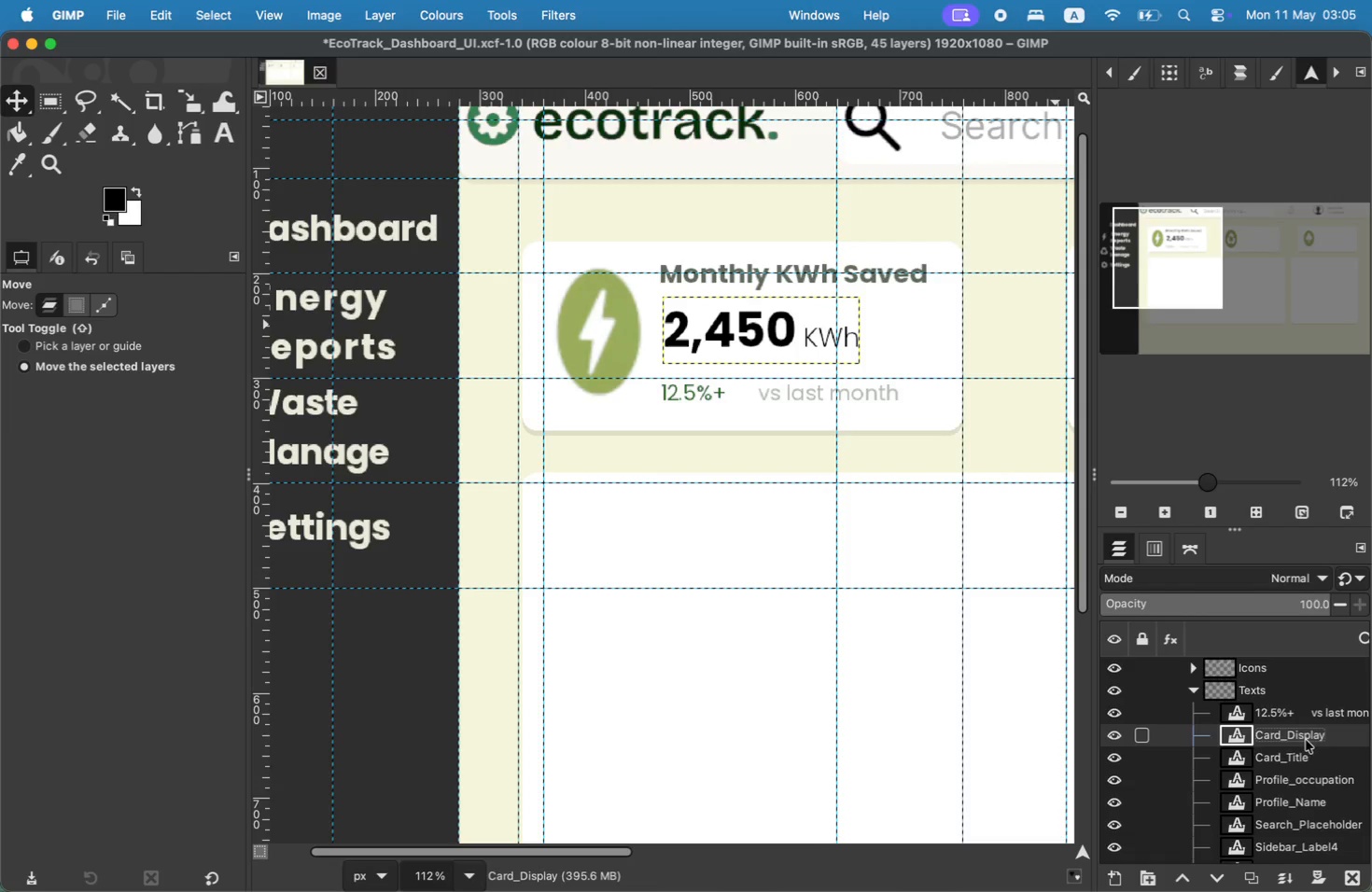 
type(Card_c)
key(Backspace)
type(Comparisiom)
key(Backspace)
type(n)
 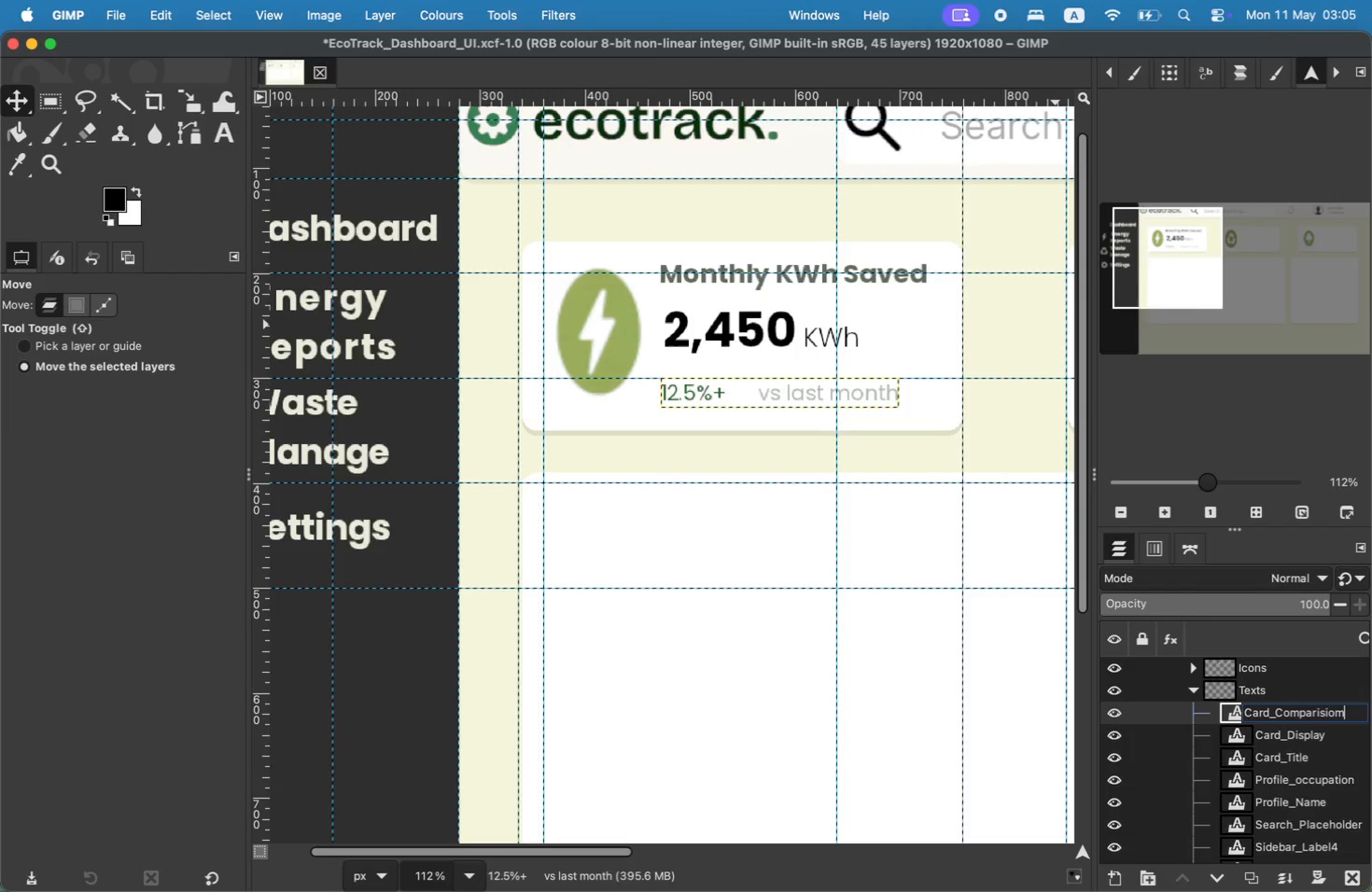 
 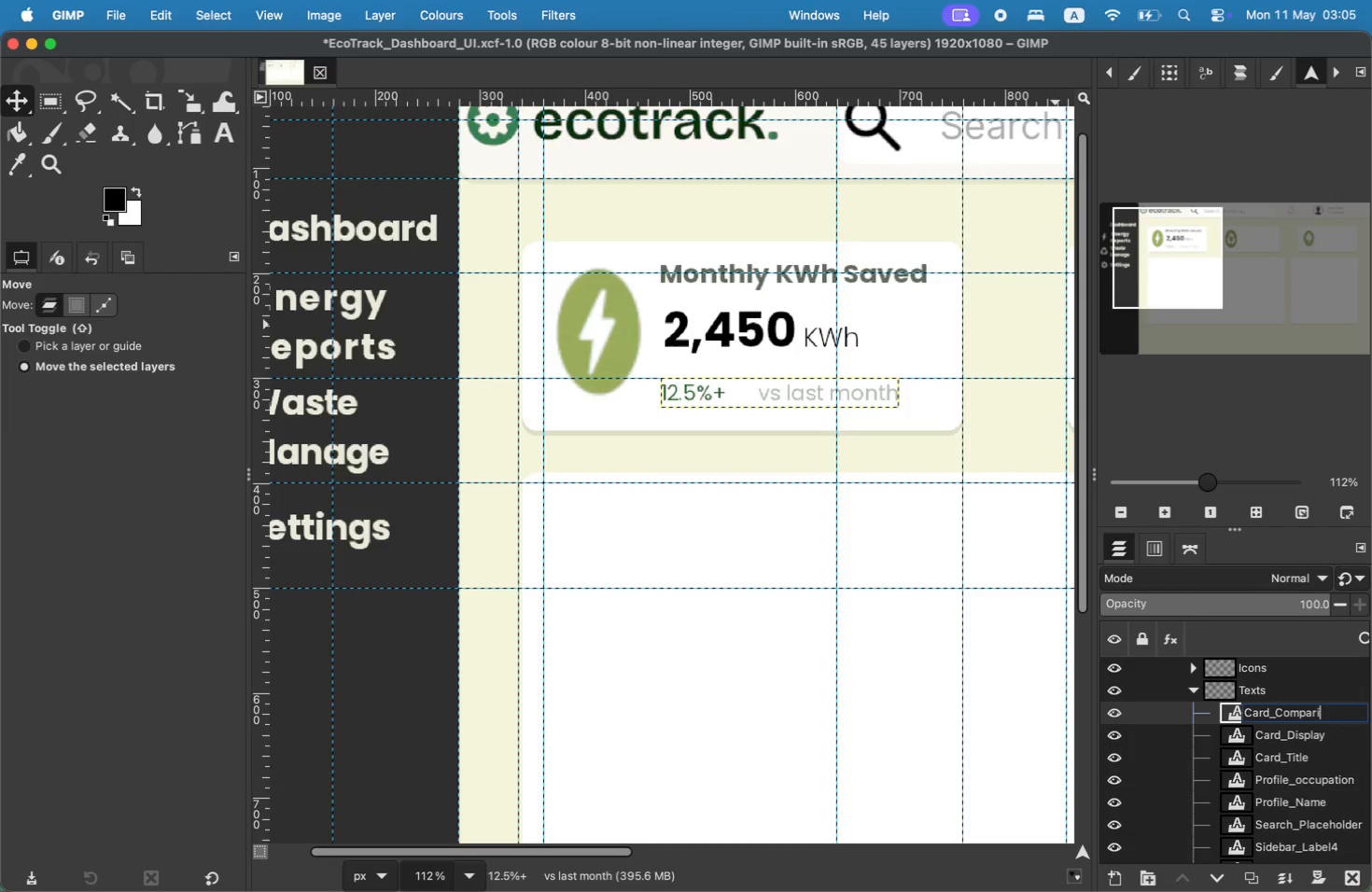 
hold_key(key=ArrowLeft, duration=1.37)
 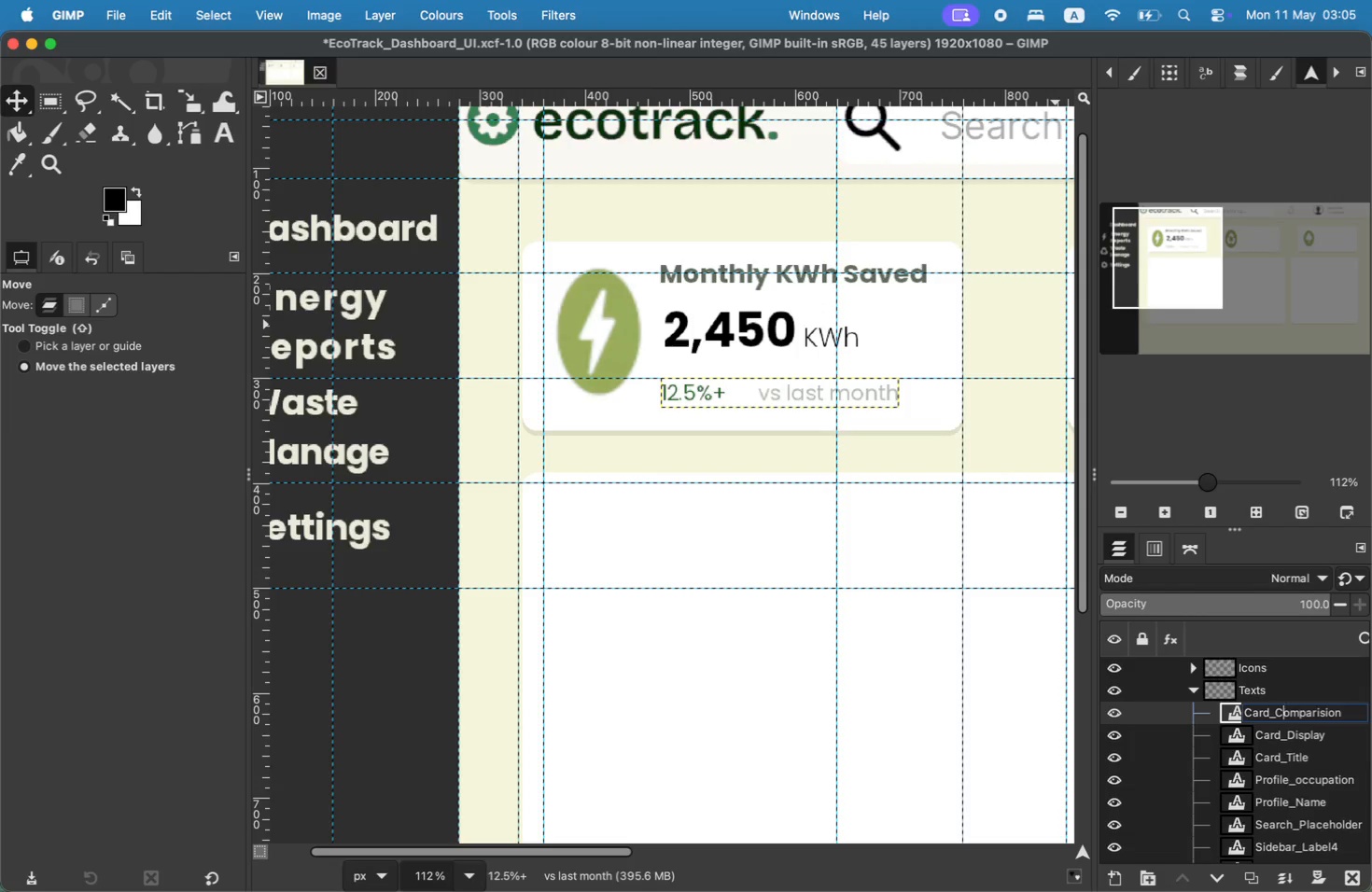 
key(ArrowLeft)
 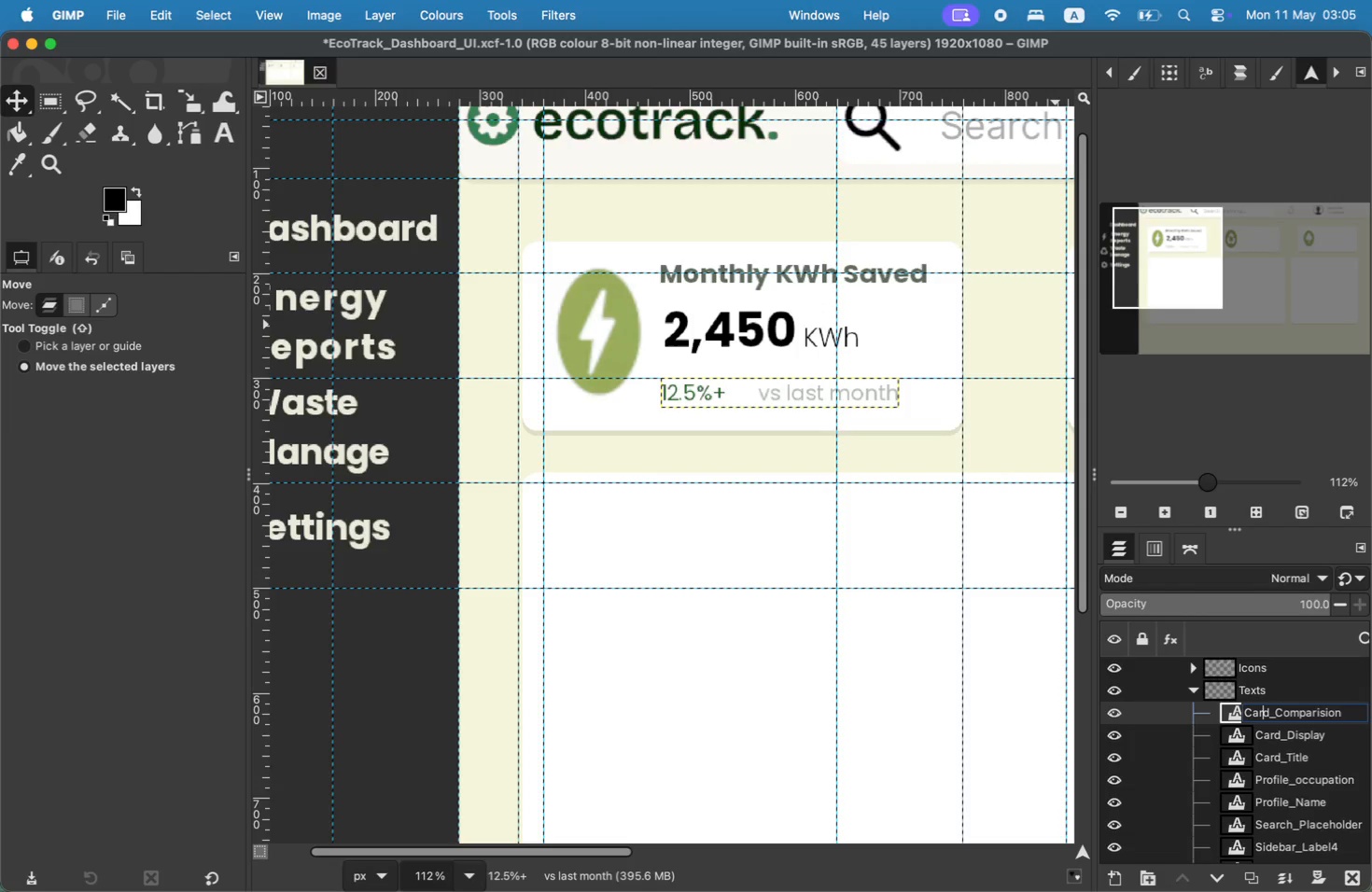 
key(ArrowRight)
 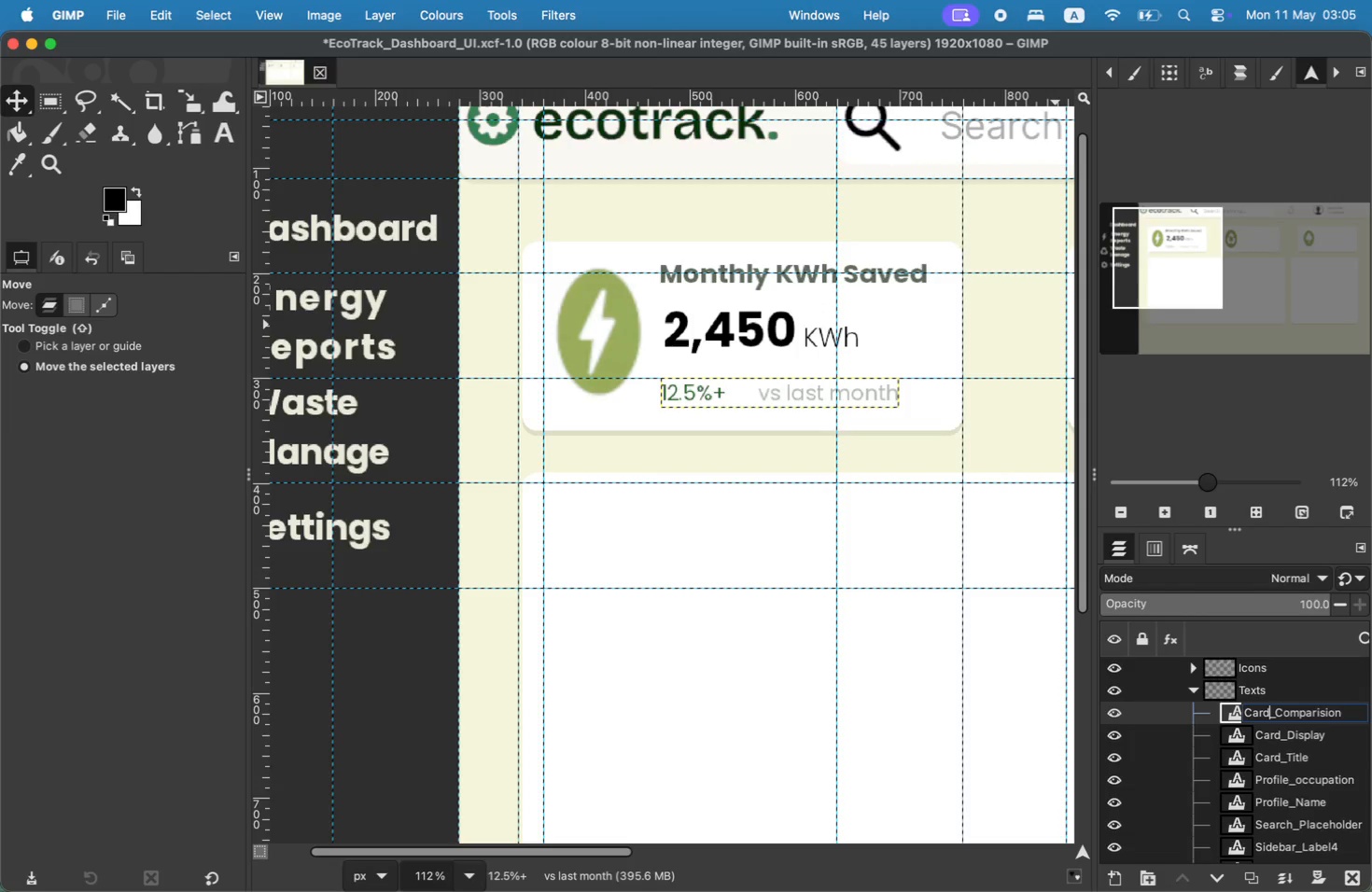 
key(1)
 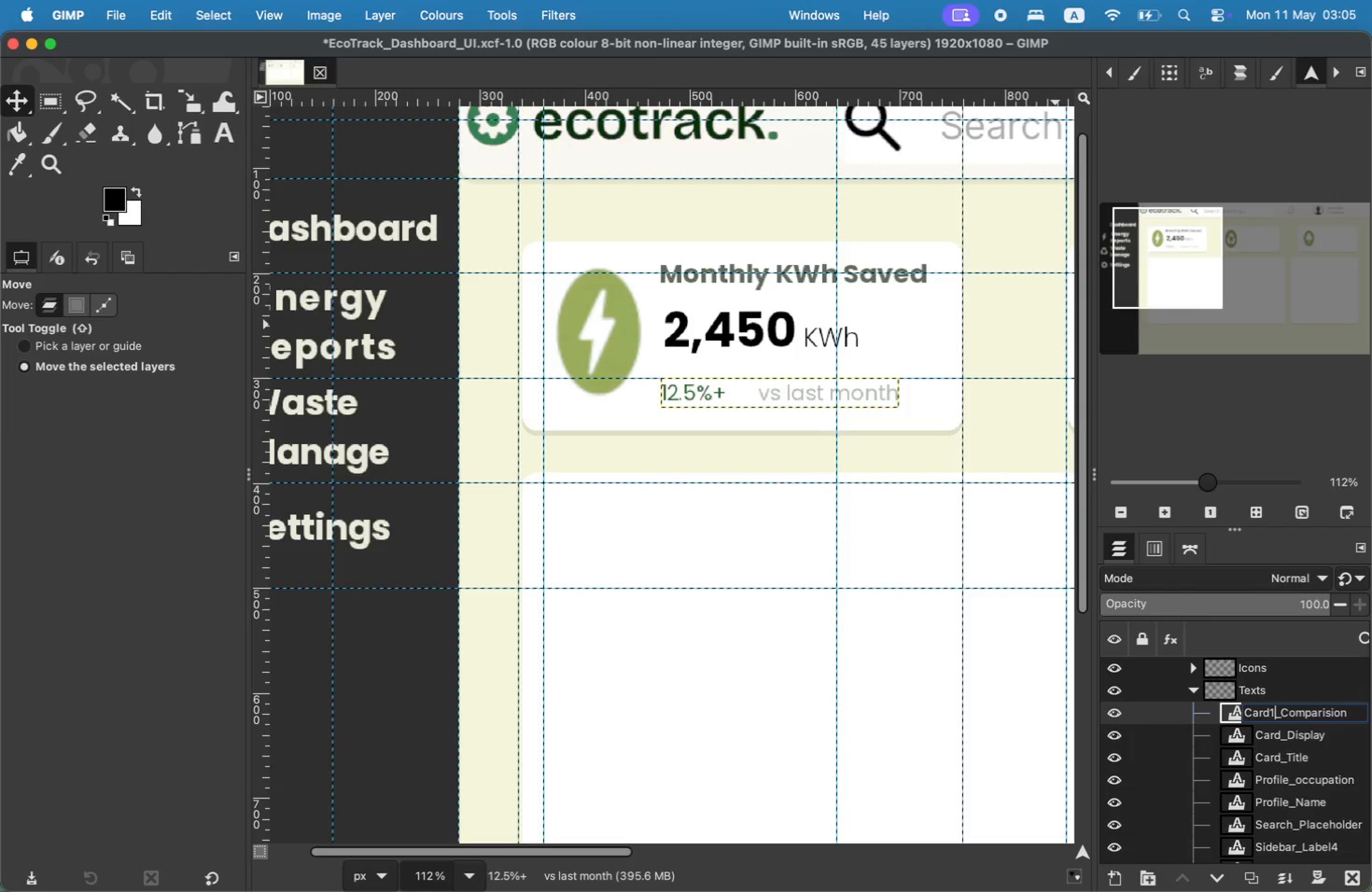 
key(ArrowDown)
 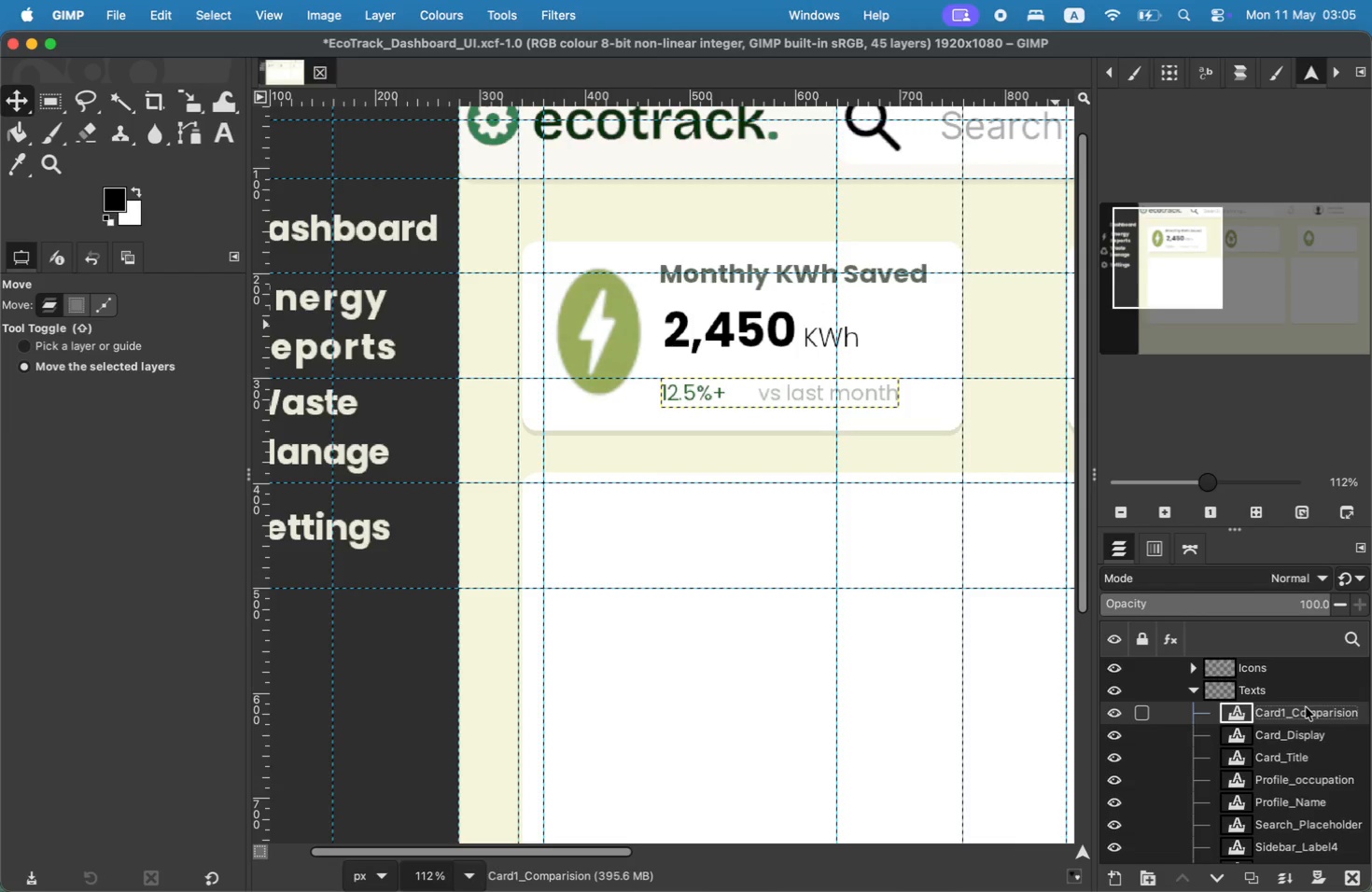 
left_click([1298, 722])
 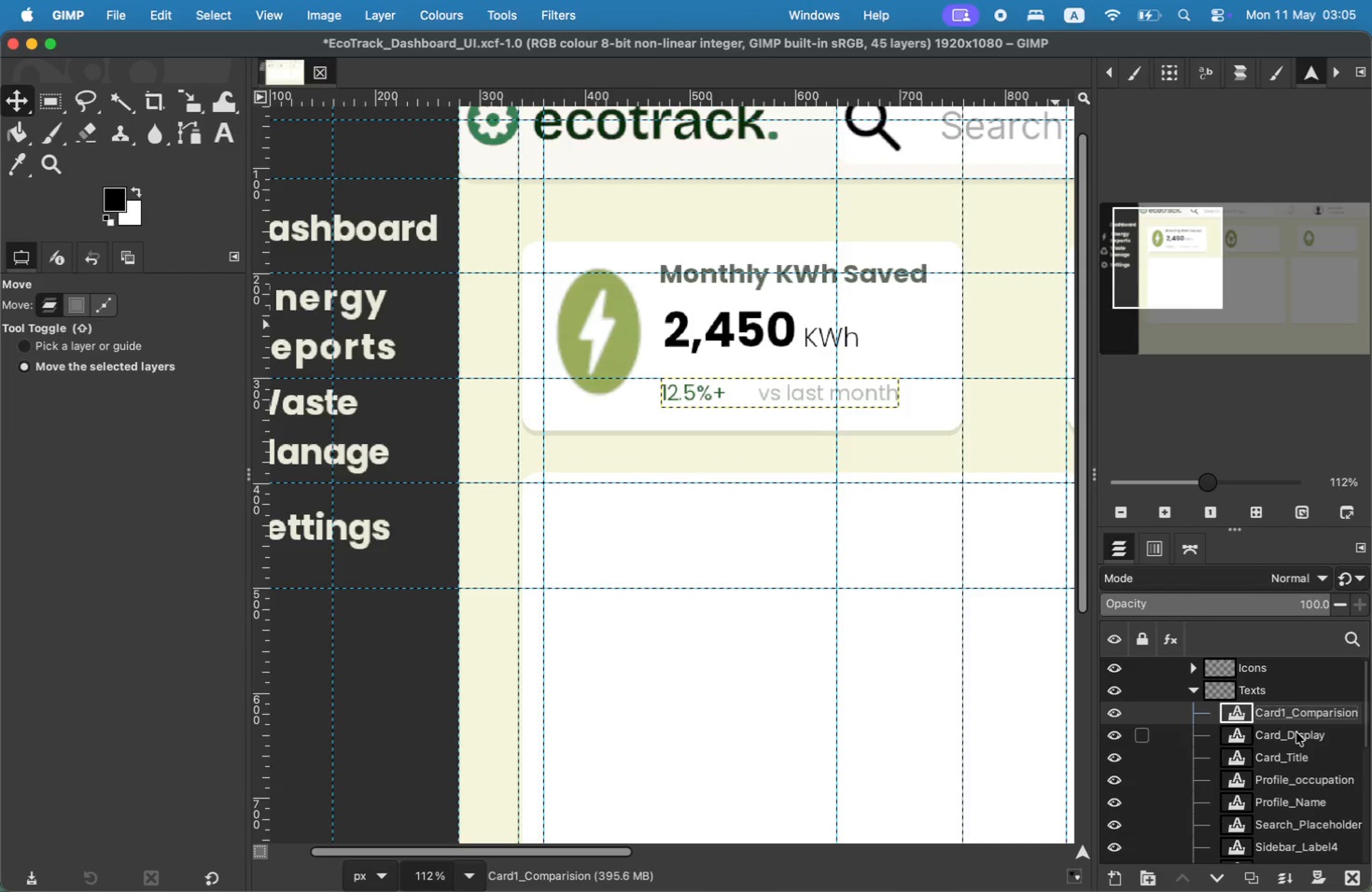 
double_click([1296, 732])
 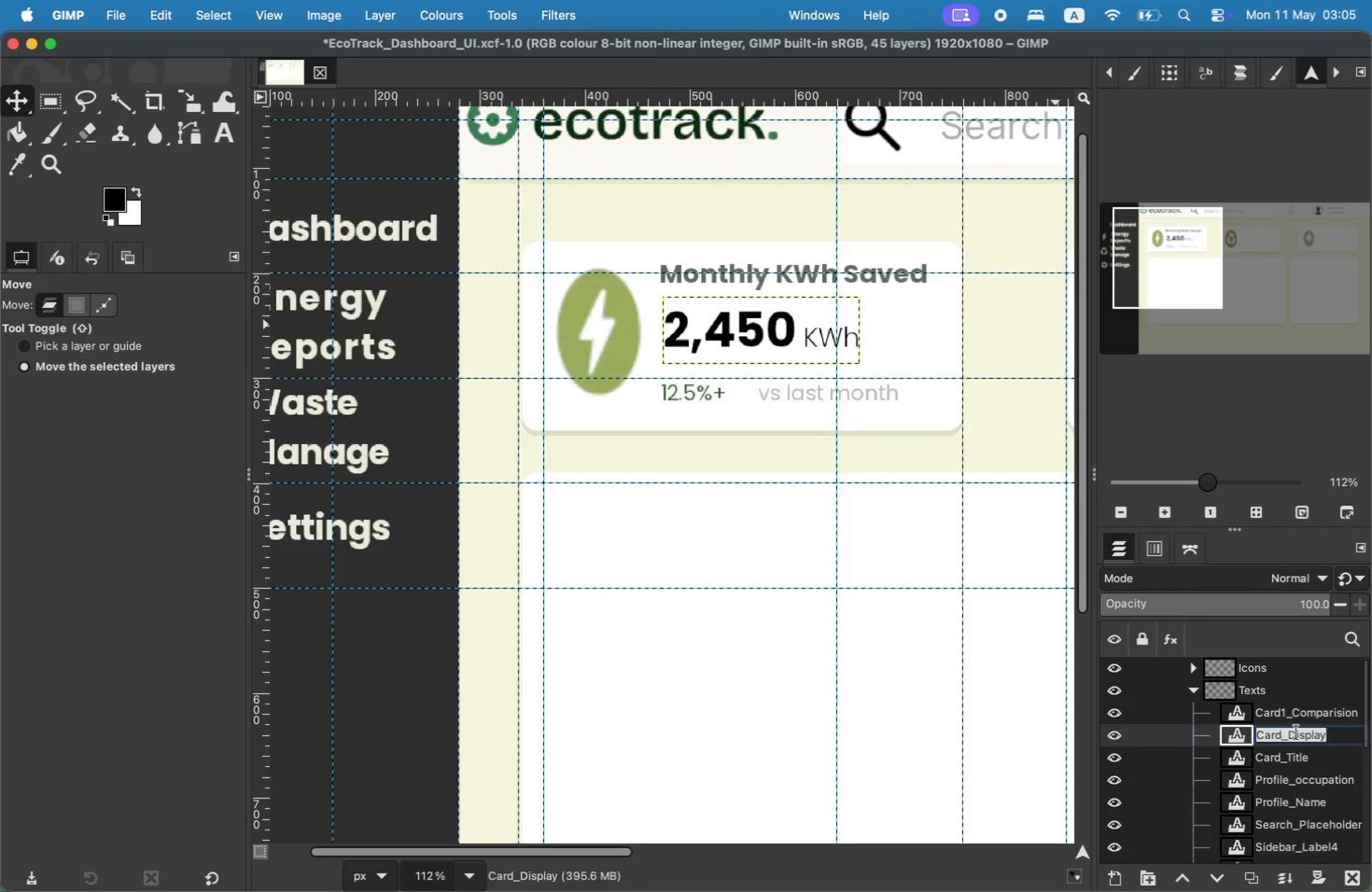 
key(ArrowLeft)
 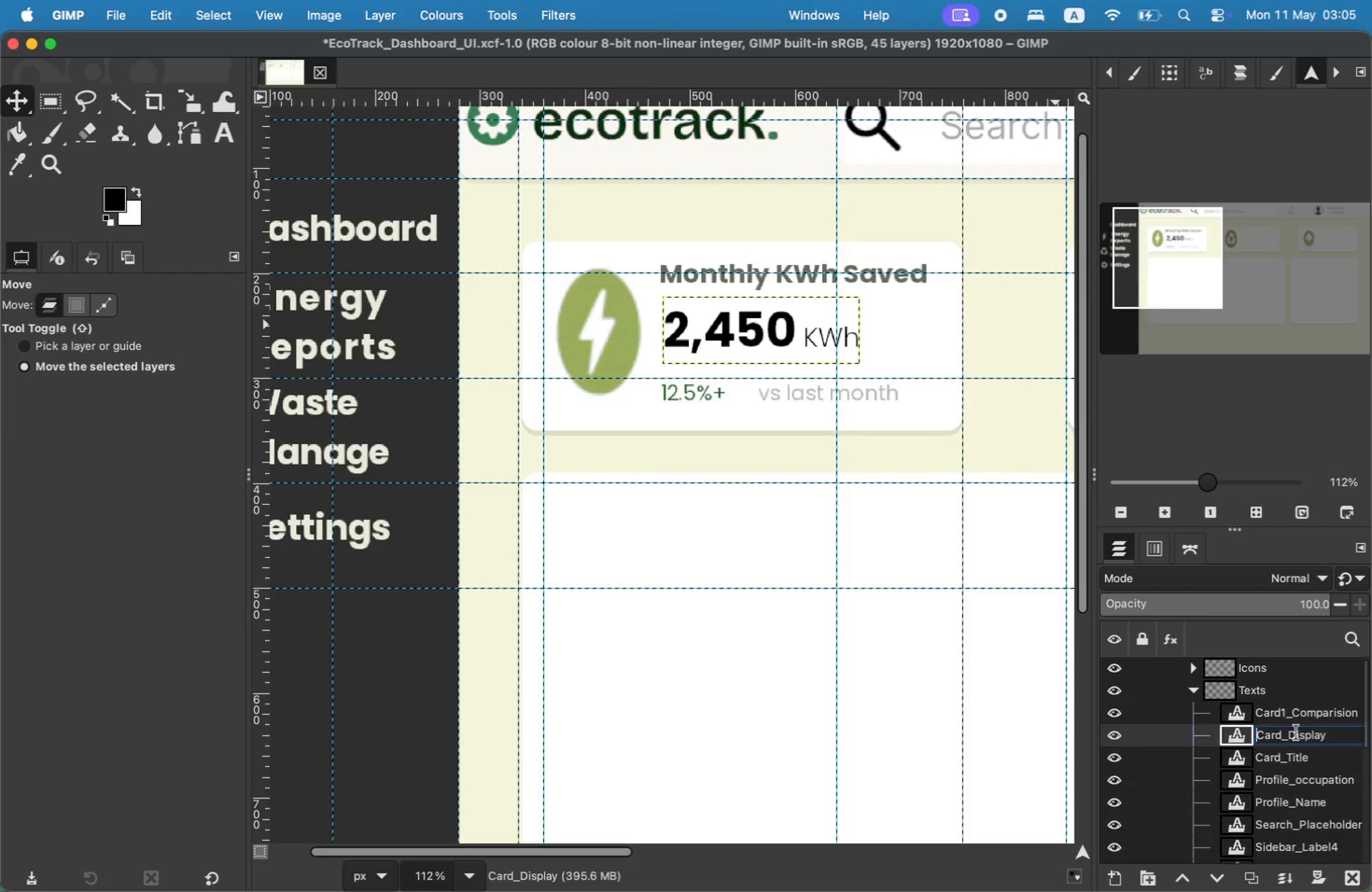 
key(ArrowRight)
 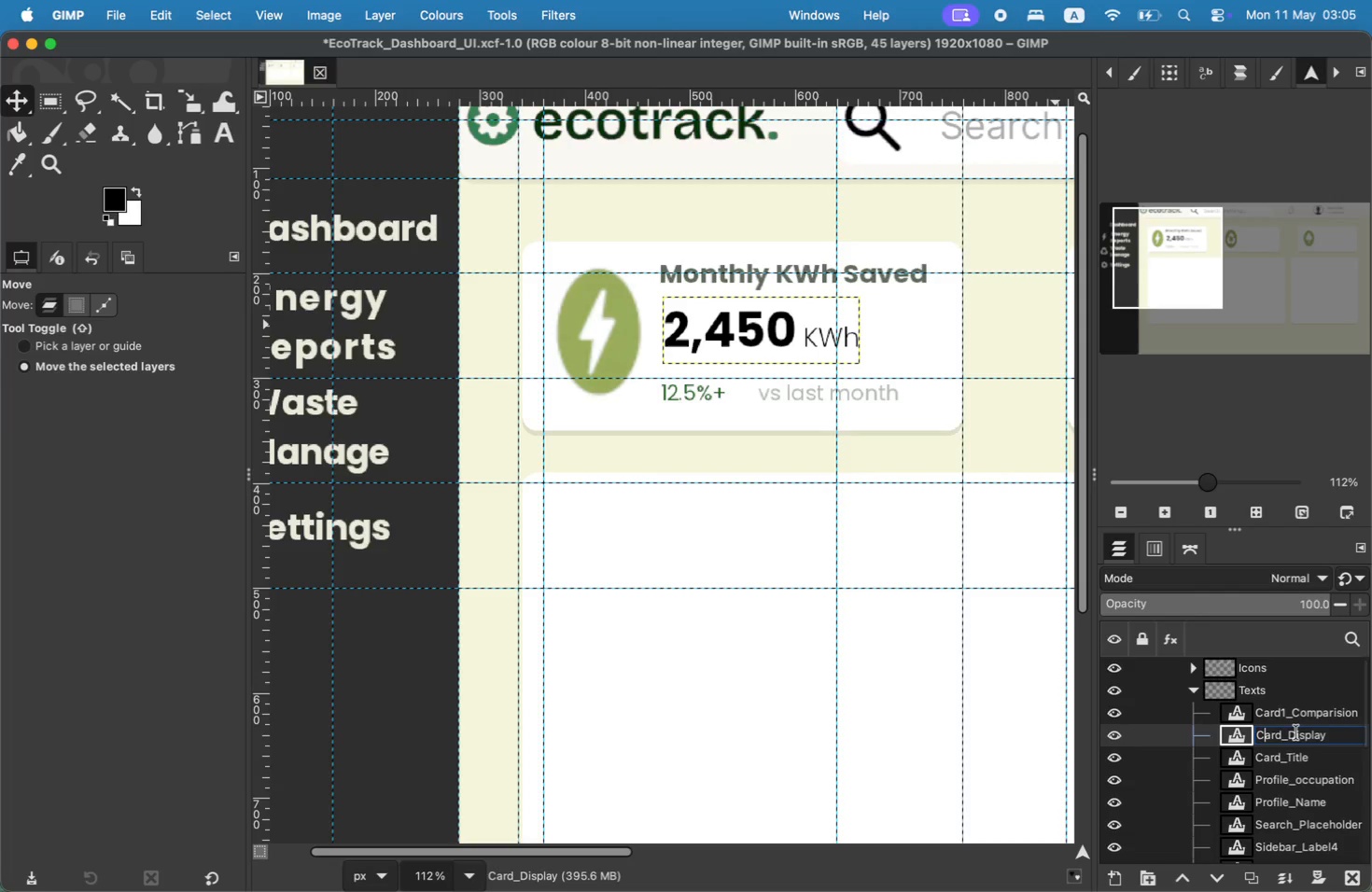 
key(ArrowRight)
 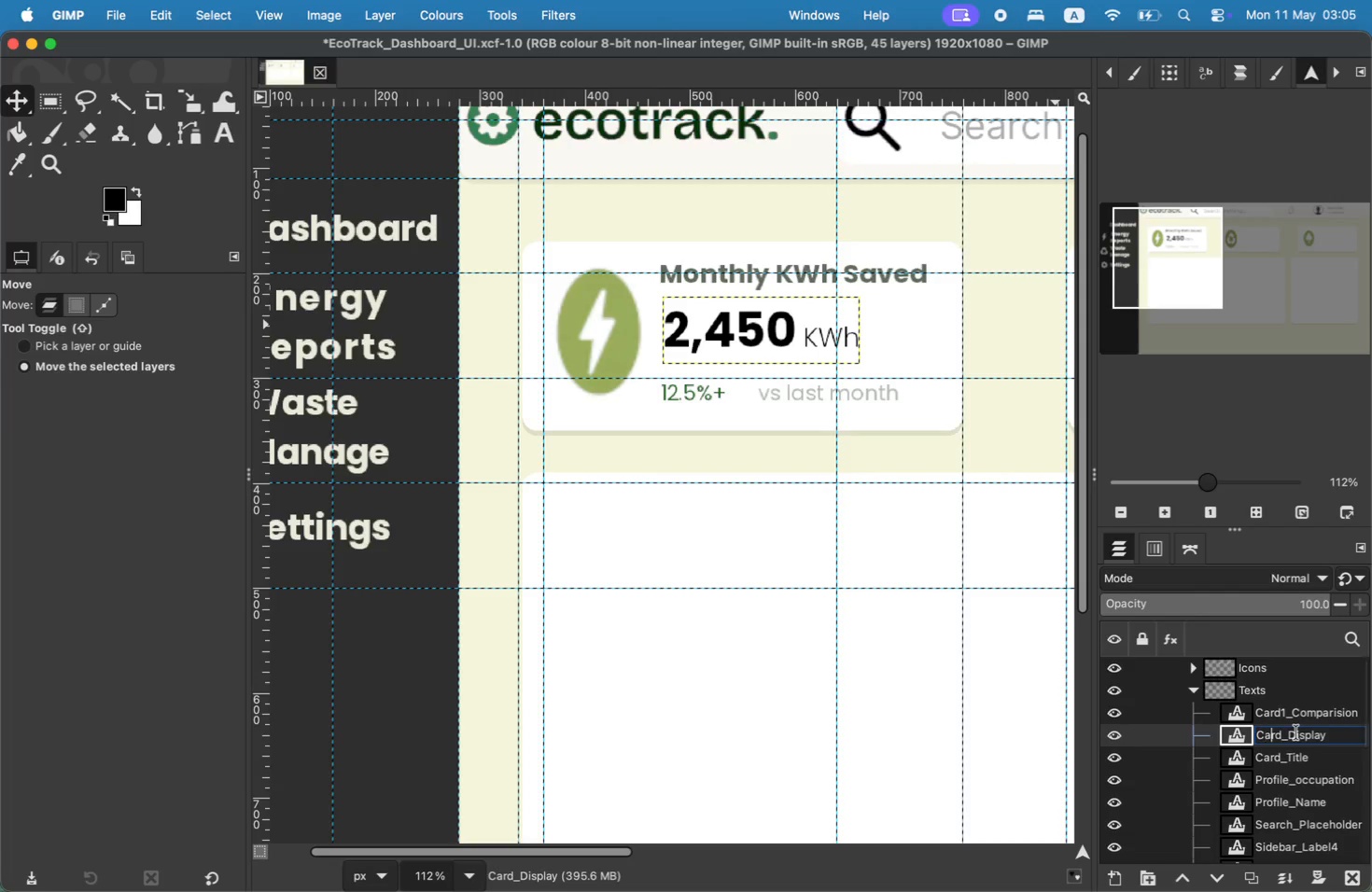 
key(ArrowRight)
 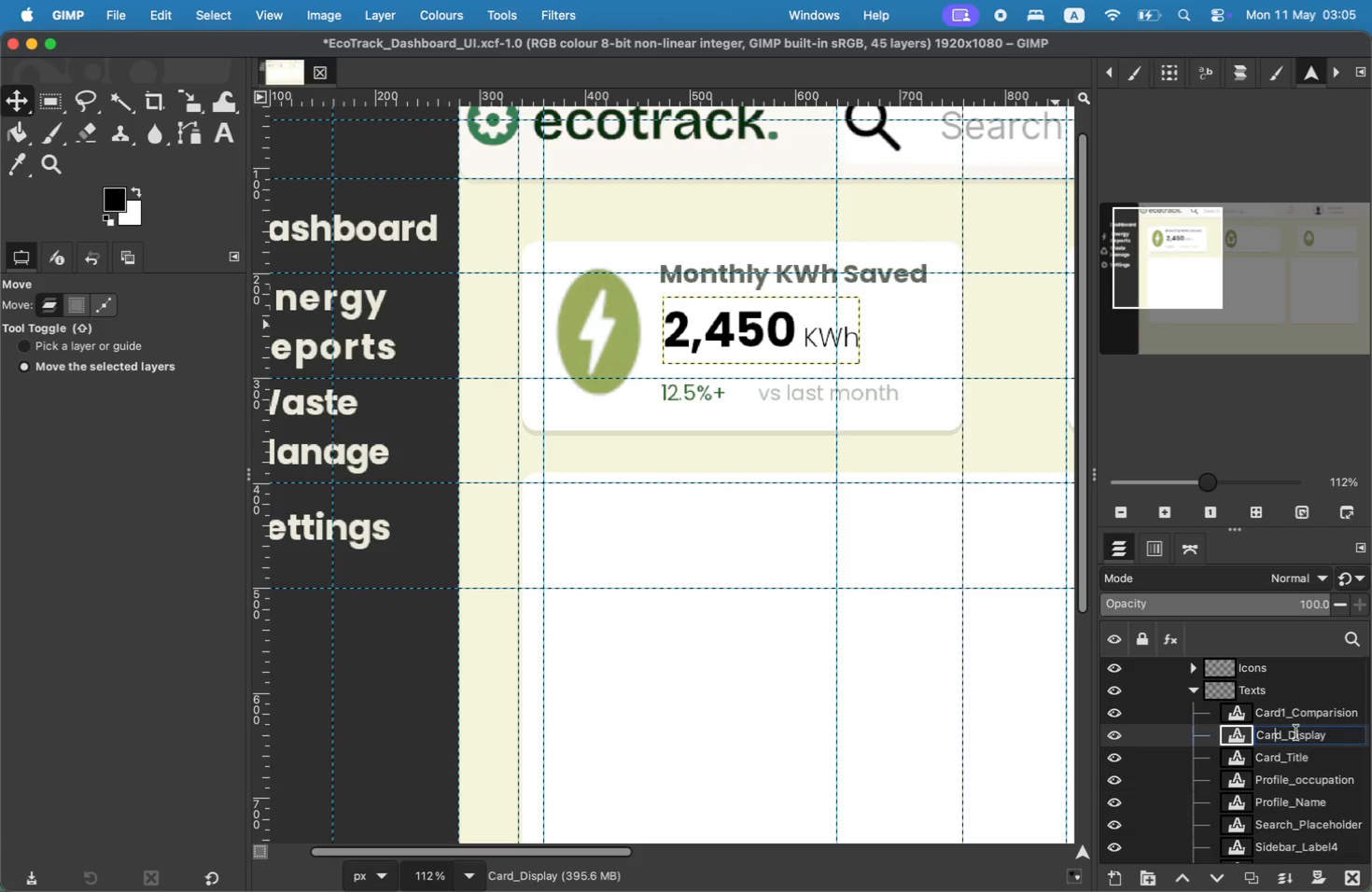 
key(ArrowRight)
 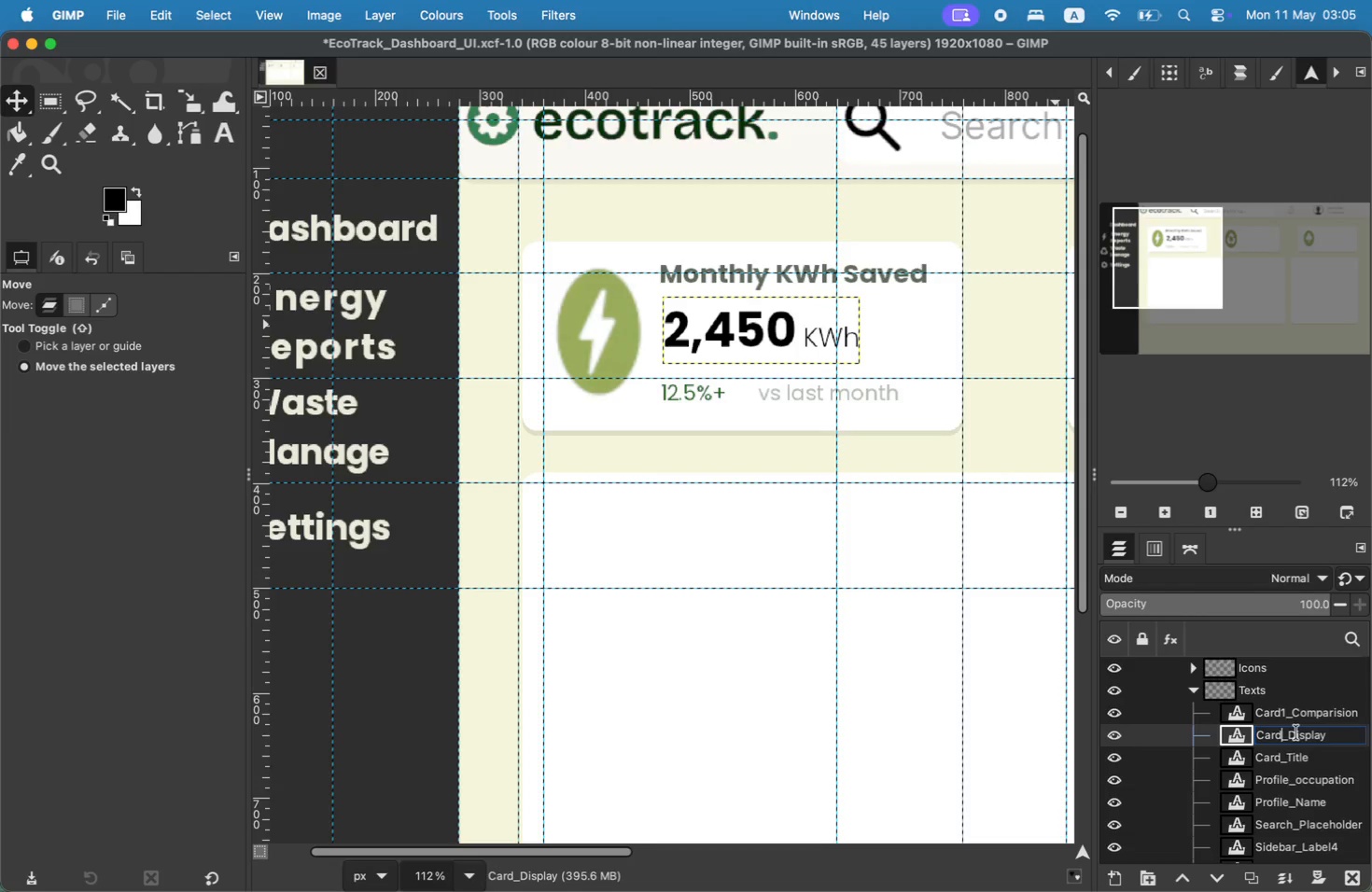 
key(1)
 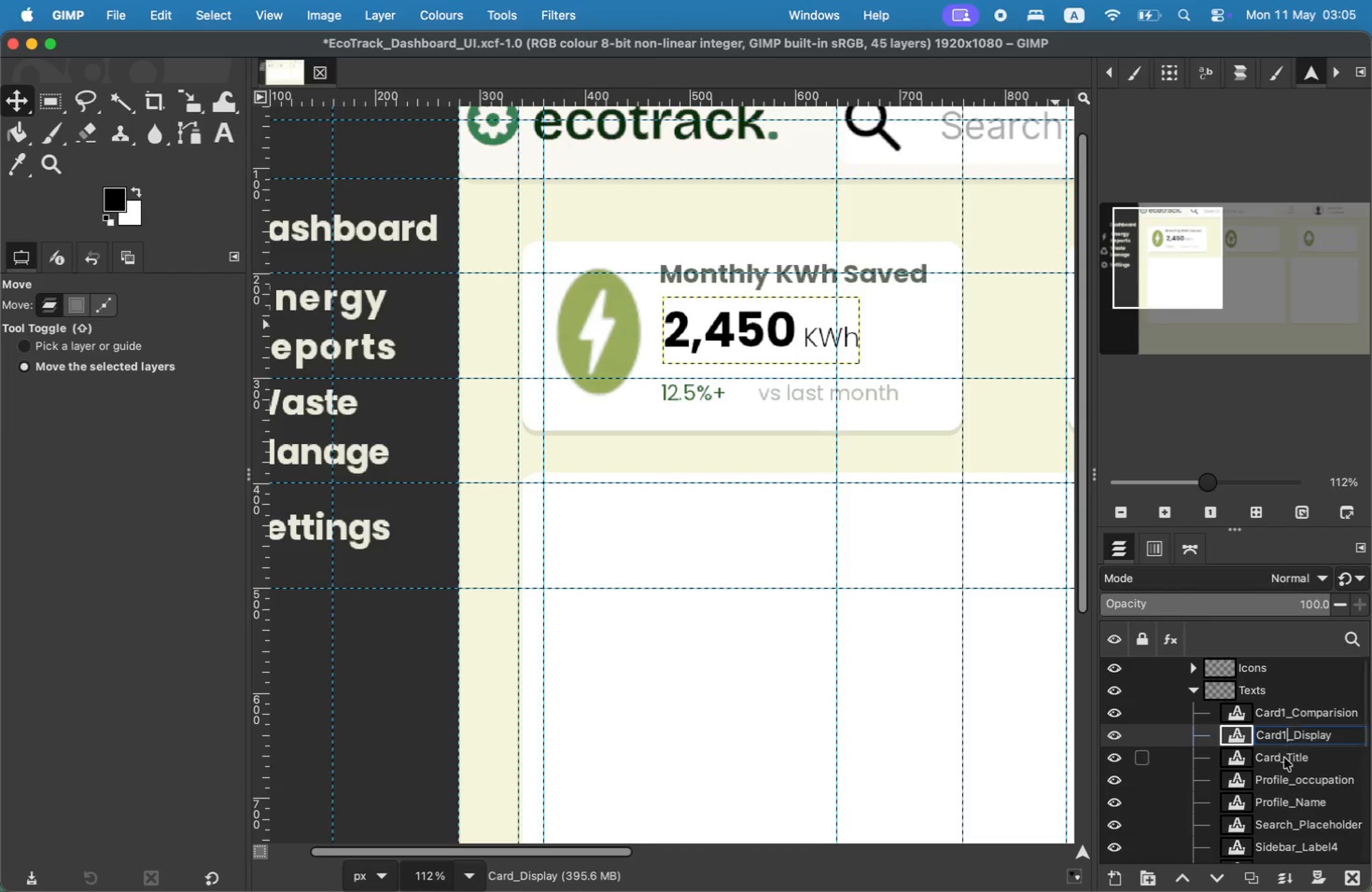 
double_click([1283, 760])
 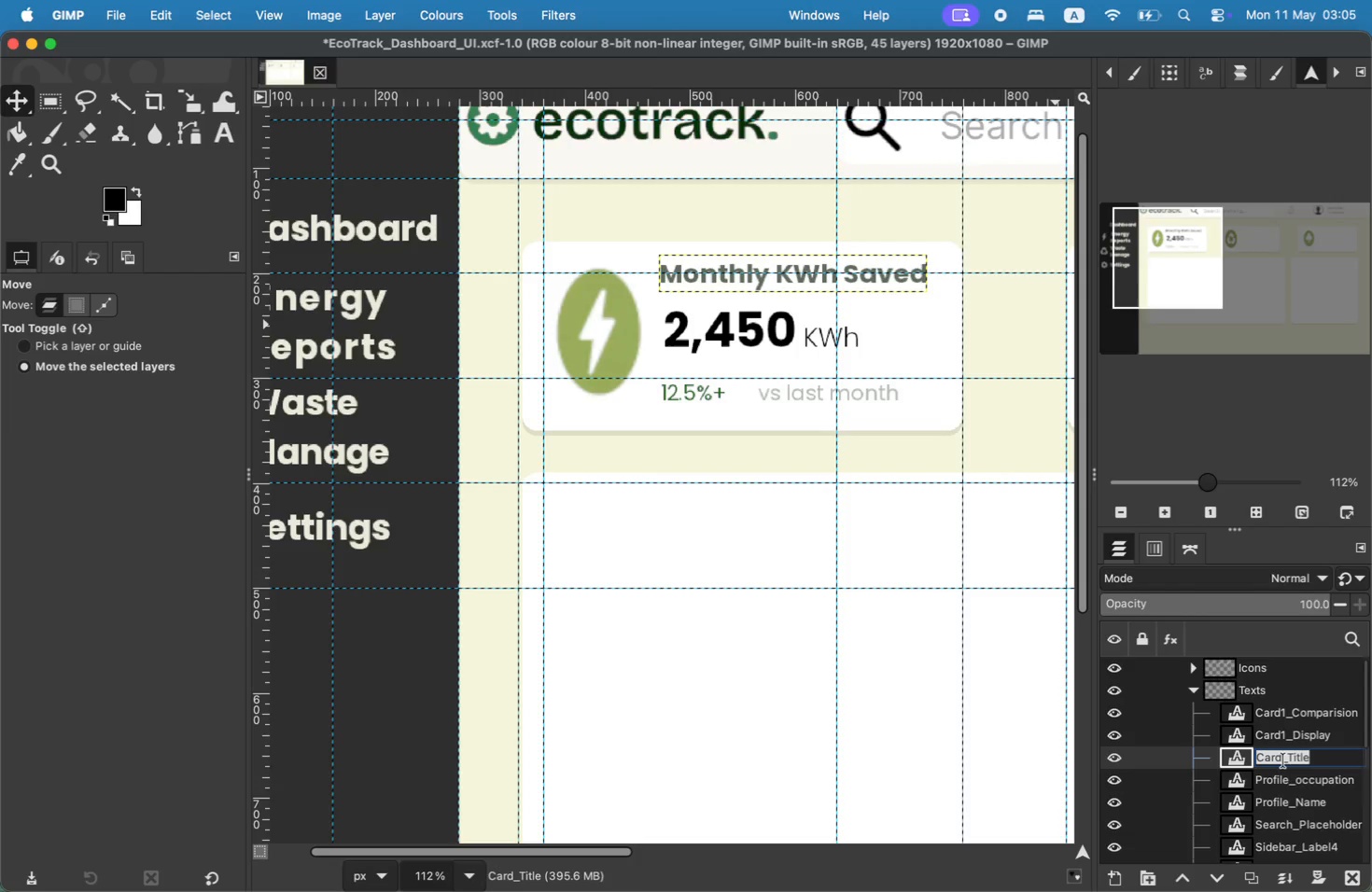 
key(Alt+AltRight)
 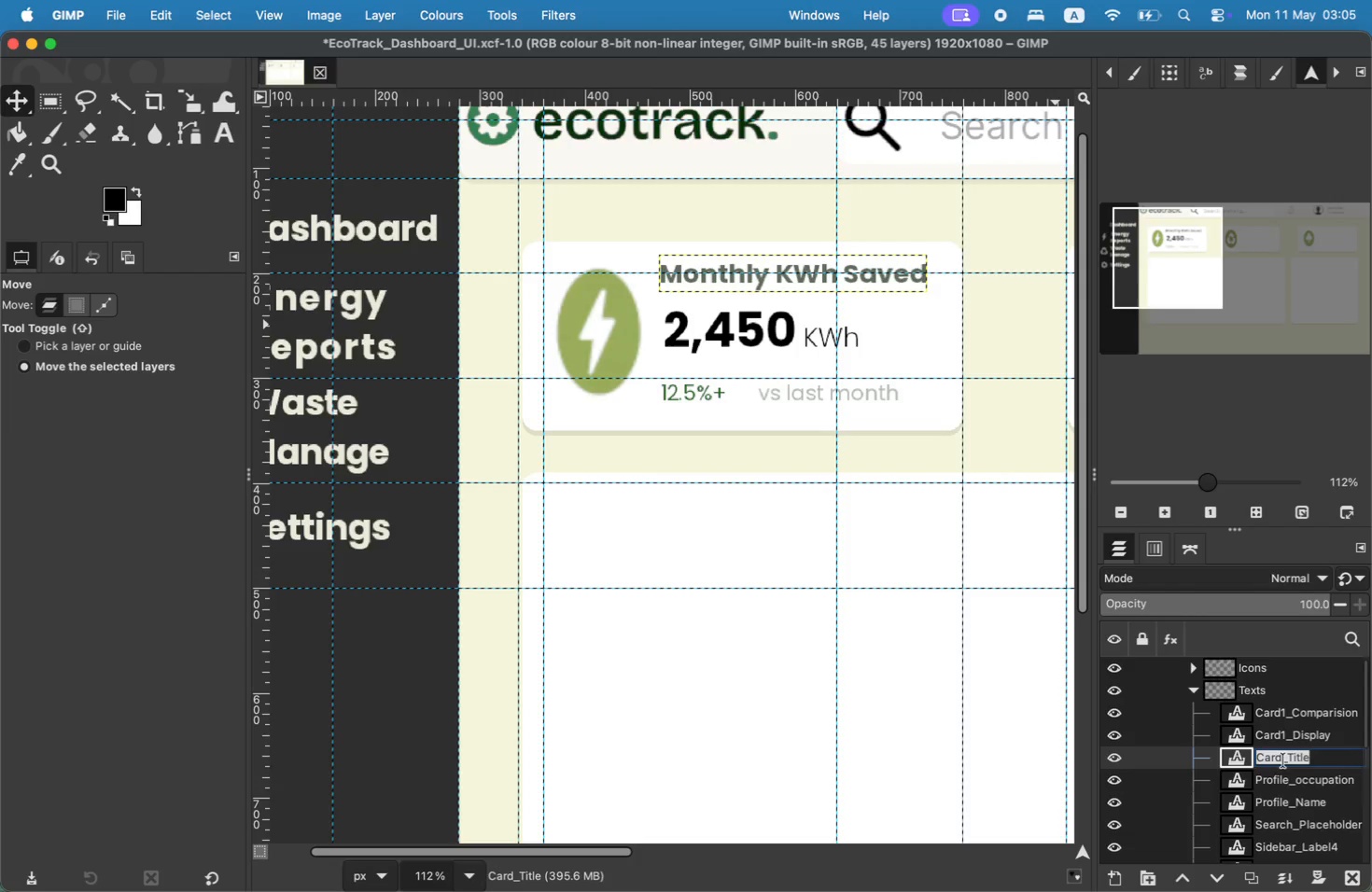 
key(ArrowRight)
 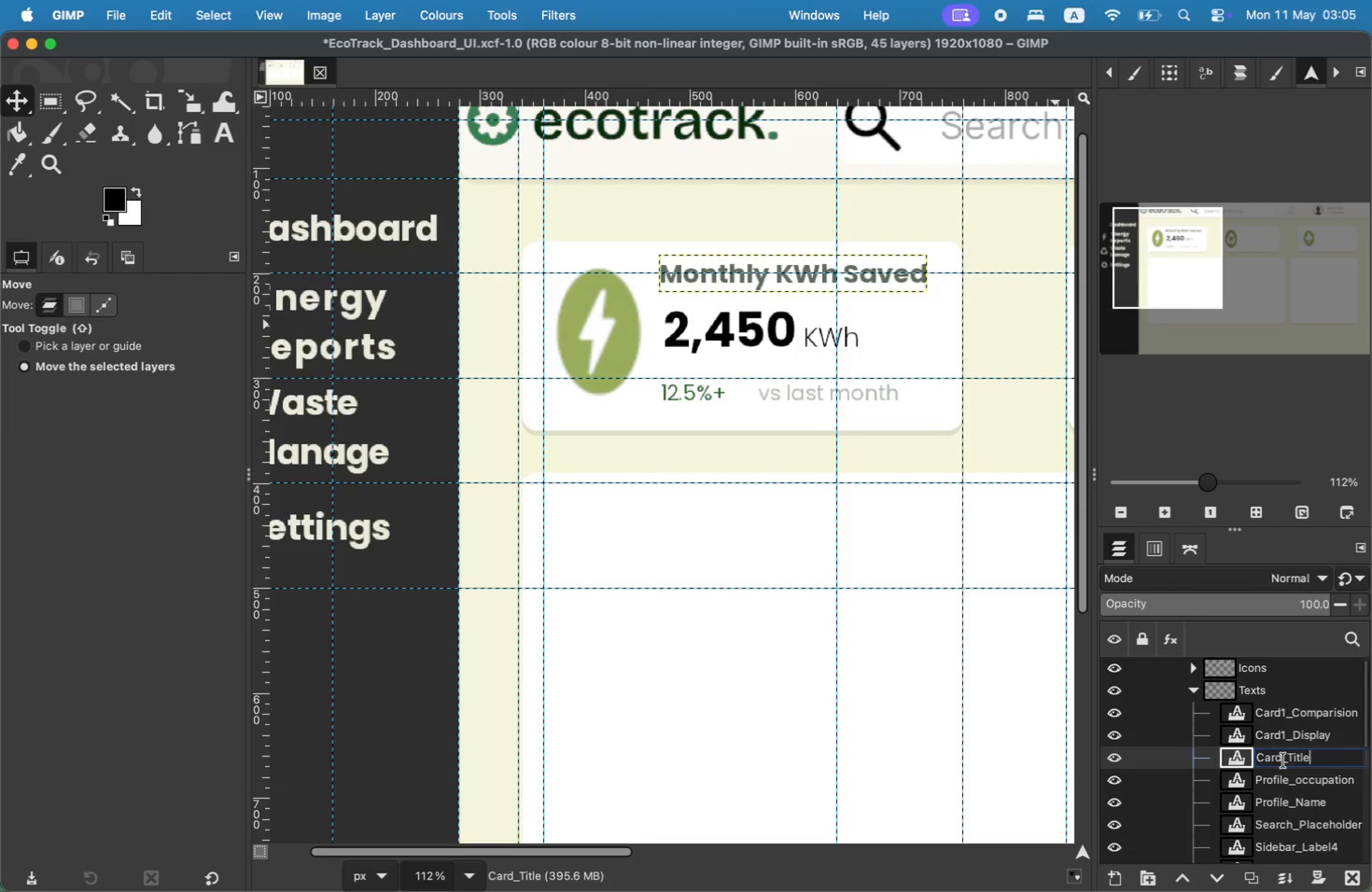 
key(Alt+AltRight)
 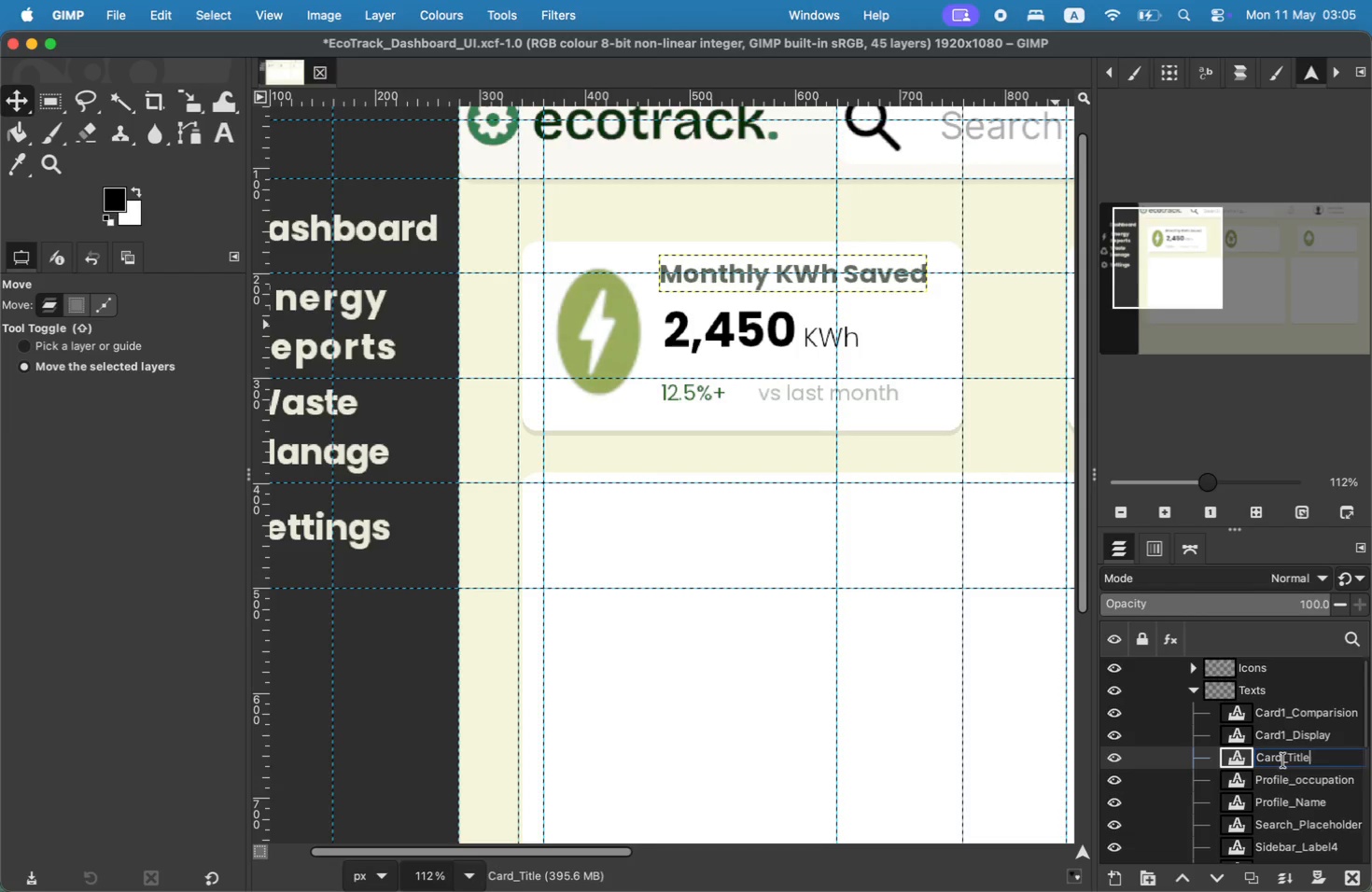 
key(Alt+AltRight)
 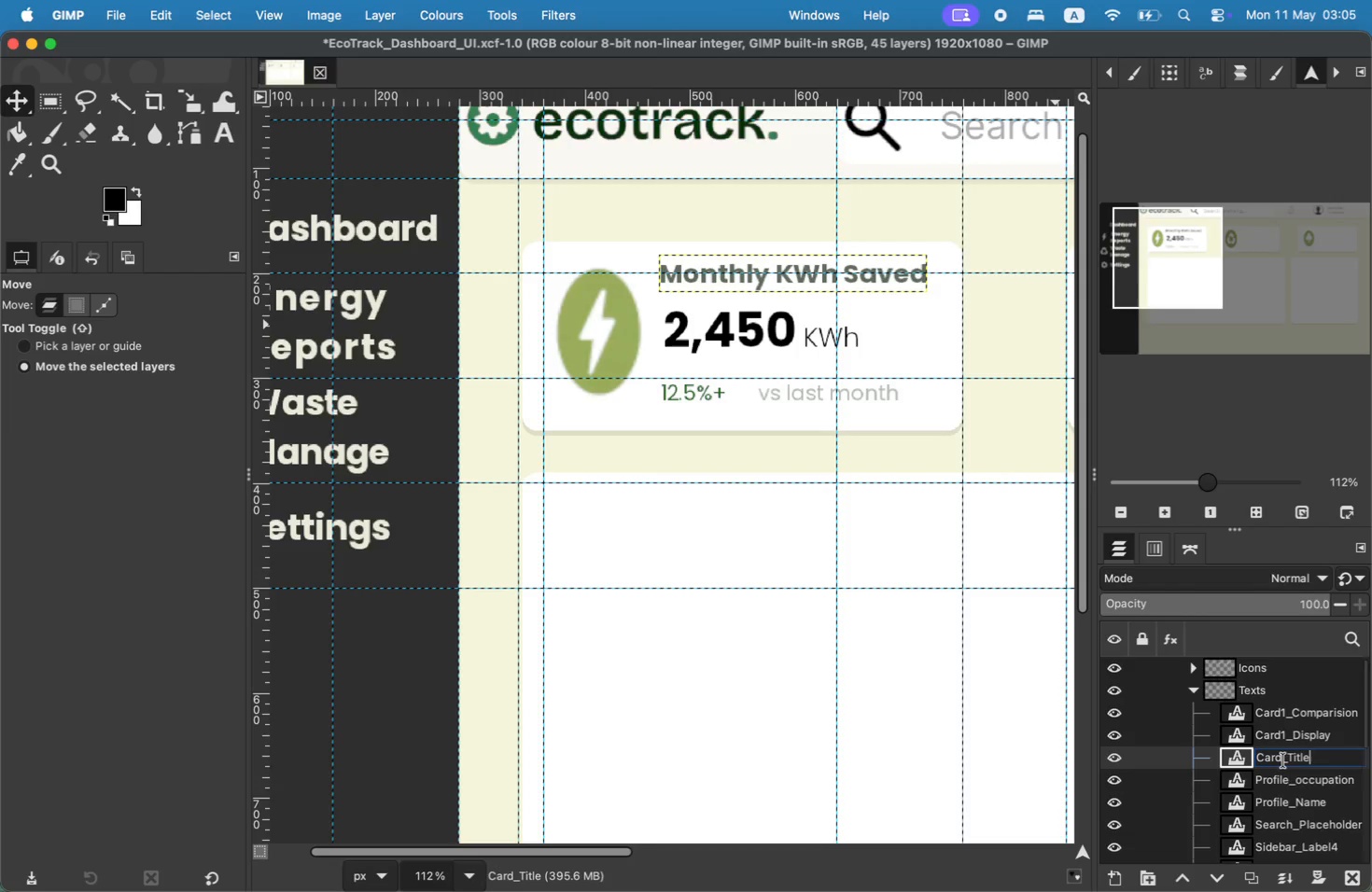 
key(Alt+AltRight)
 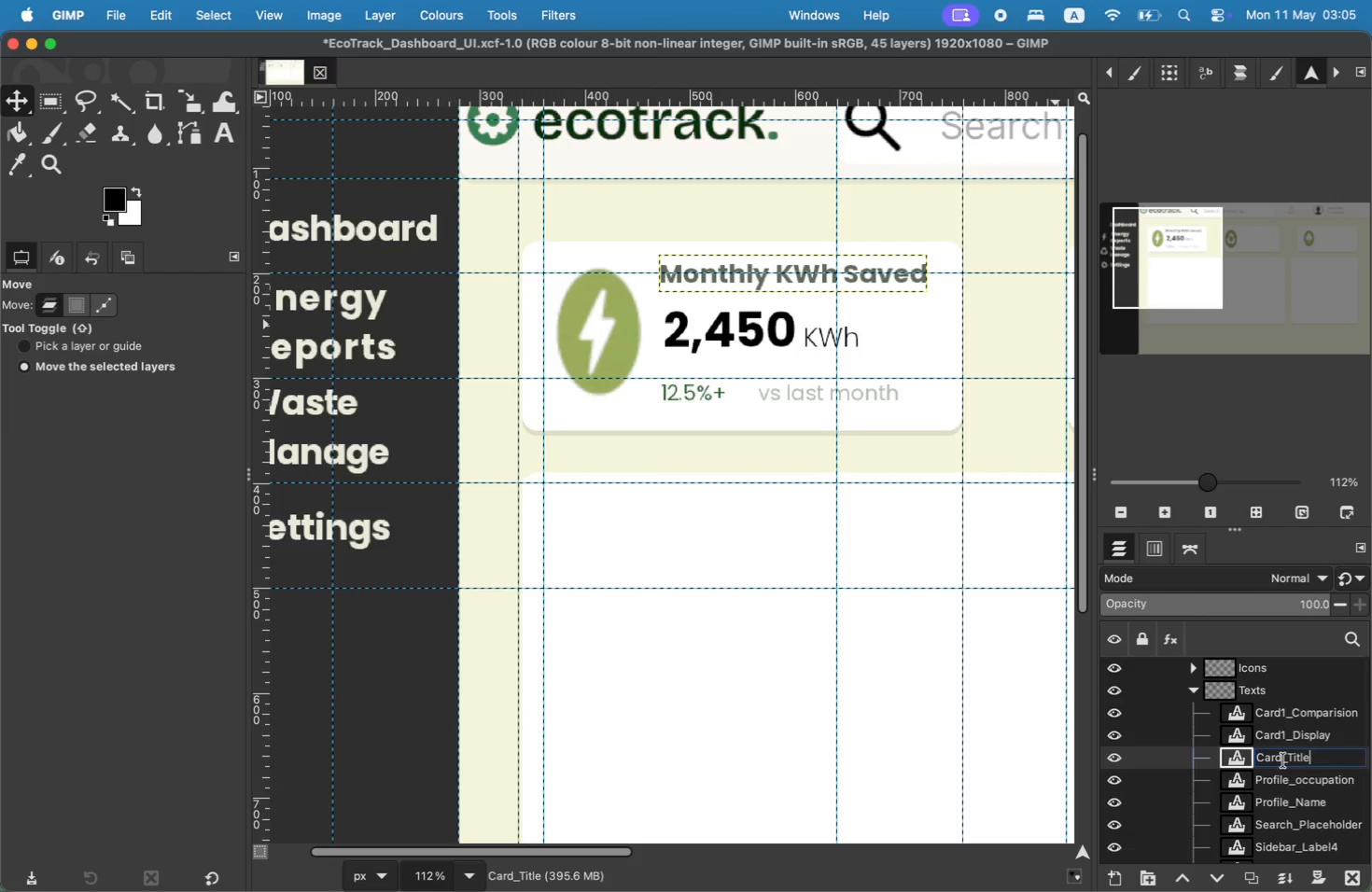 
key(ArrowLeft)
 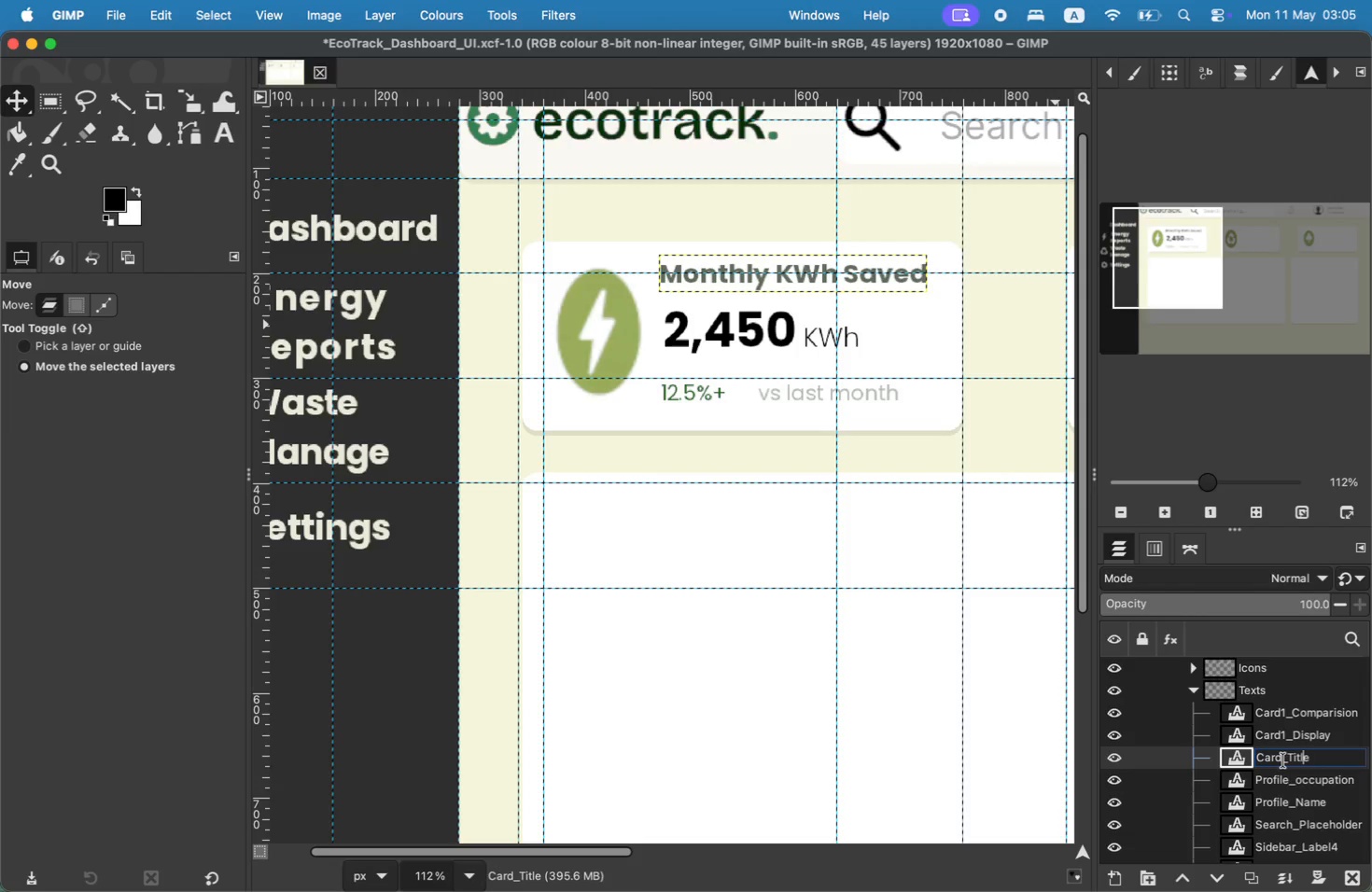 
key(ArrowLeft)
 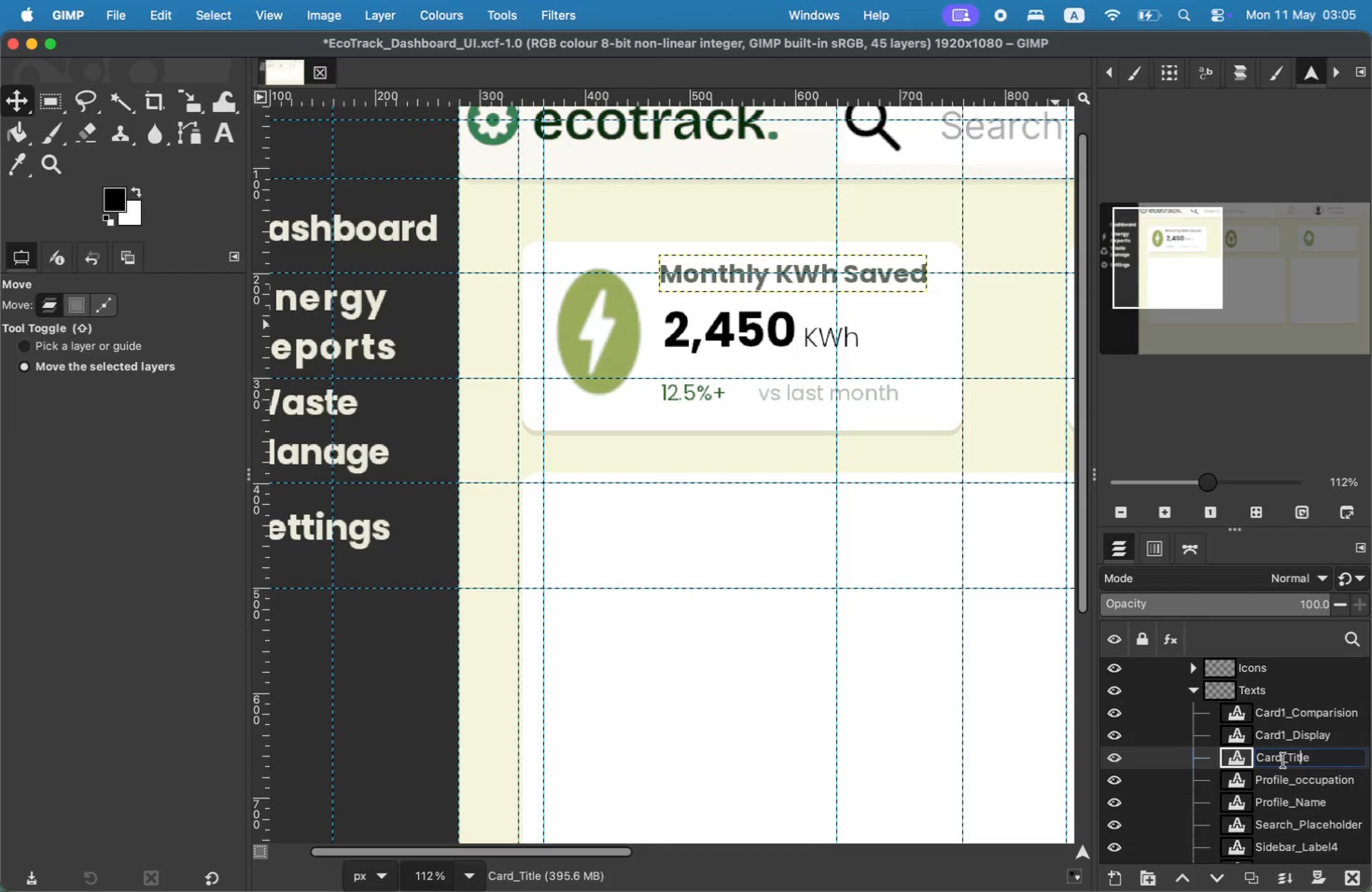 
key(ArrowLeft)
 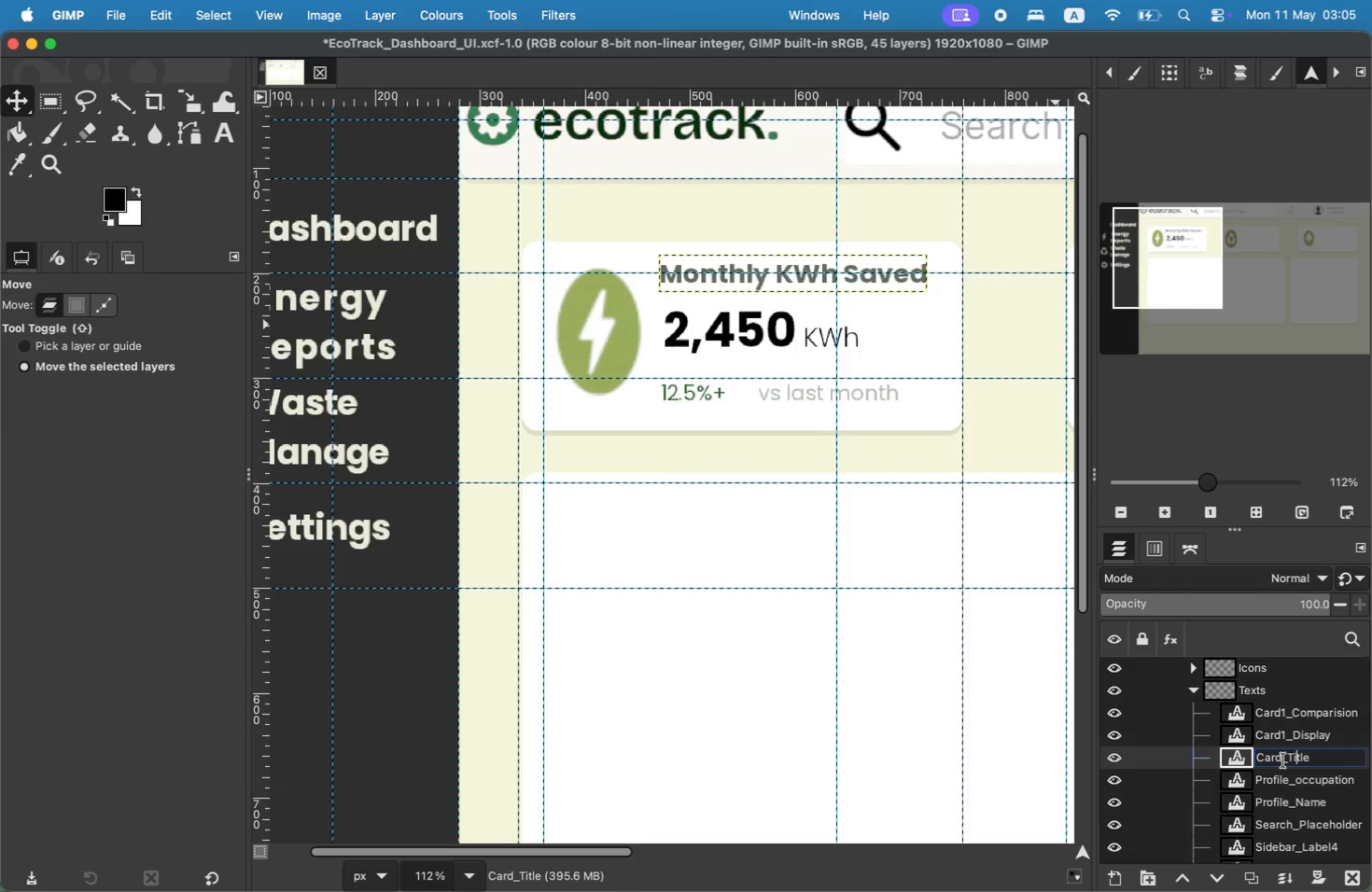 
key(ArrowLeft)
 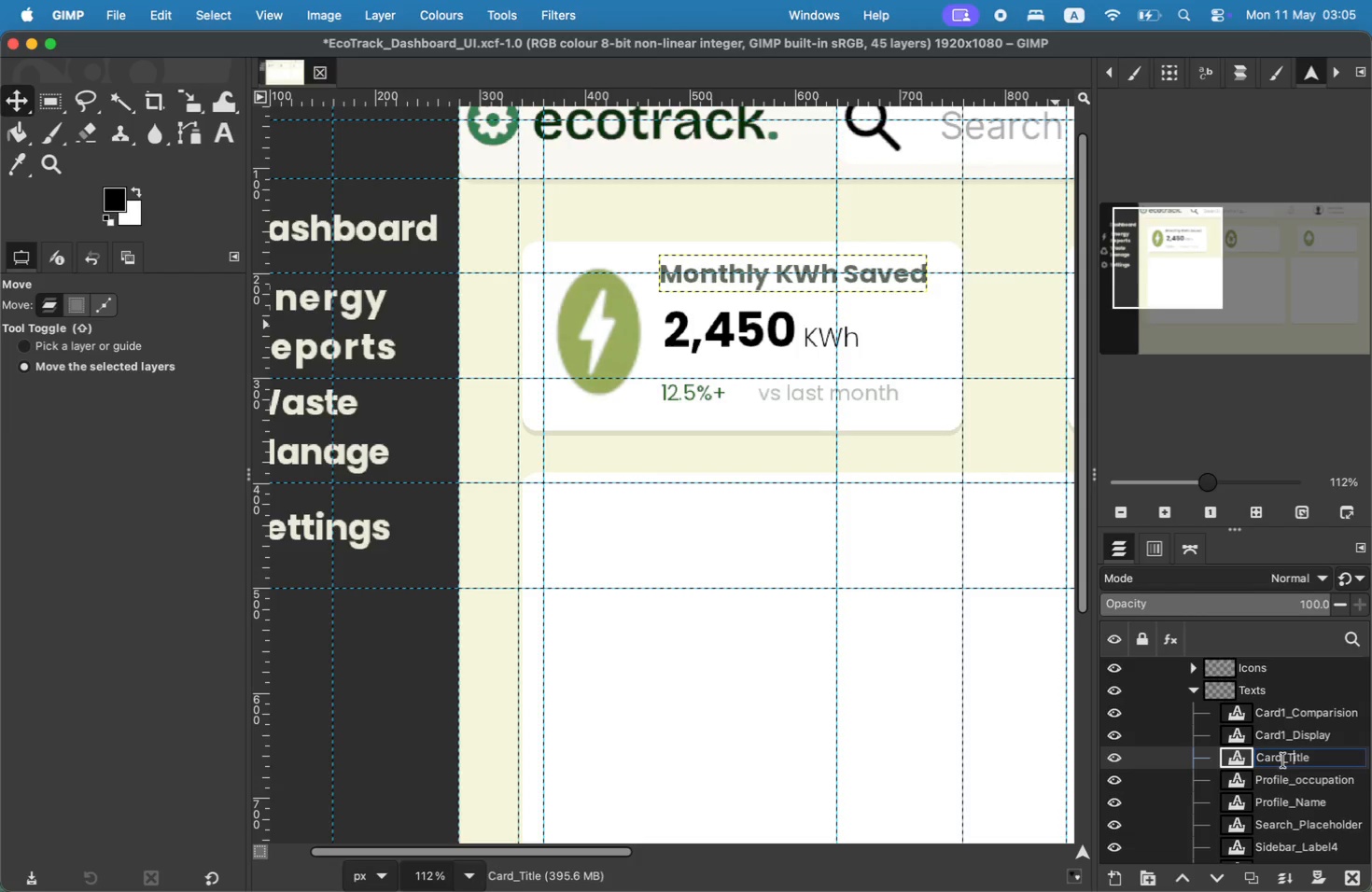 
key(ArrowLeft)
 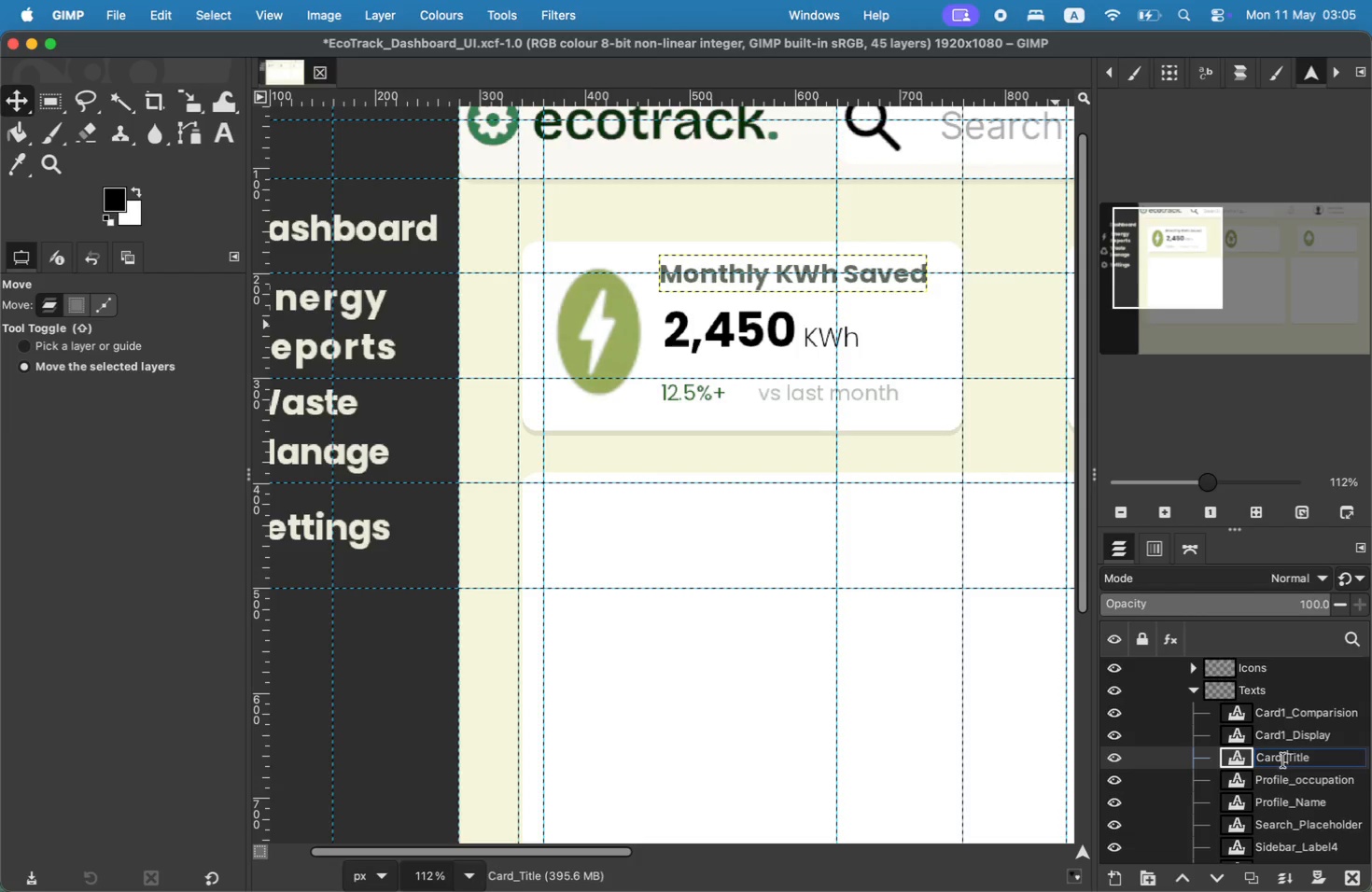 
key(ArrowLeft)
 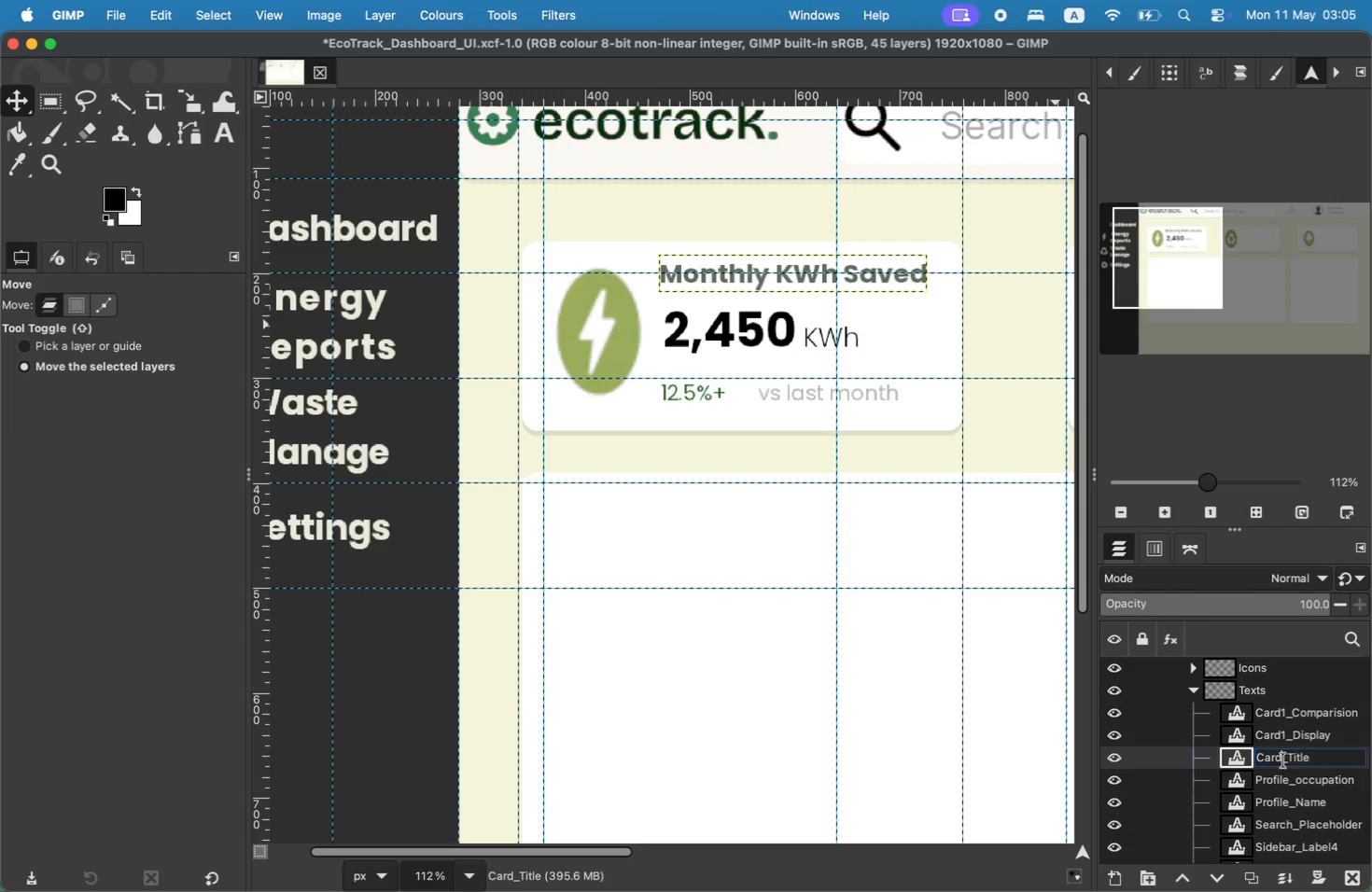 
key(1)
 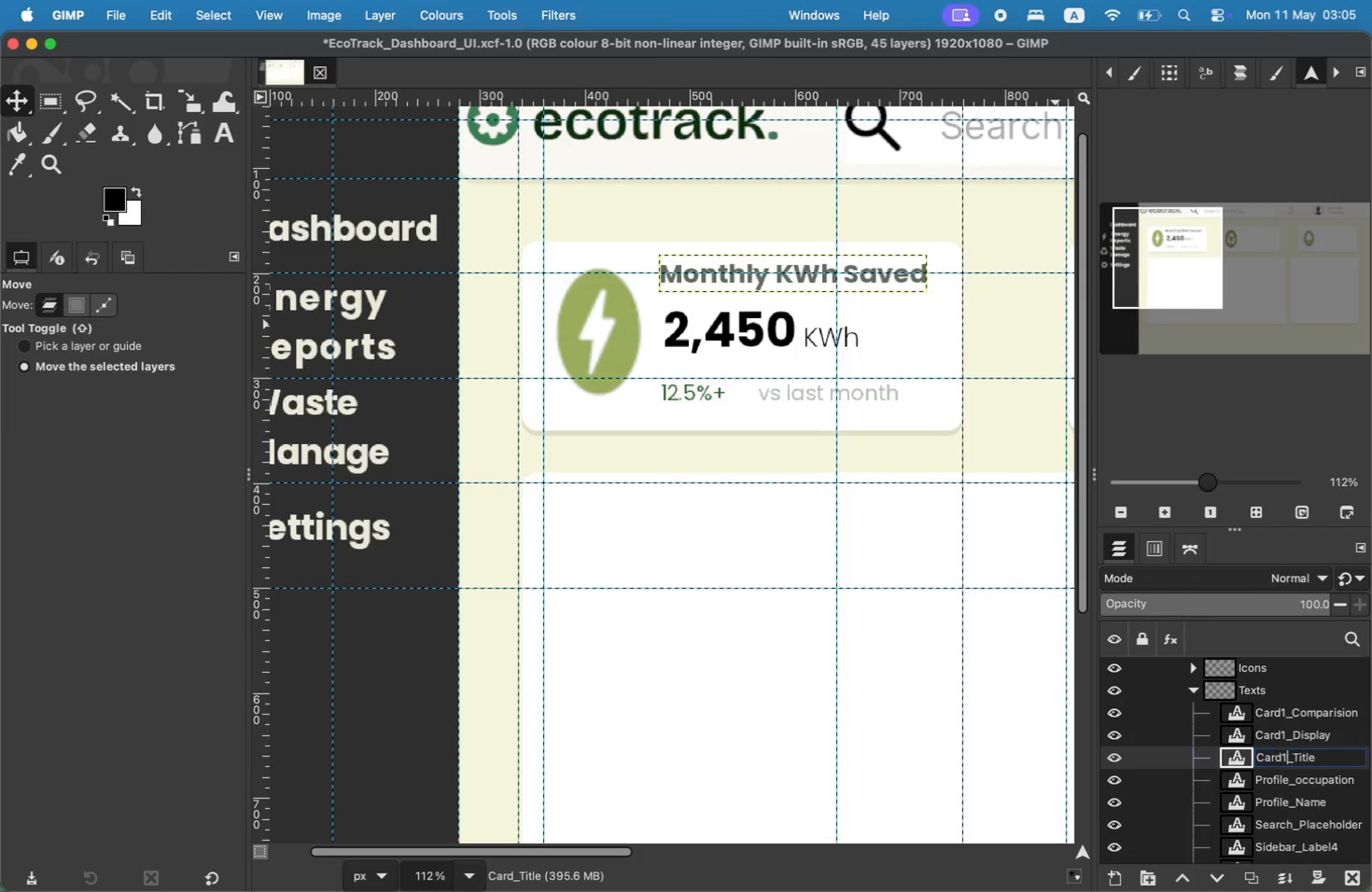 
key(Enter)
 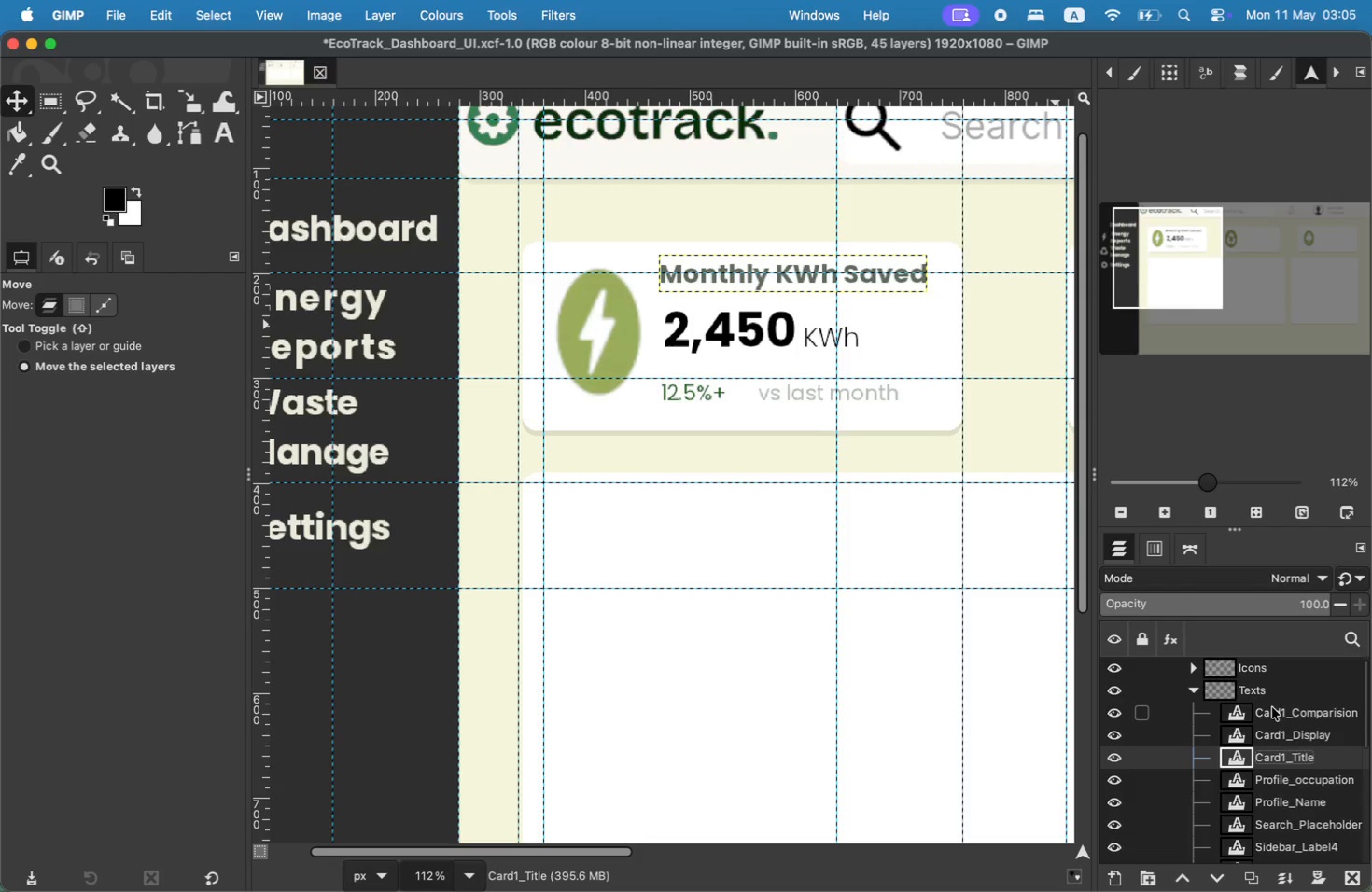 
hold_key(key=ShiftLeft, duration=1.3)
left_click([1277, 717])
 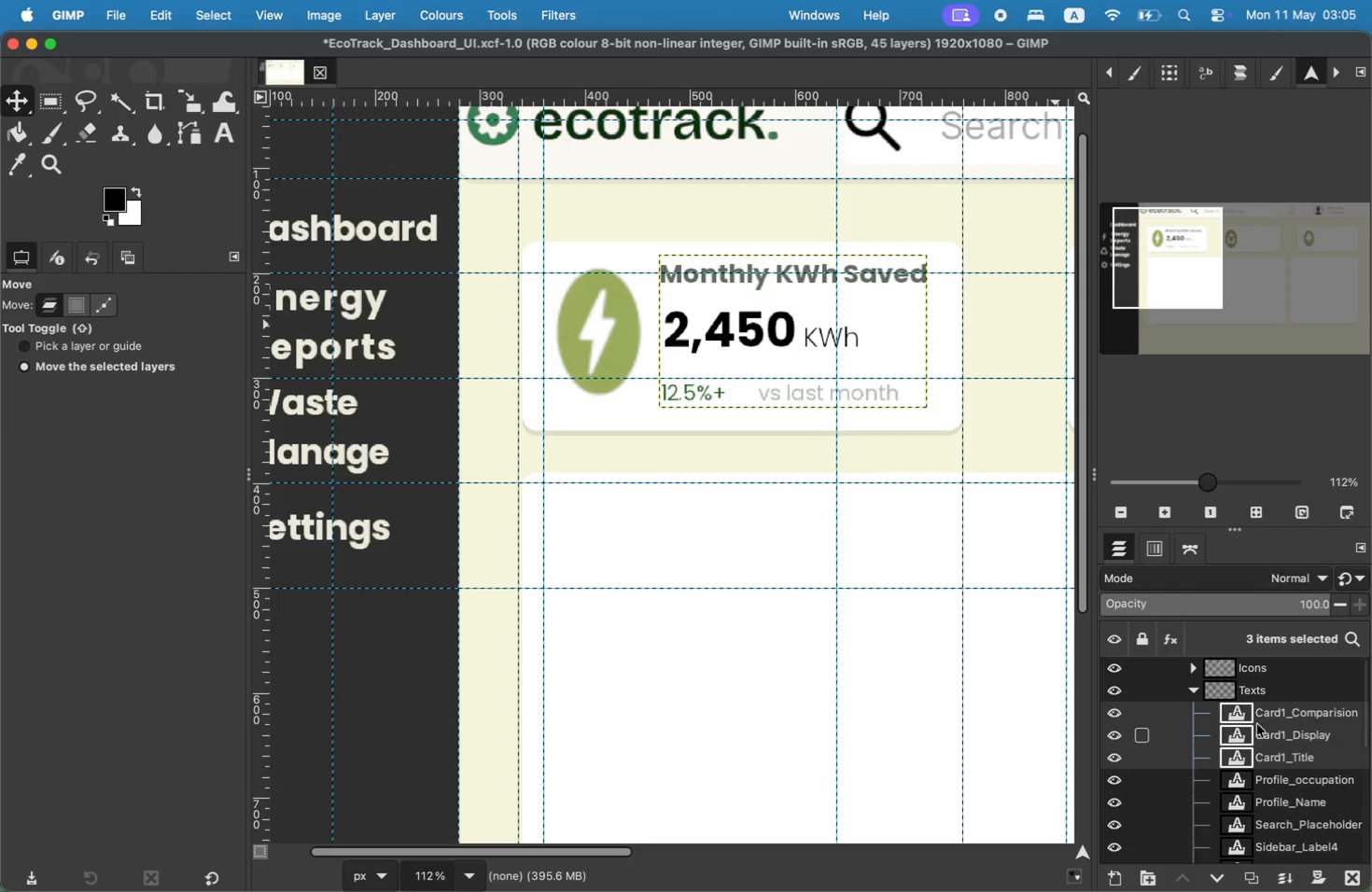 
left_click_drag(start_coordinate=[1187, 281], to_coordinate=[1222, 283])
 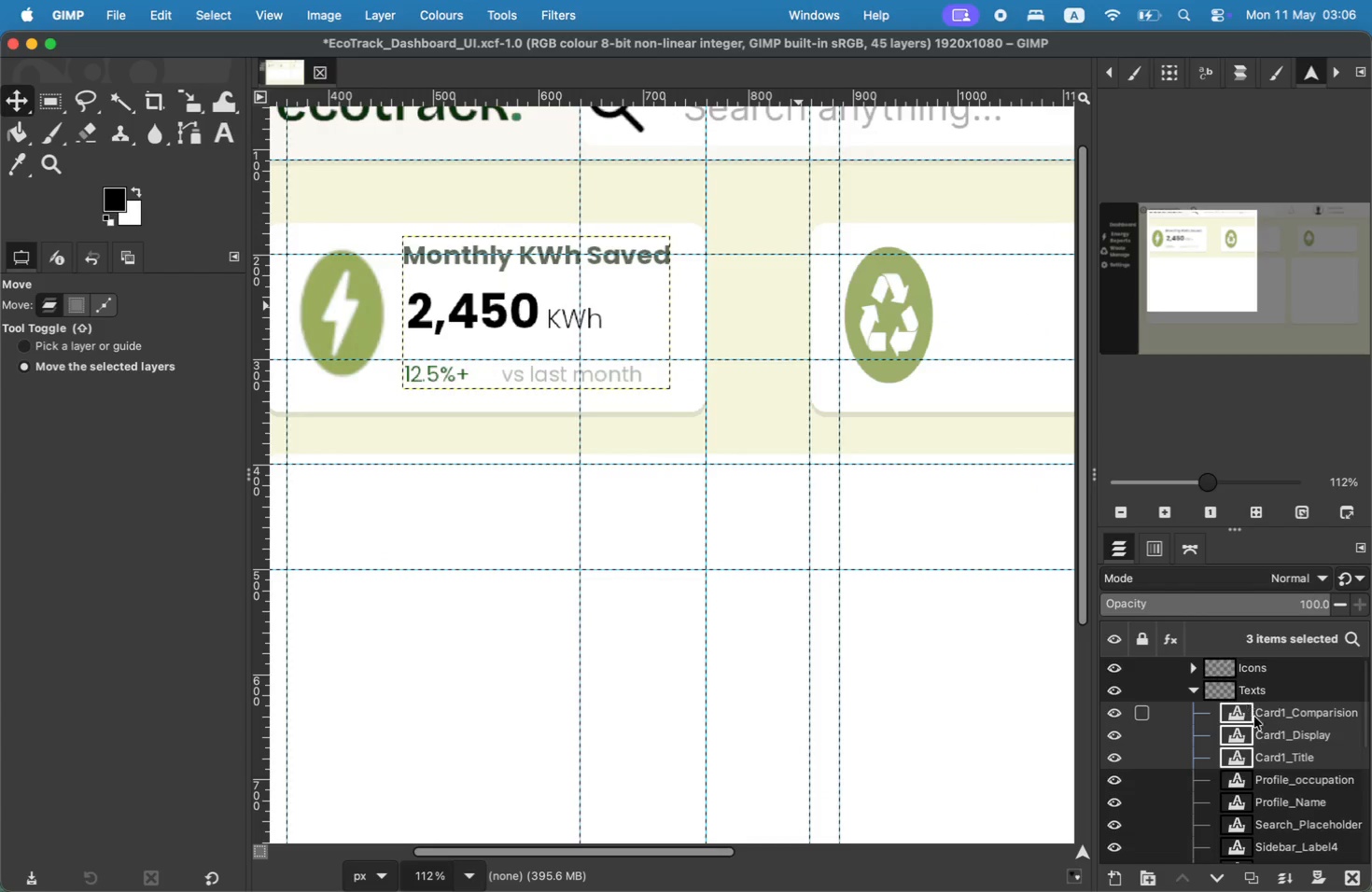 
right_click([1272, 741])
 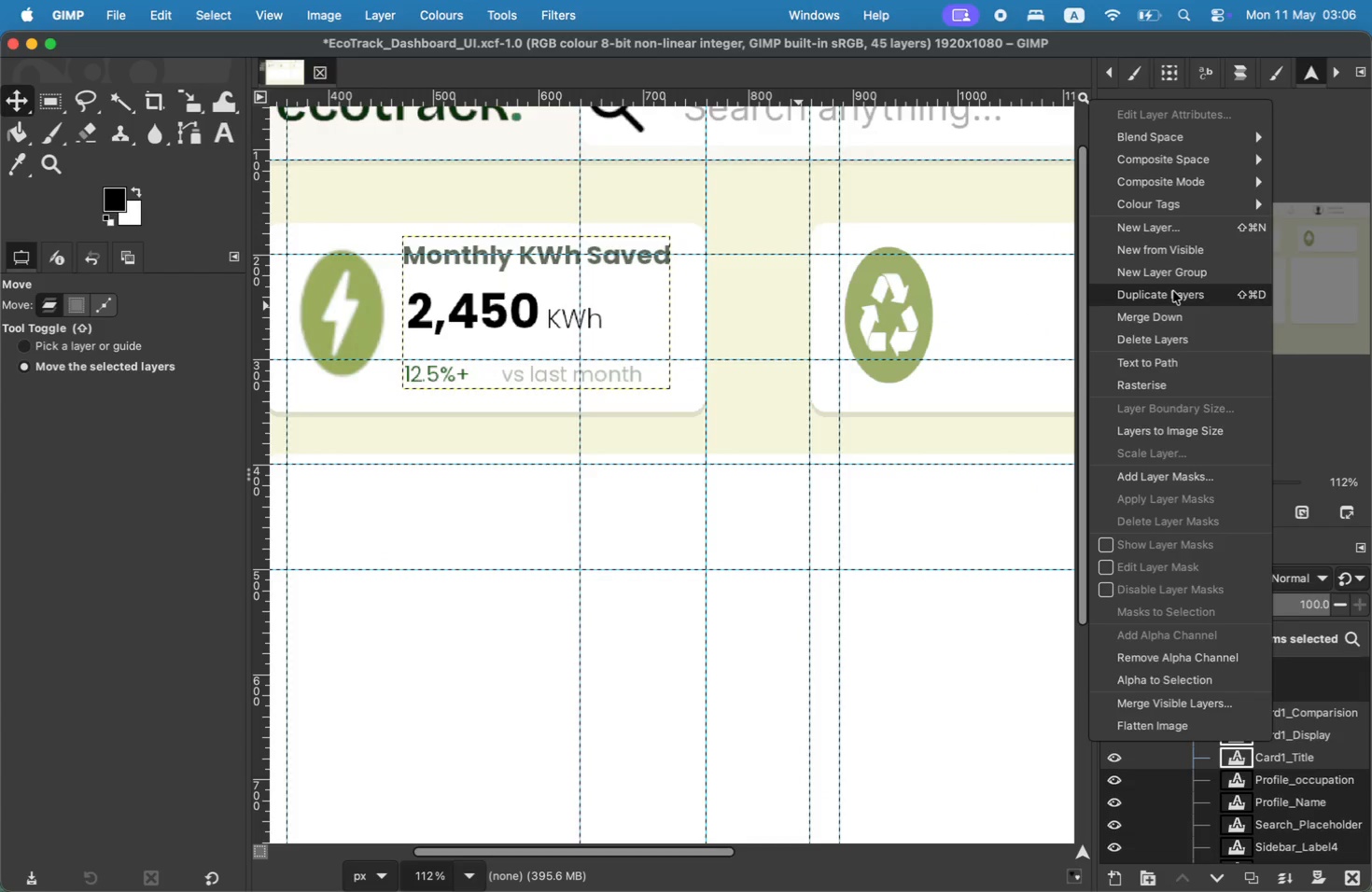 
left_click([1173, 291])
 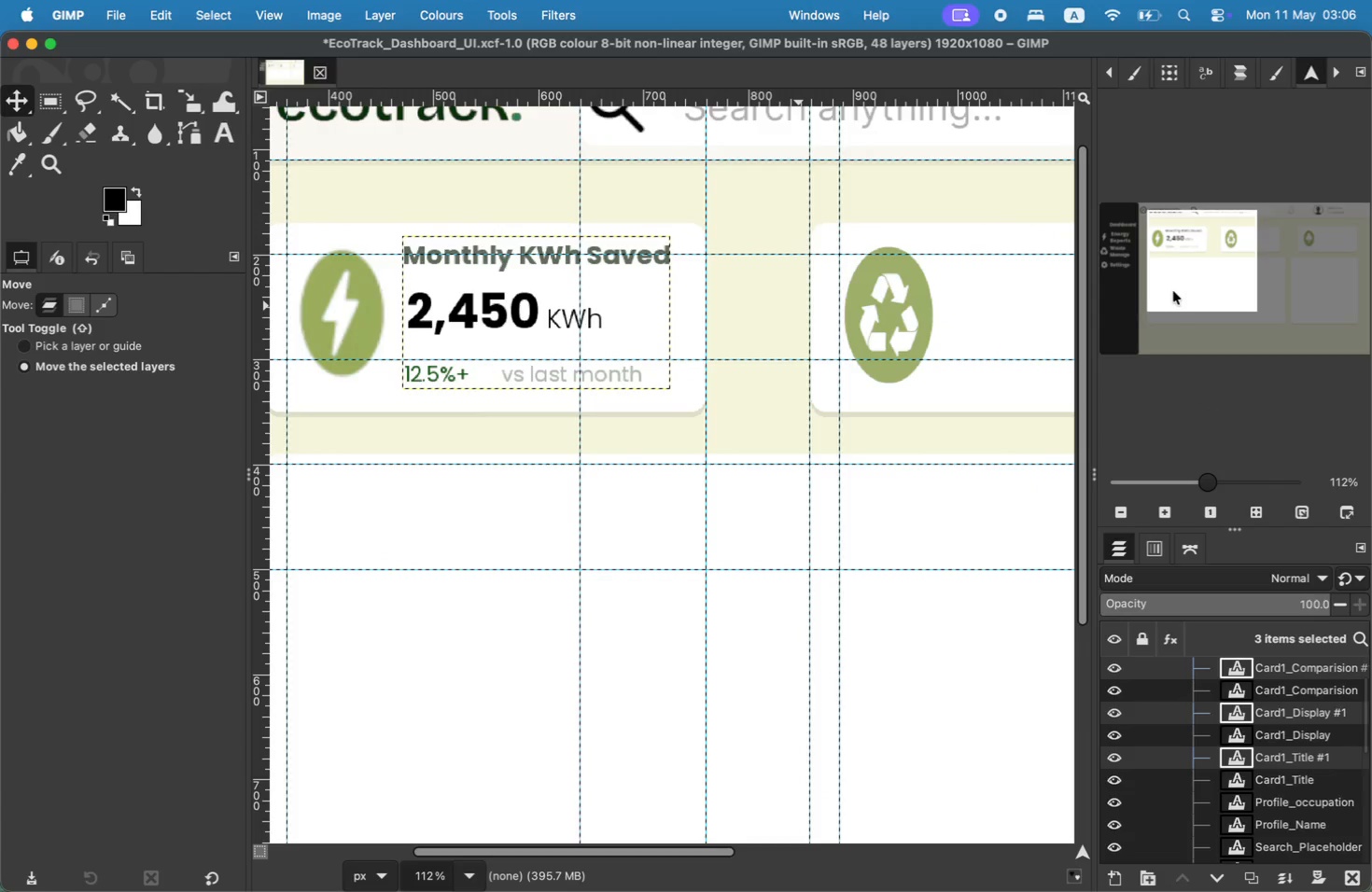 
scroll: coordinate [1291, 735], scroll_direction: up, amount: 28.0
 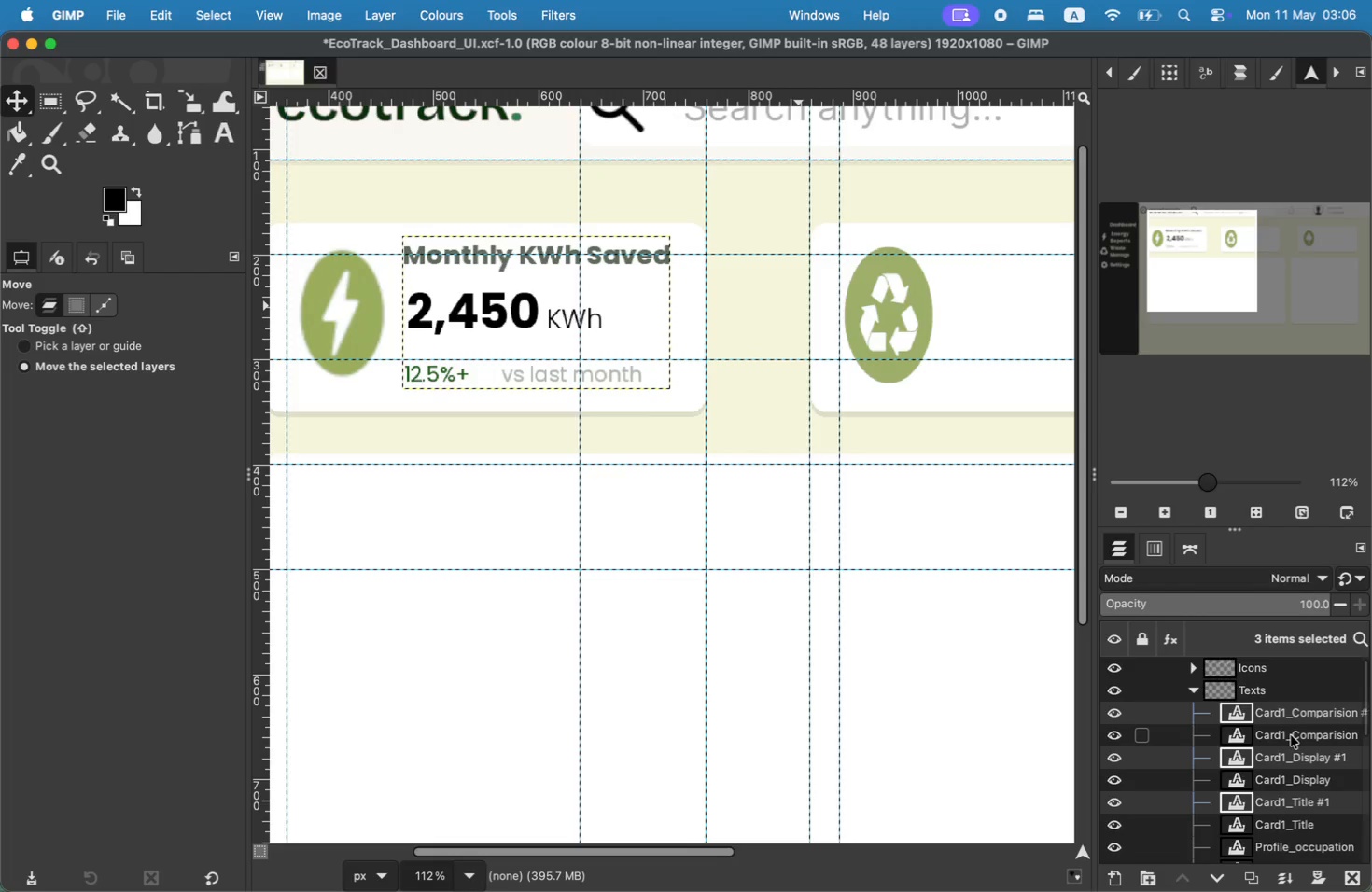 
double_click([1314, 800])
 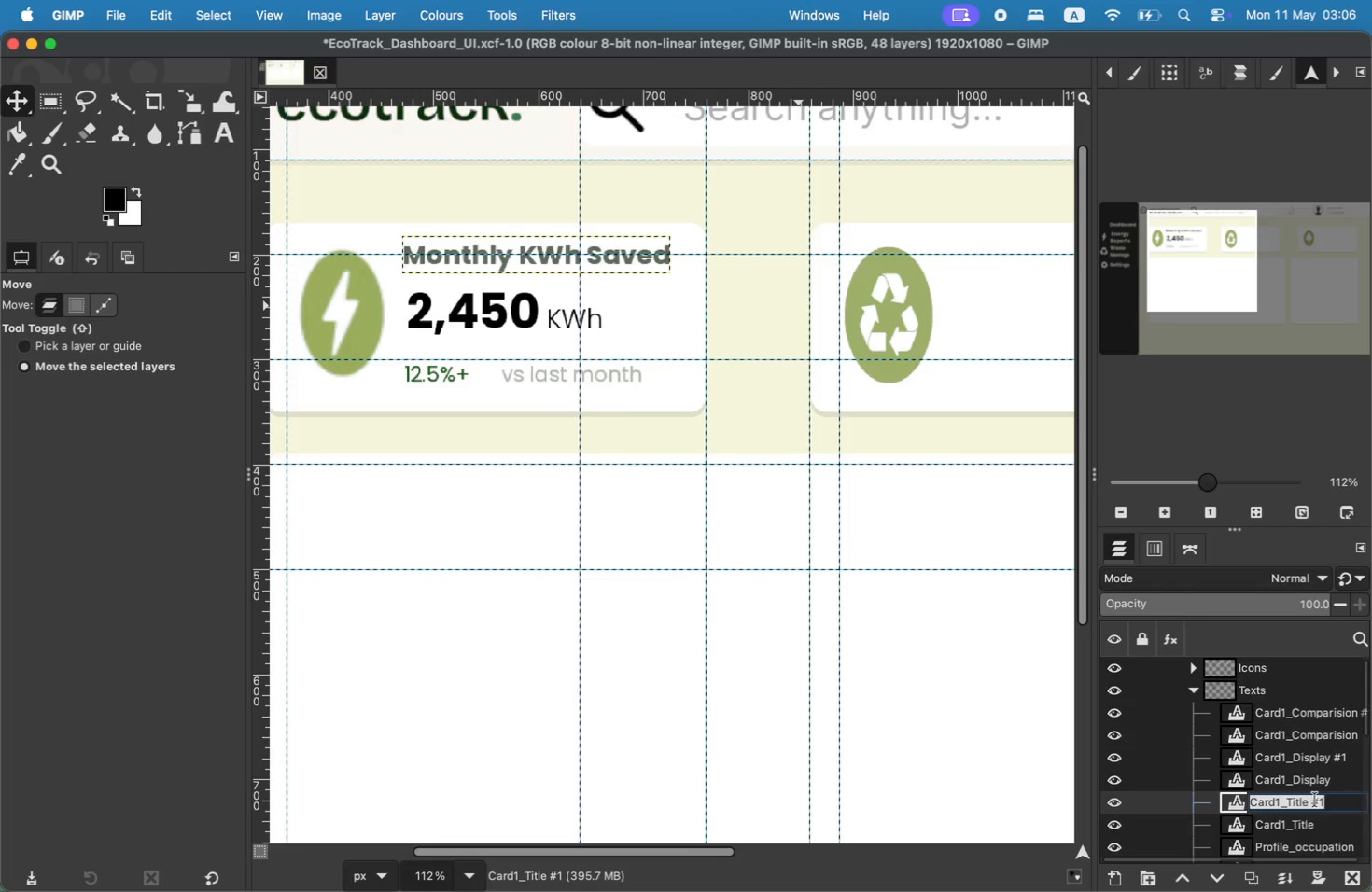 
key(ArrowRight)
 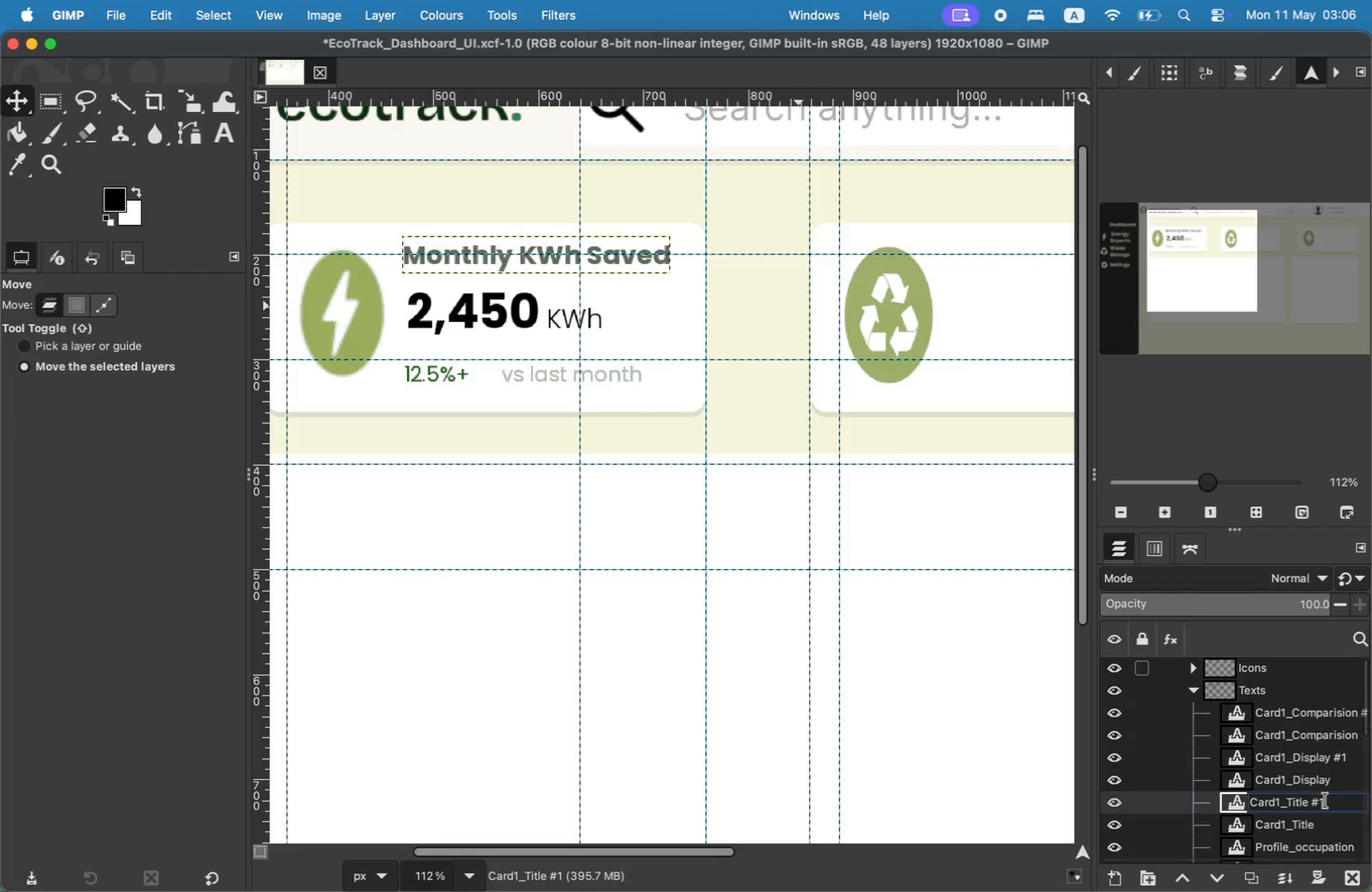 
key(Backspace)
 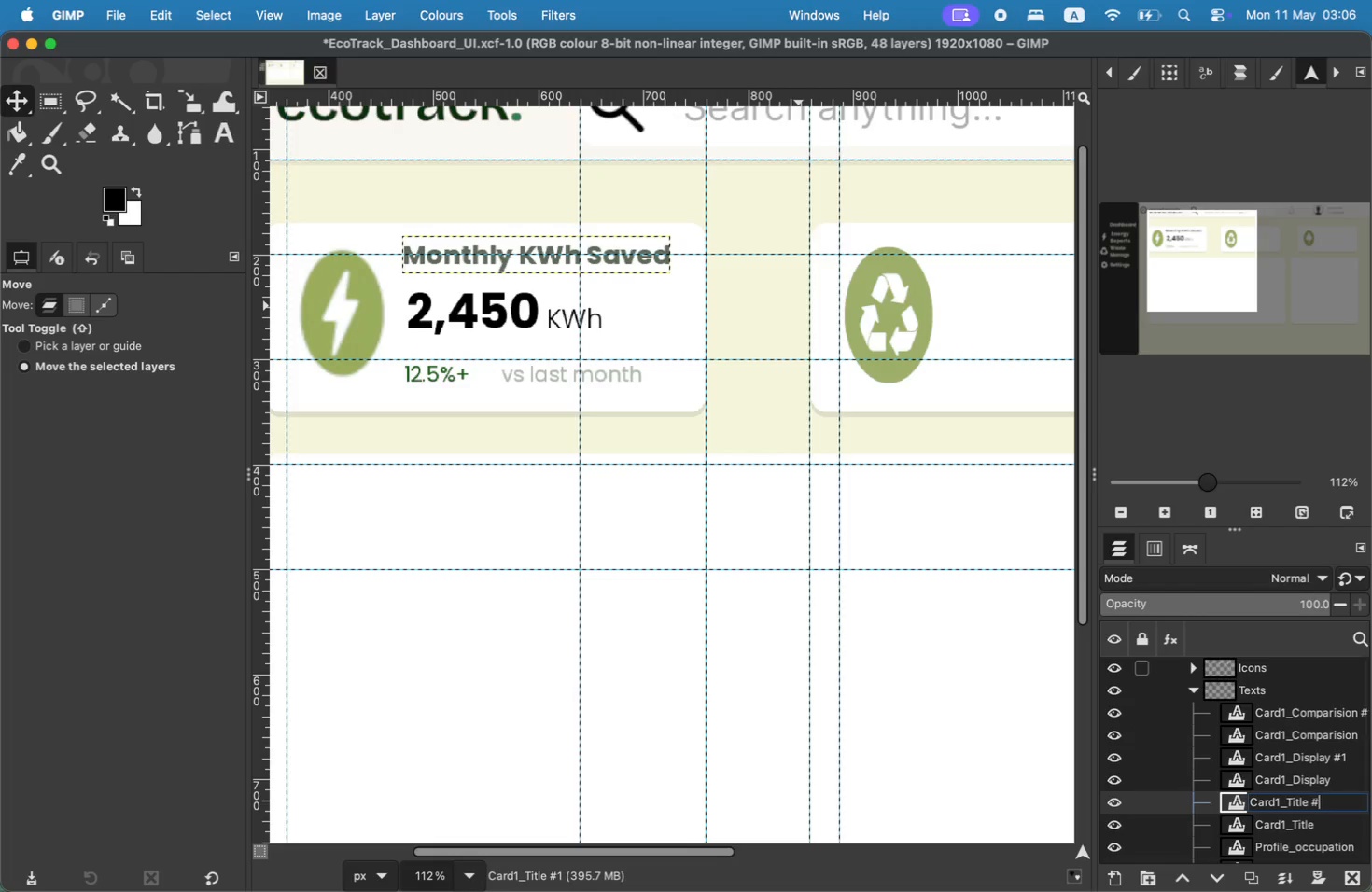 
key(Backspace)
 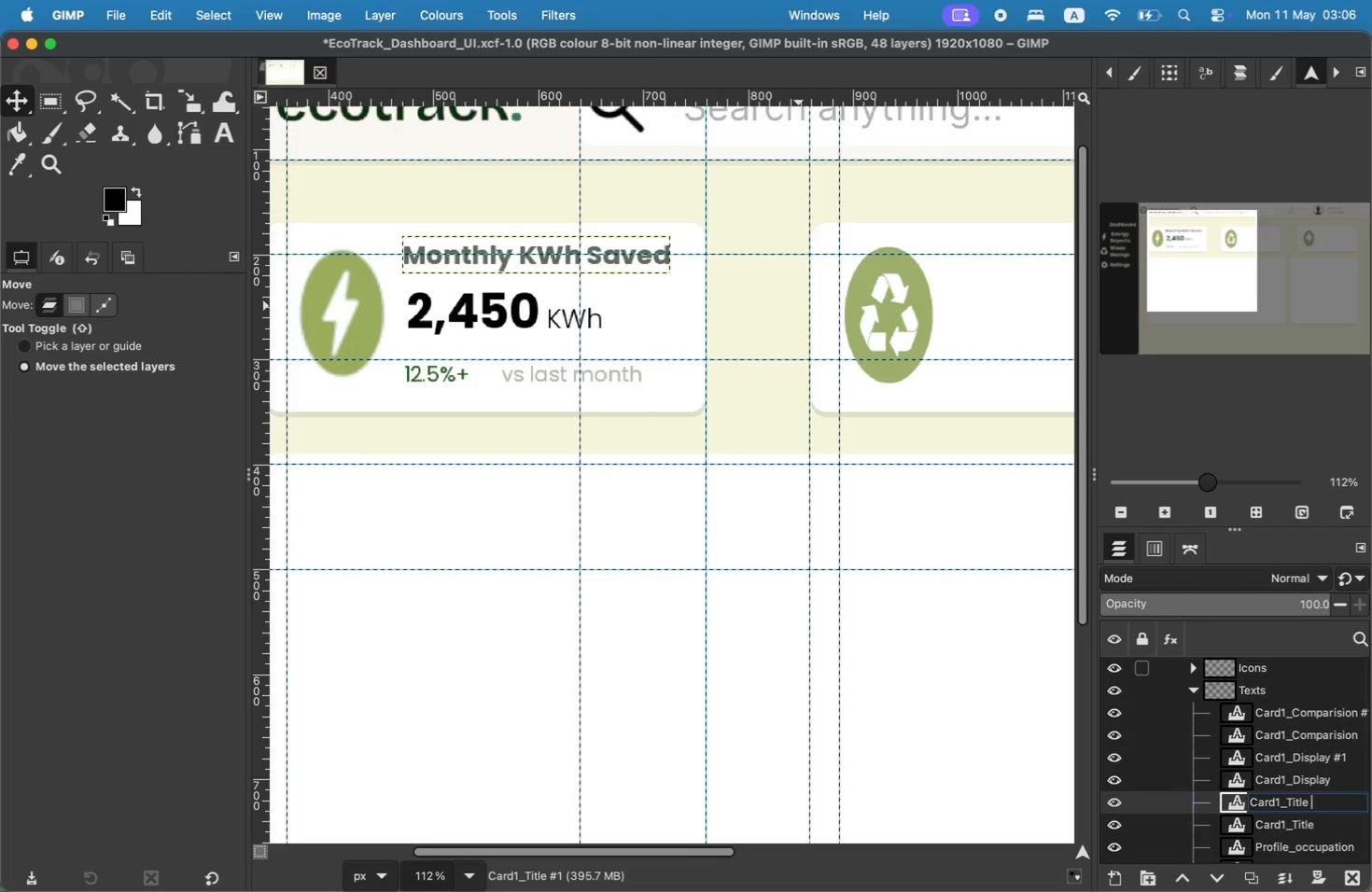 
key(Backspace)
 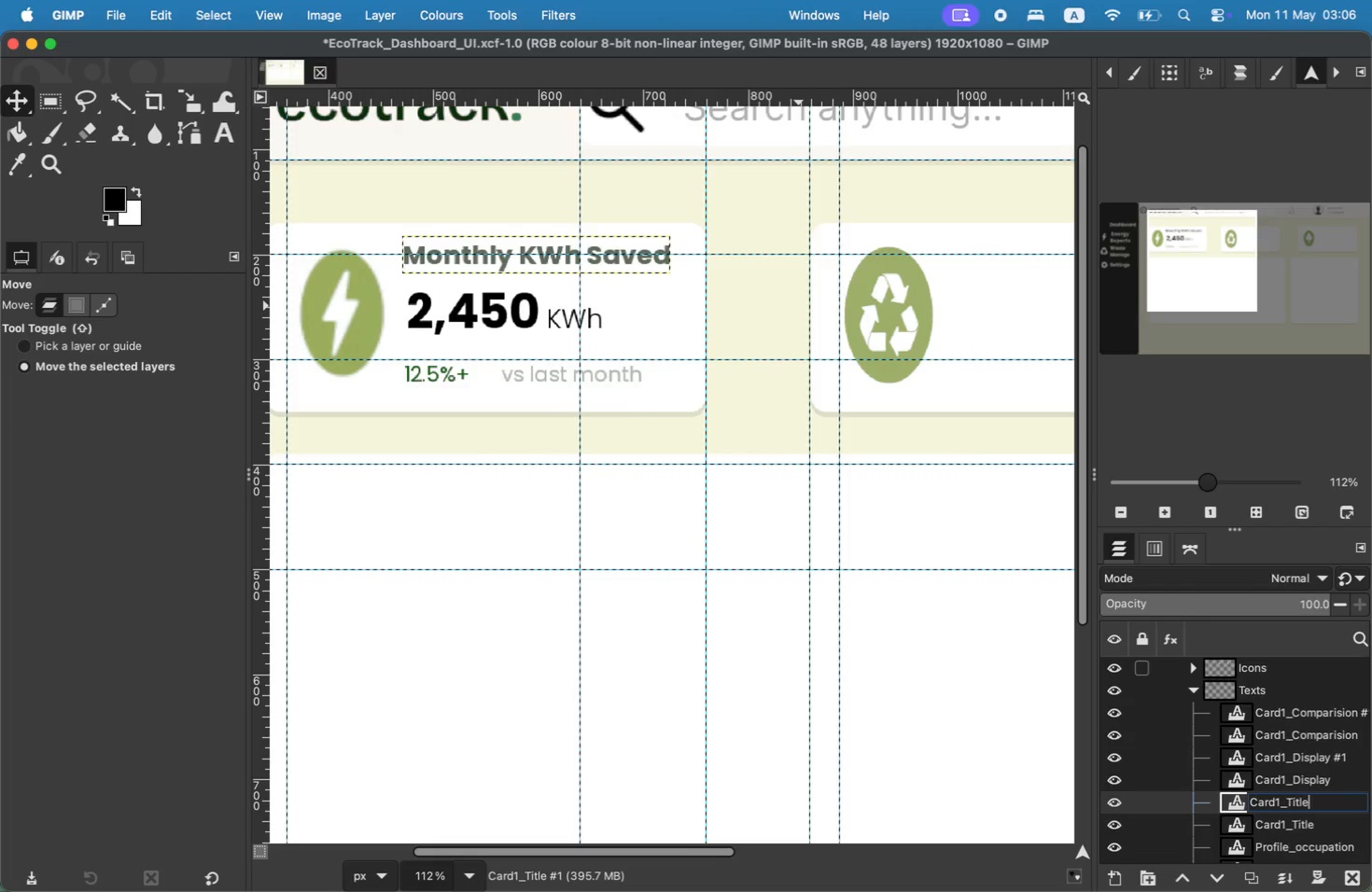 
key(ArrowLeft)
 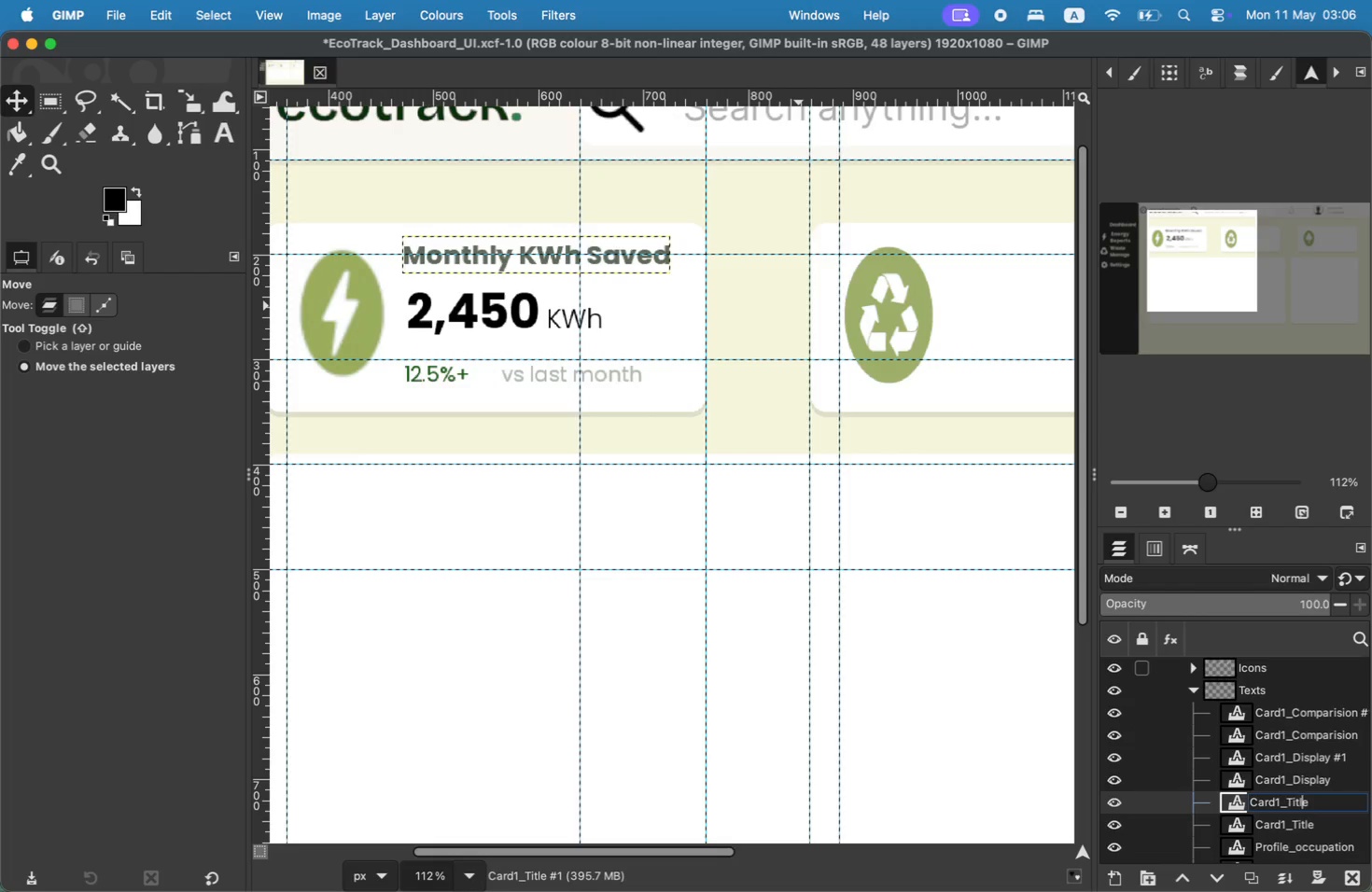 
key(ArrowLeft)
 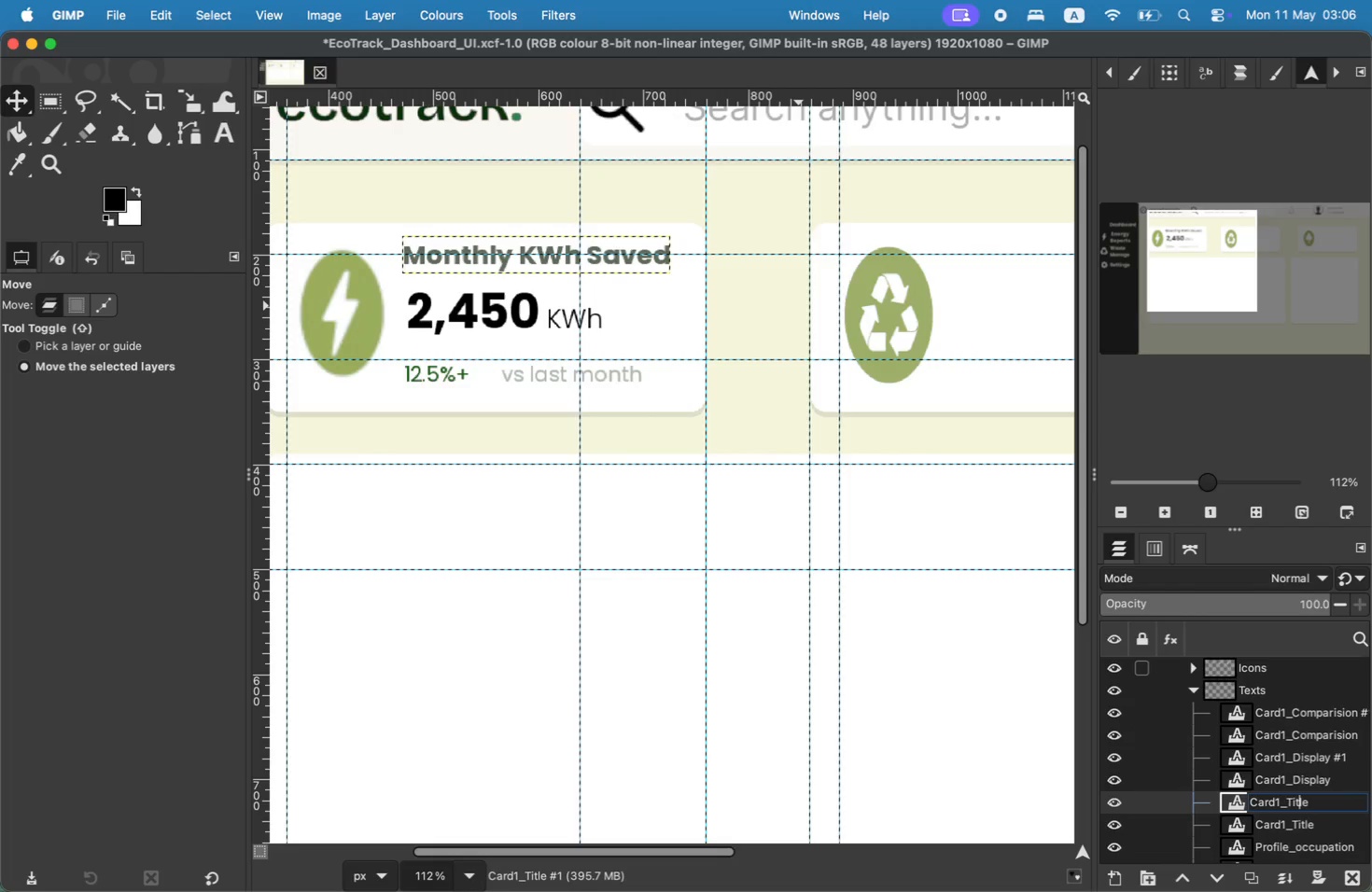 
key(ArrowLeft)
 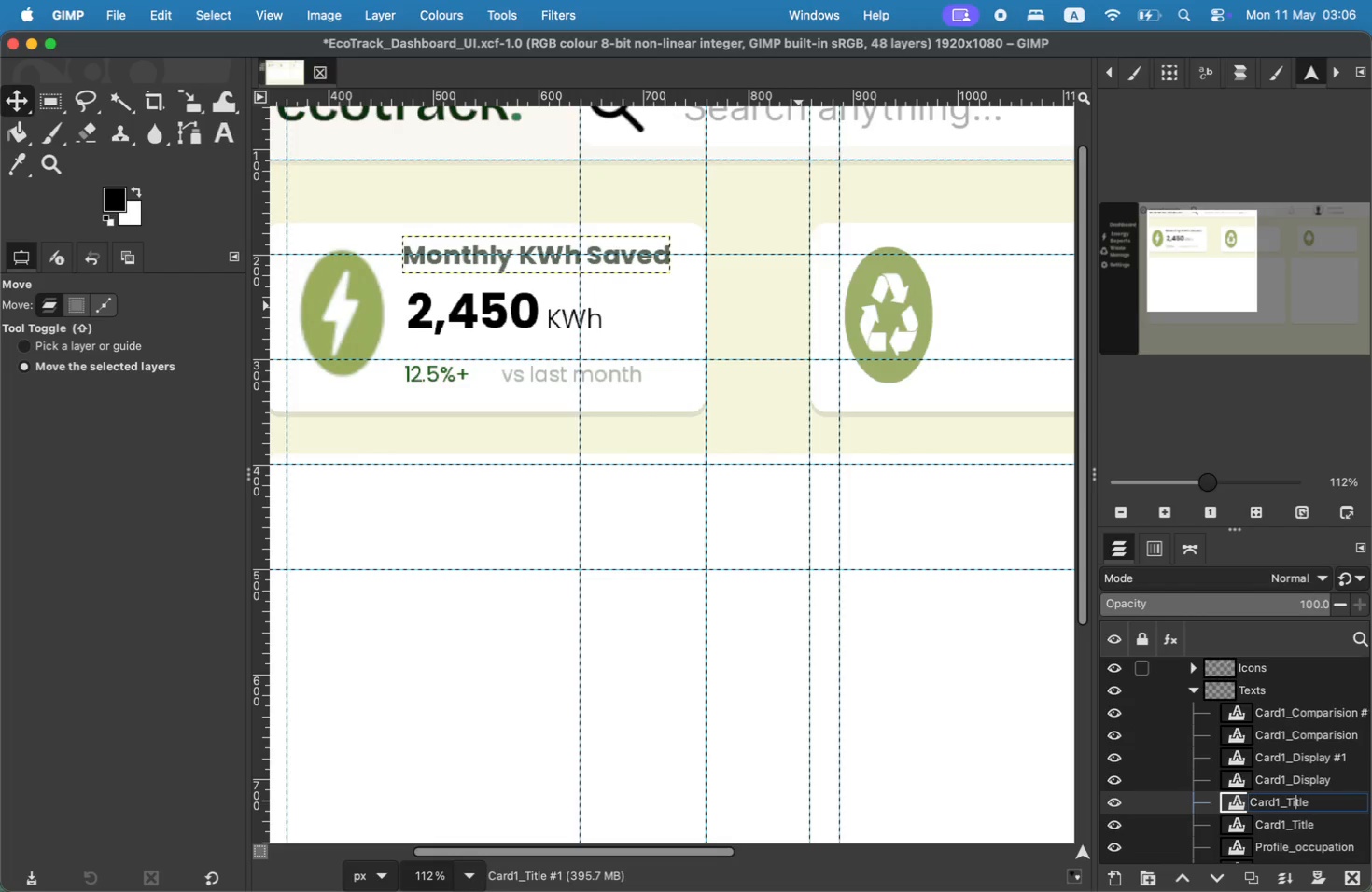 
key(ArrowLeft)
 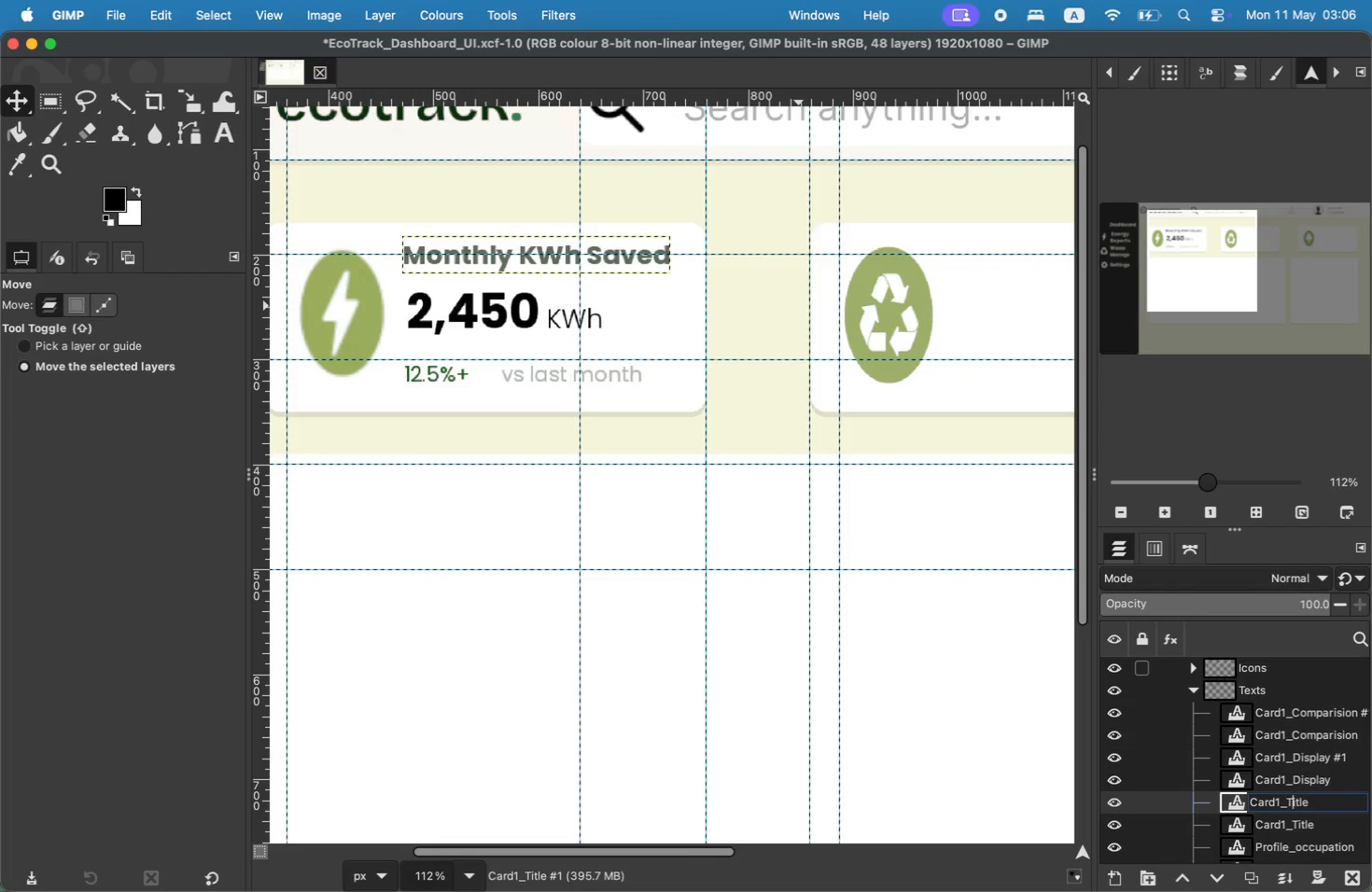 
key(ArrowLeft)
 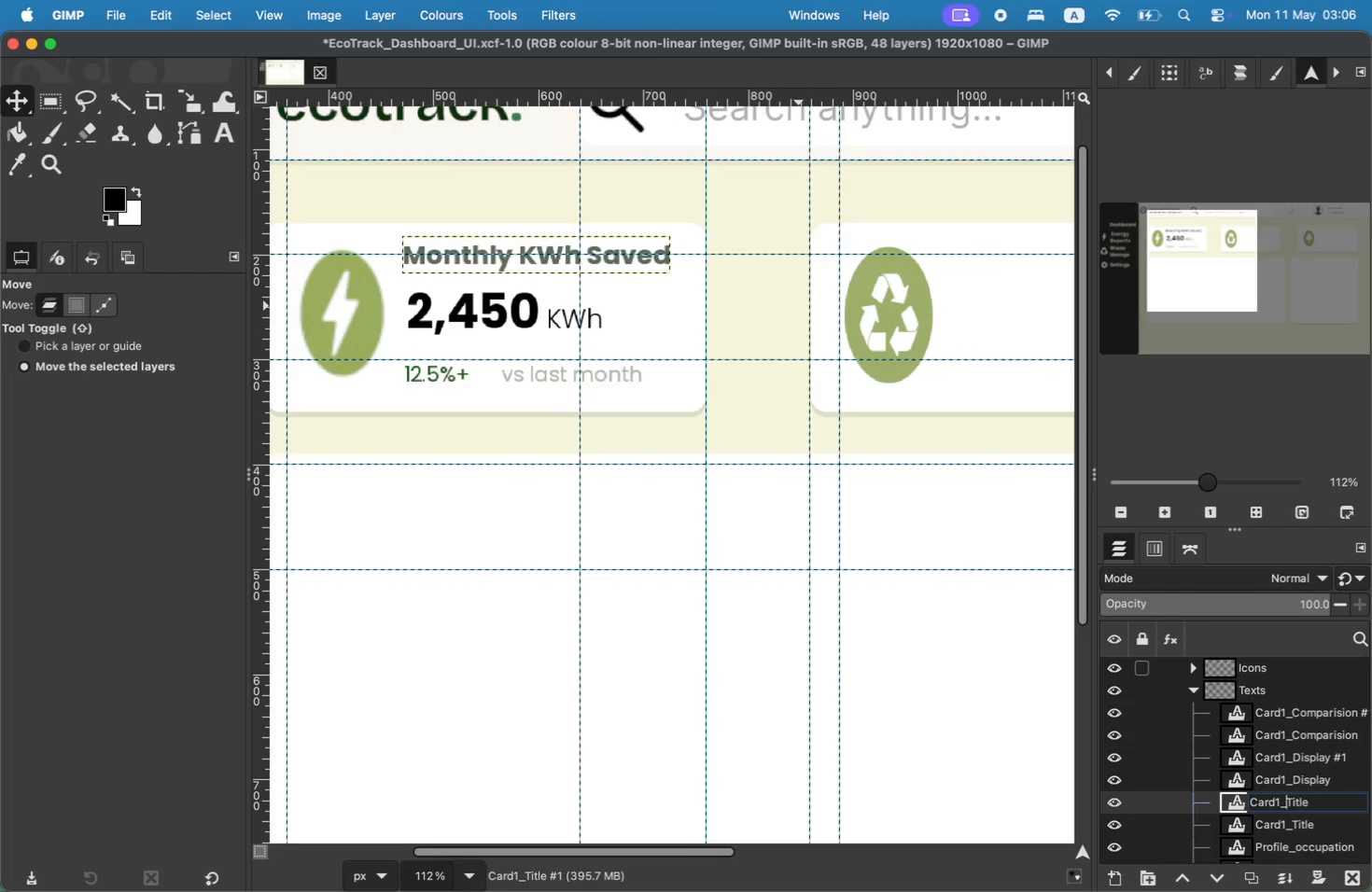 
key(ArrowLeft)
 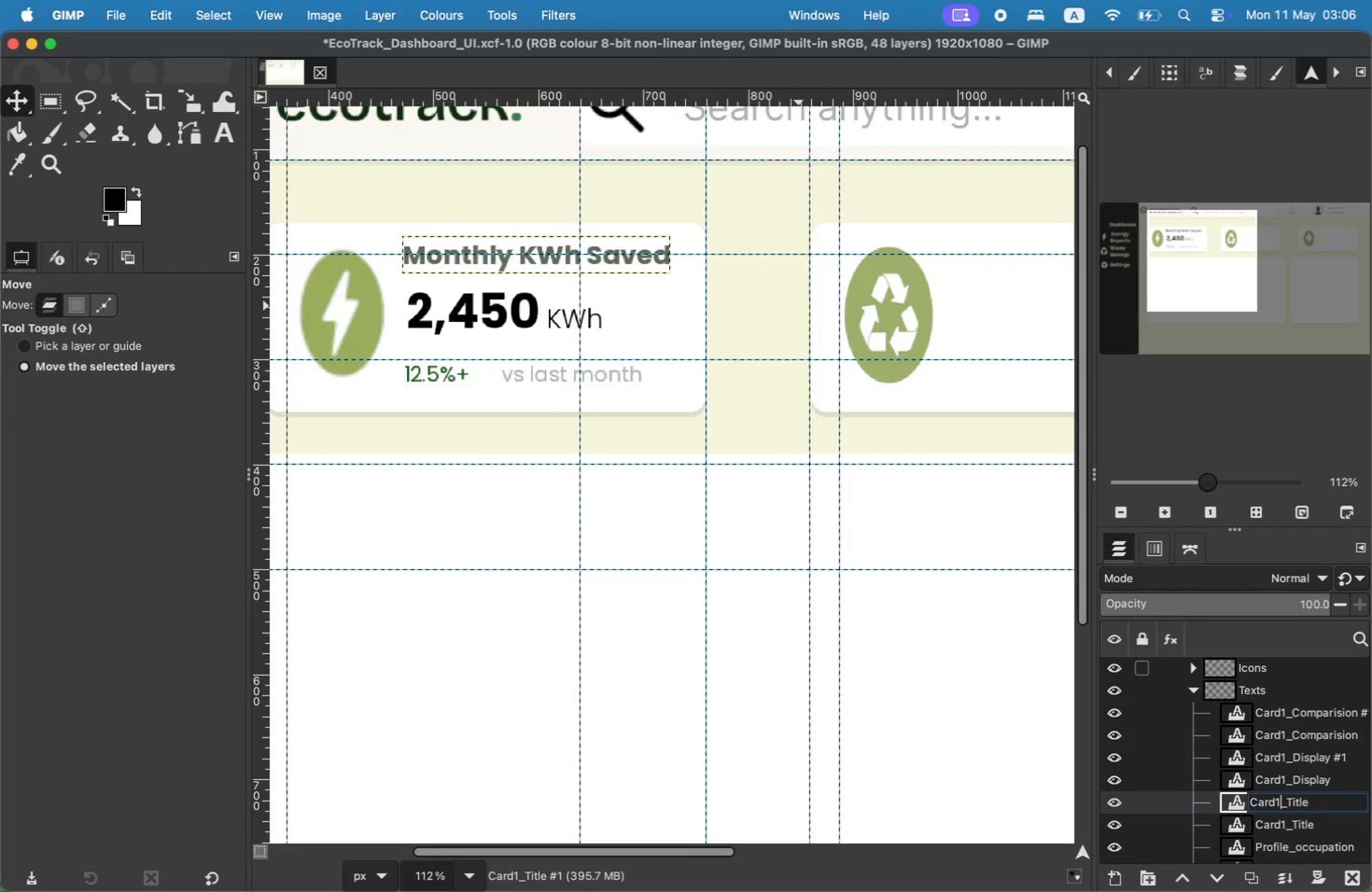 
key(Backspace)
 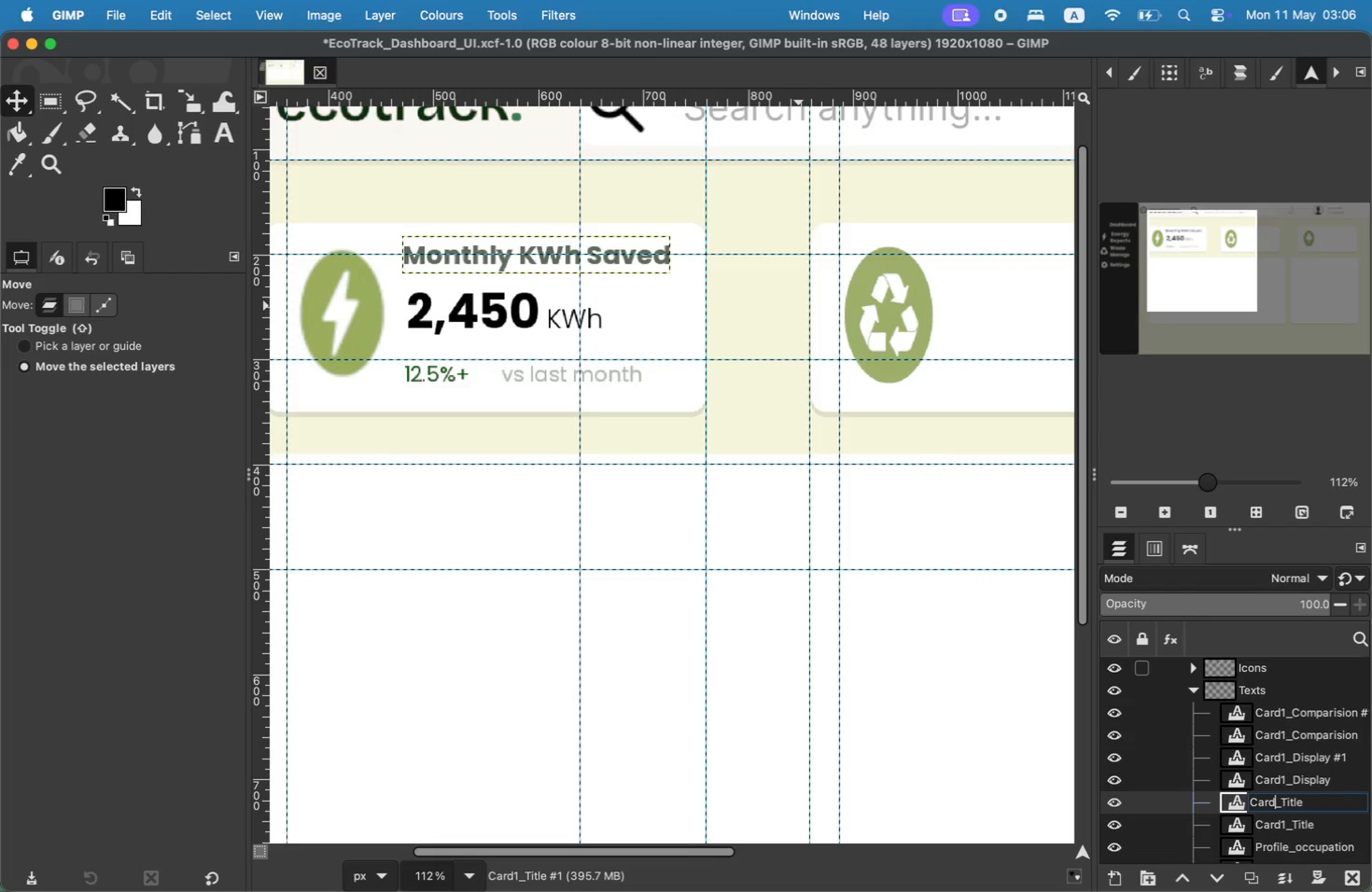 
key(2)
 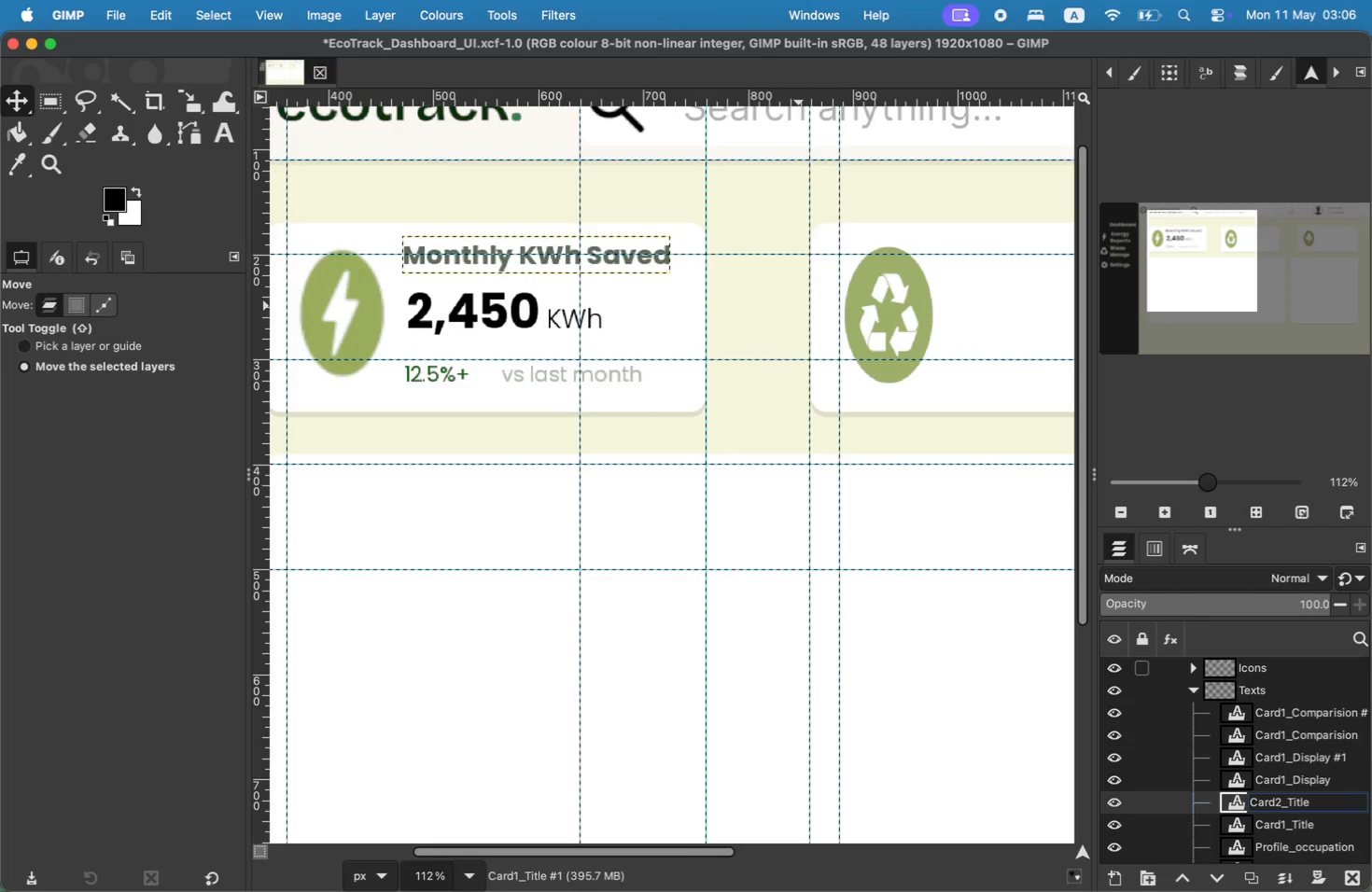 
key(Enter)
 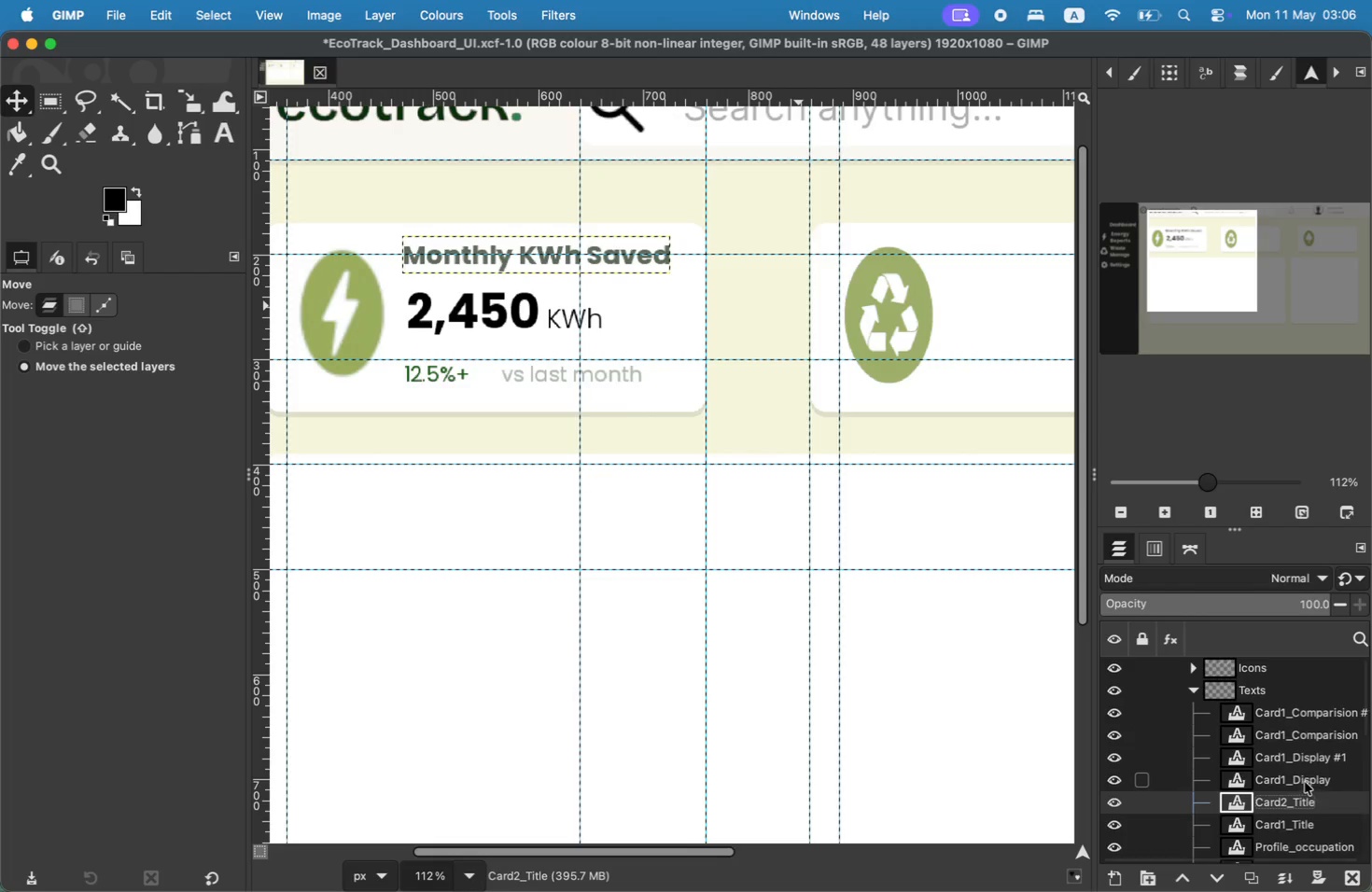 
double_click([1300, 780])
 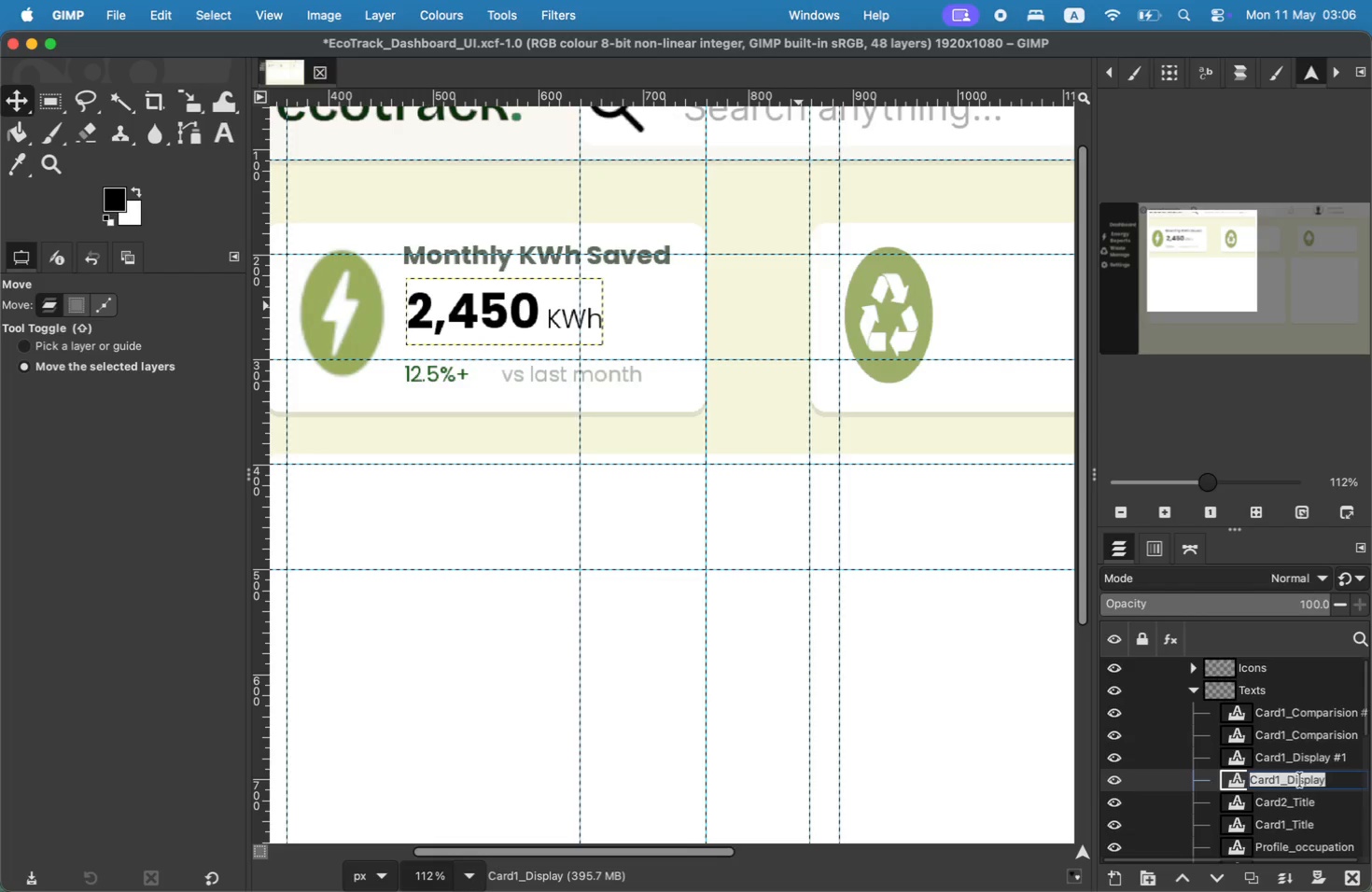 
key(ArrowLeft)
 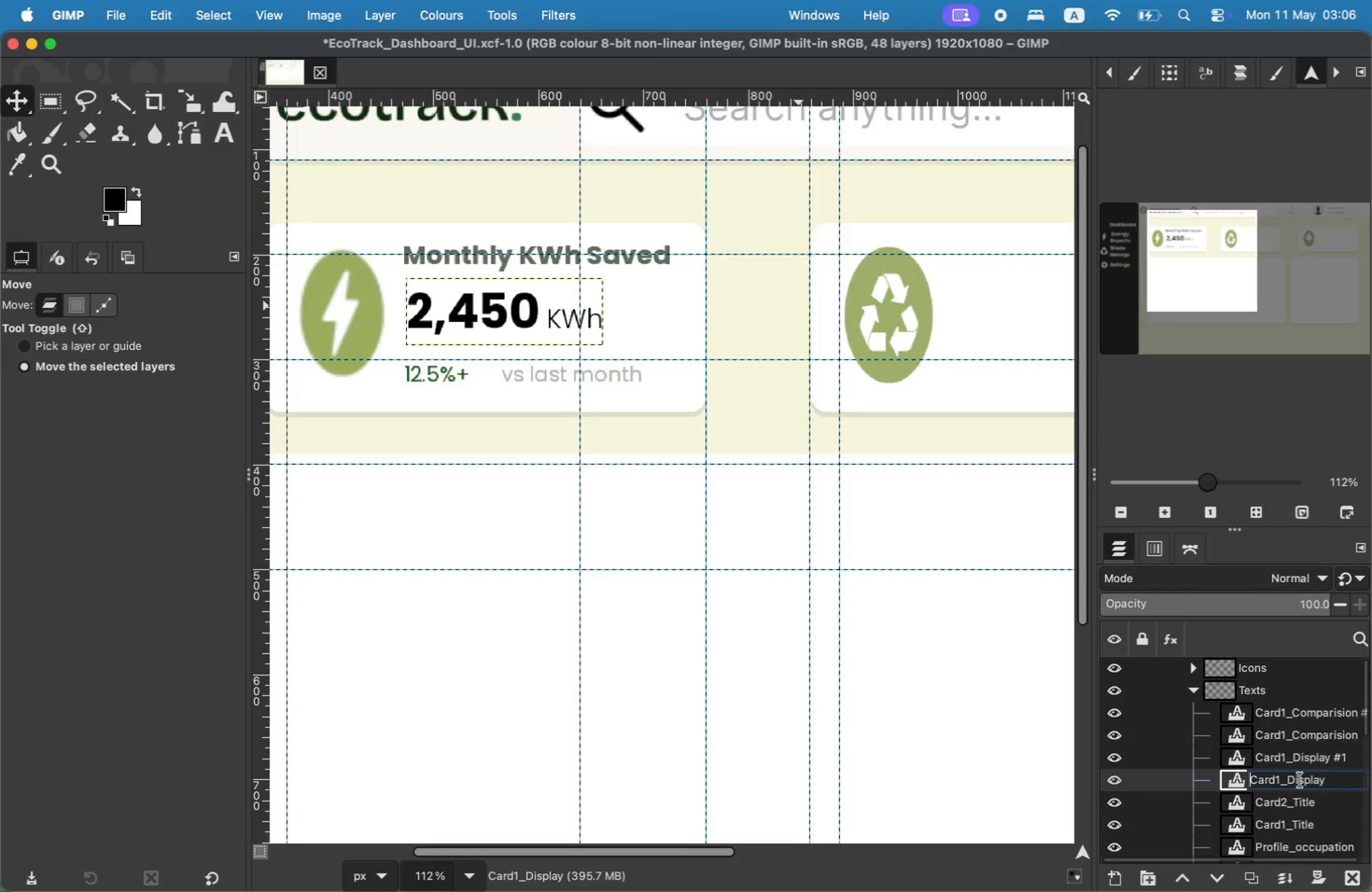 
key(ArrowRight)
 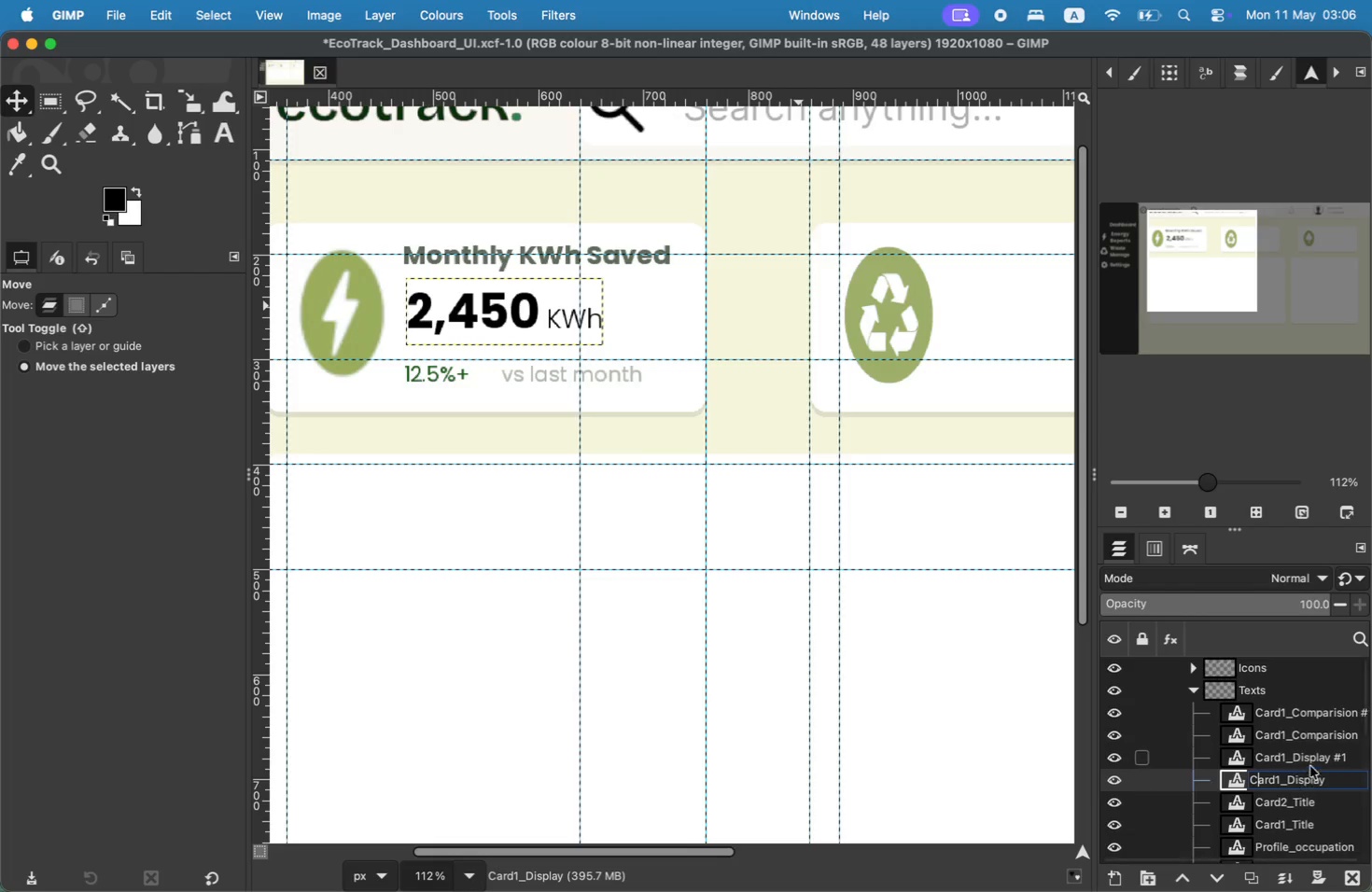 
double_click([1315, 760])
 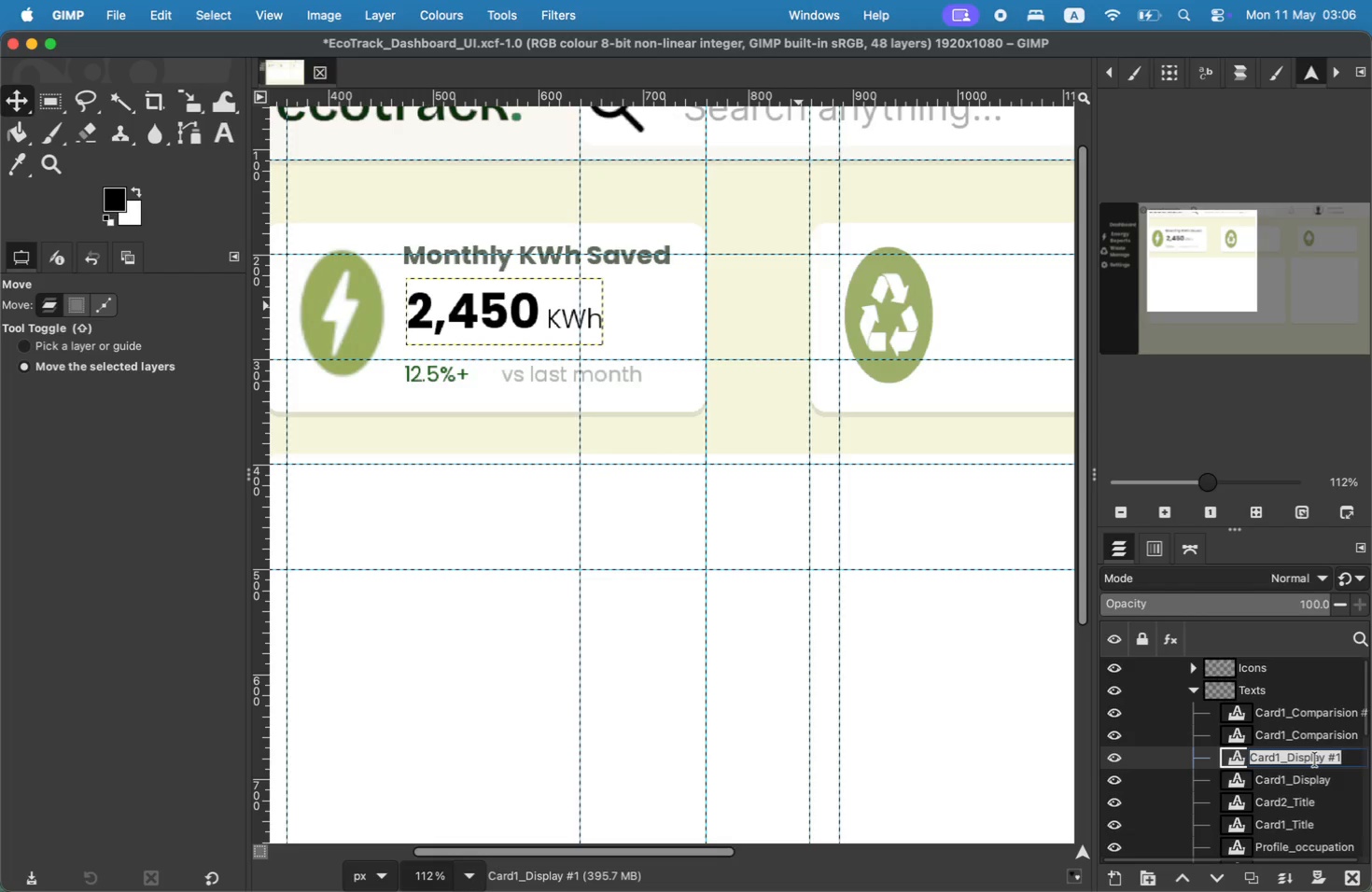 
key(ArrowRight)
 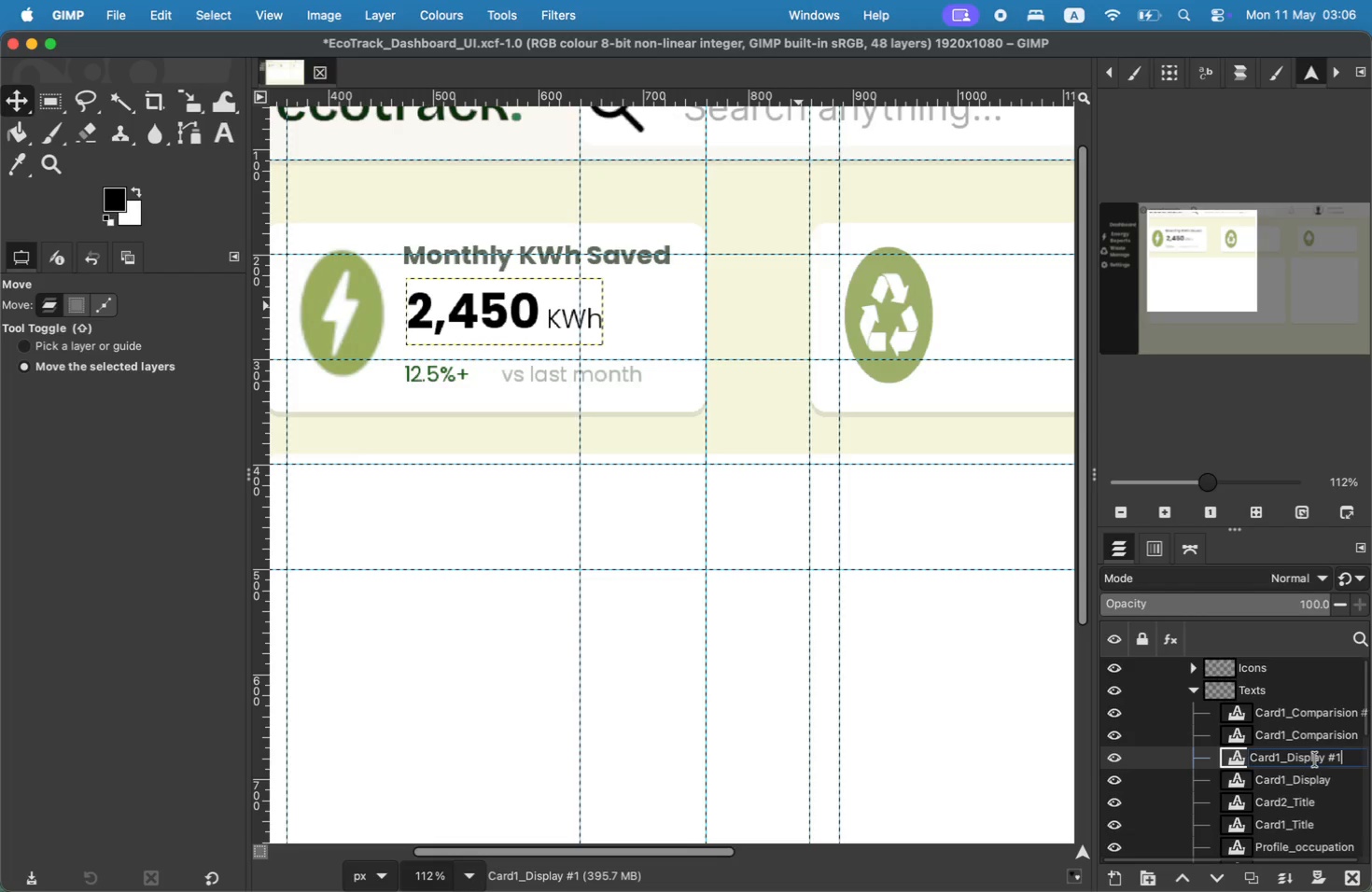 
key(Backspace)
 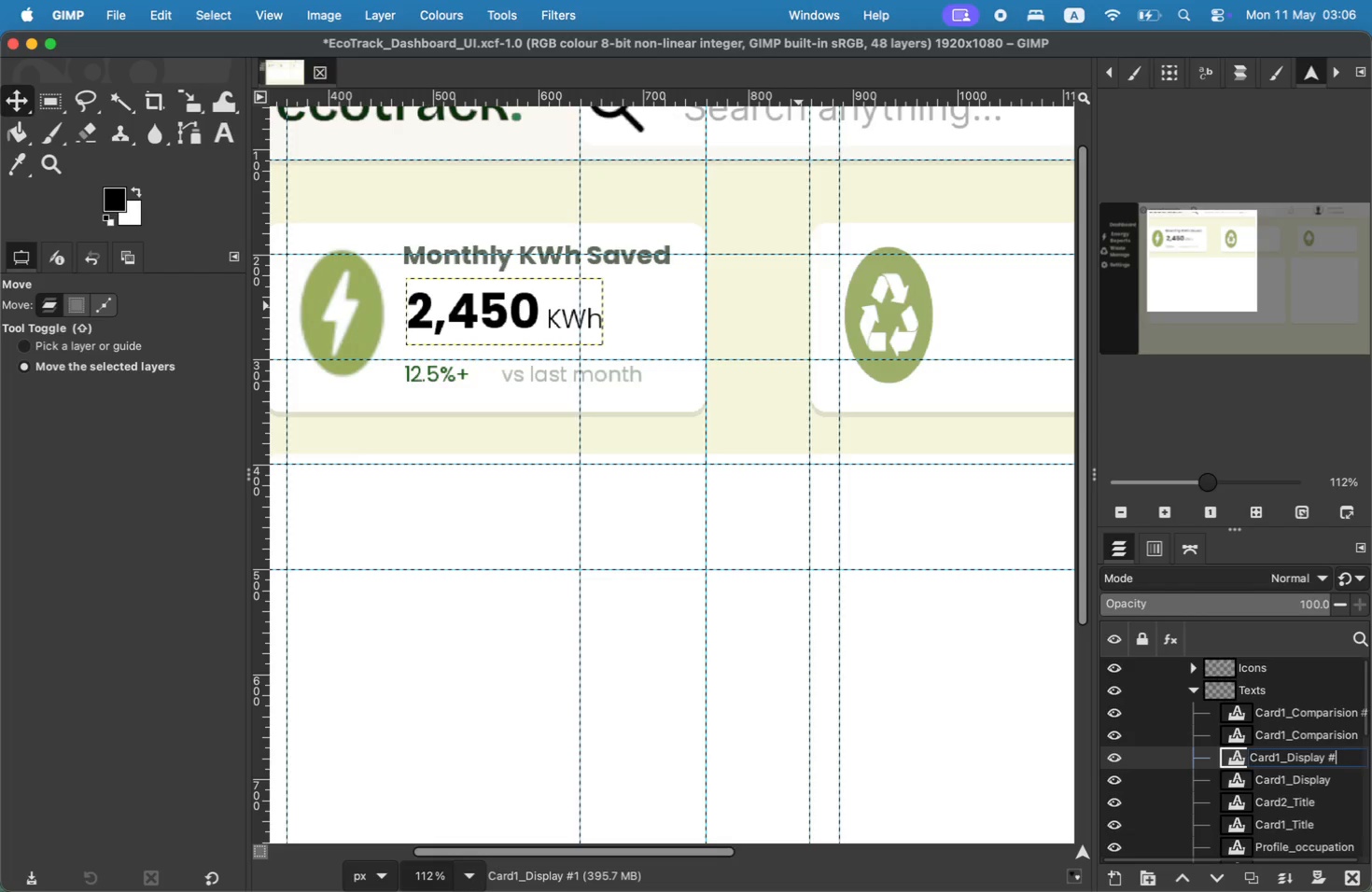 
key(Backspace)
 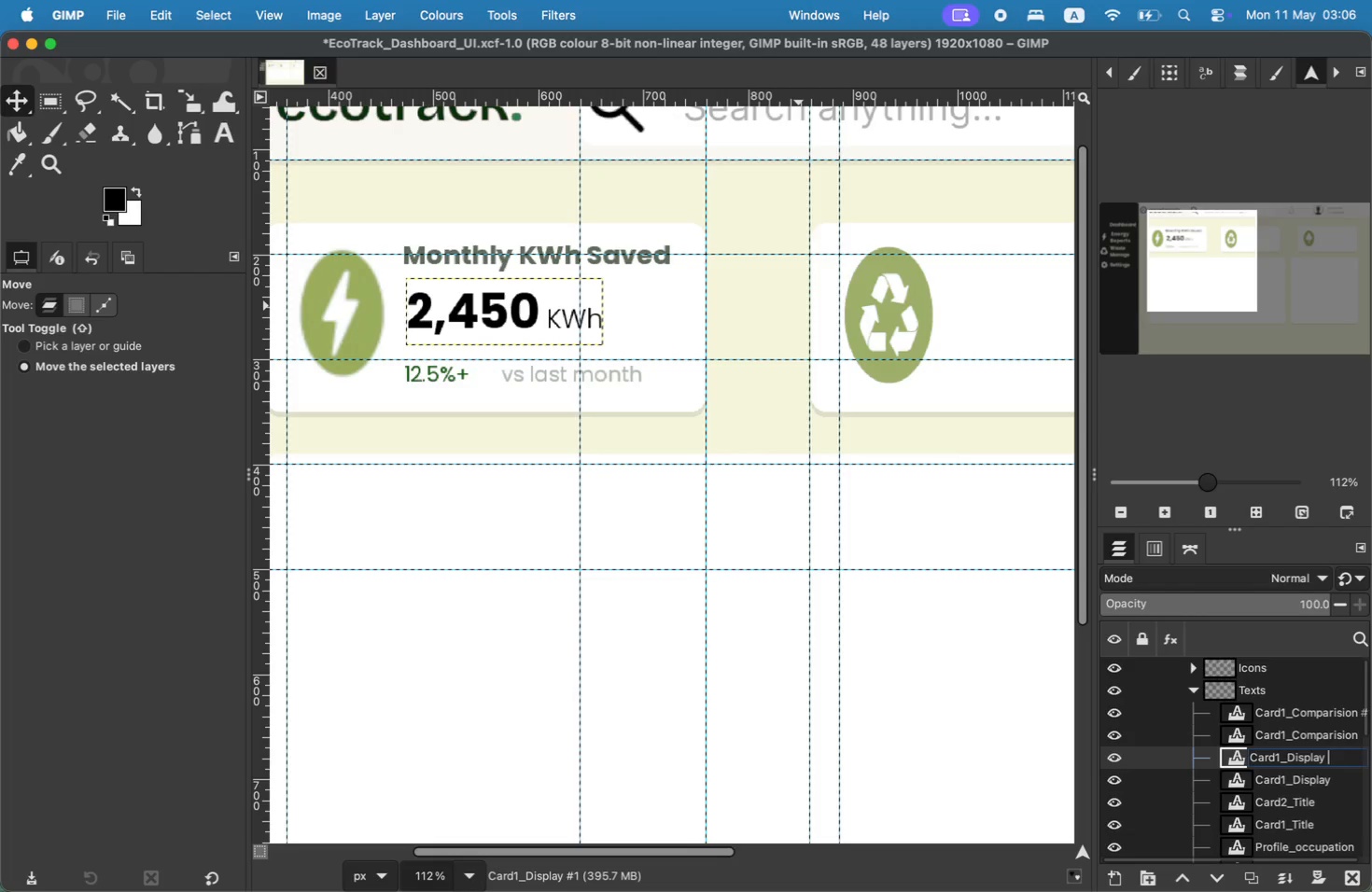 
key(Backspace)
 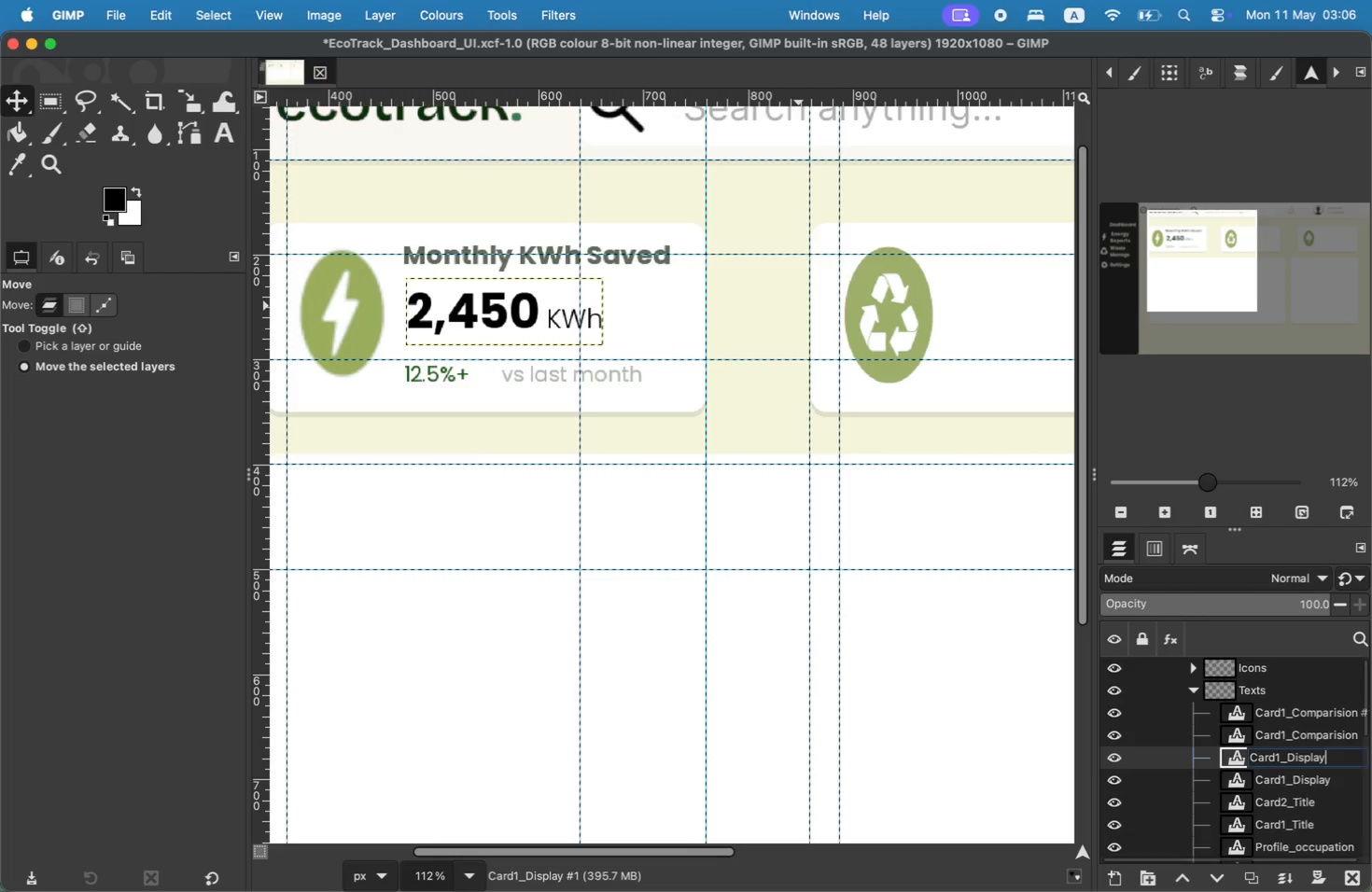 
key(Alt+AltRight)
 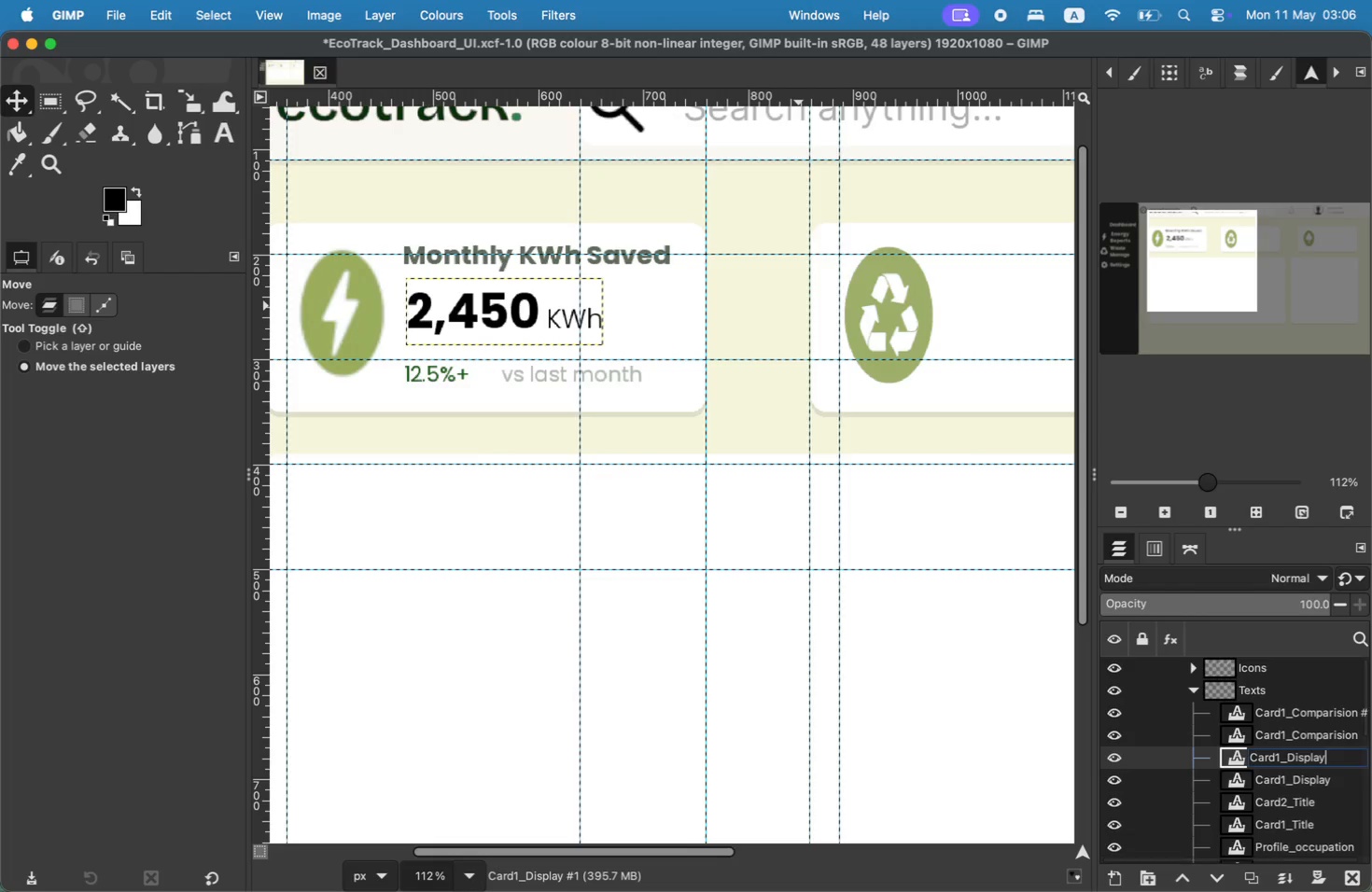 
key(ArrowLeft)
 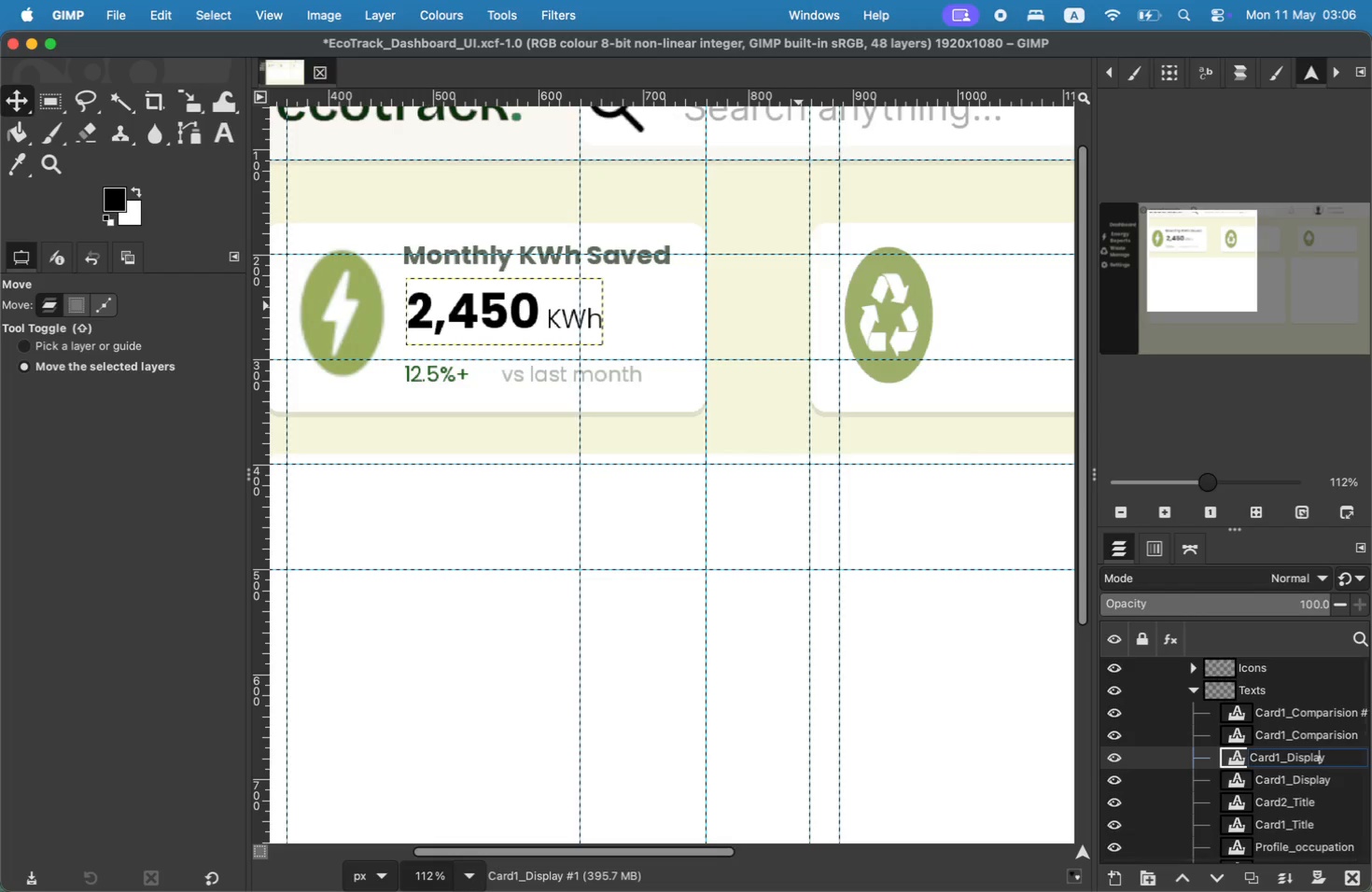 
key(ArrowLeft)
 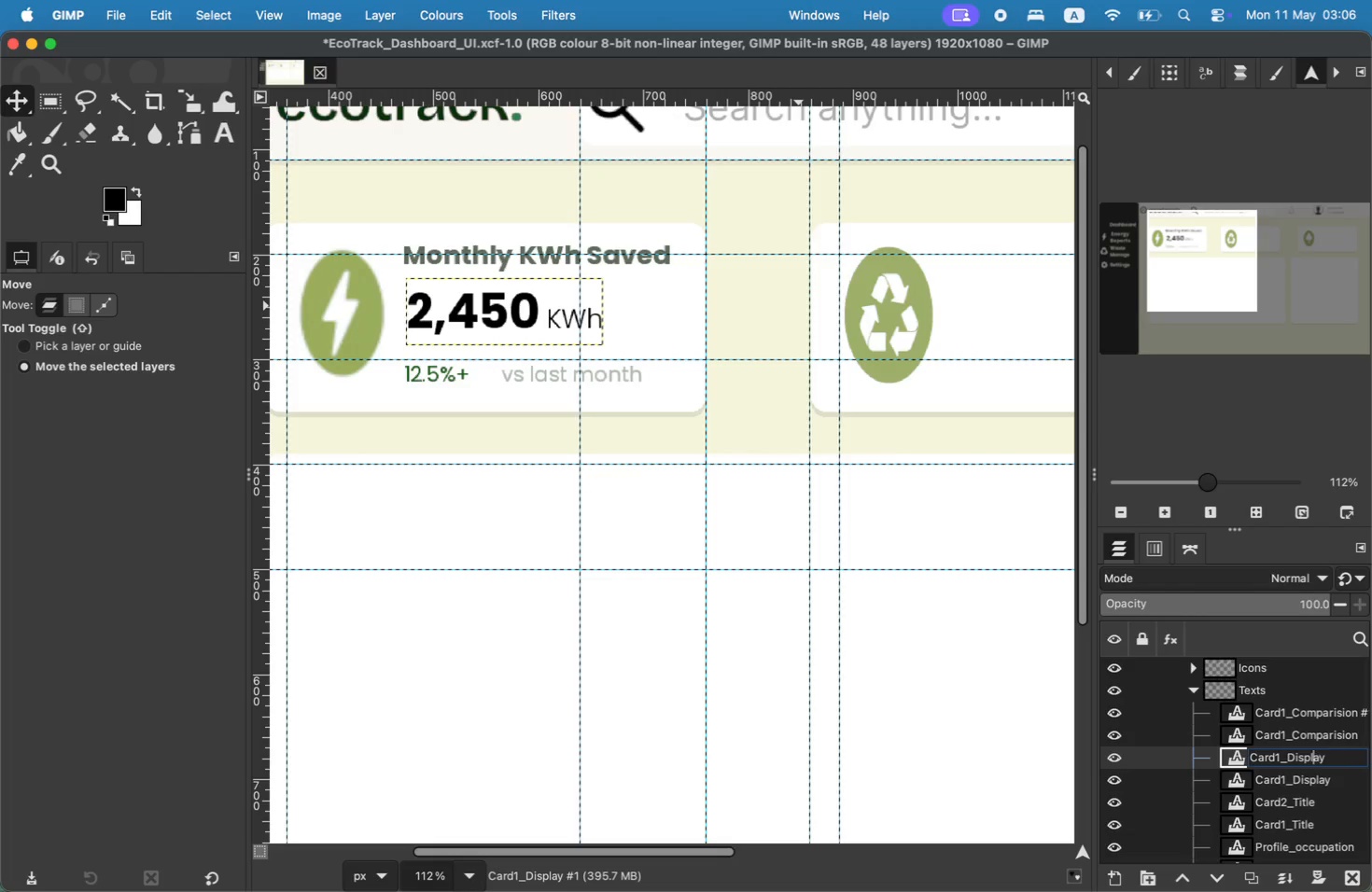 
key(ArrowLeft)
 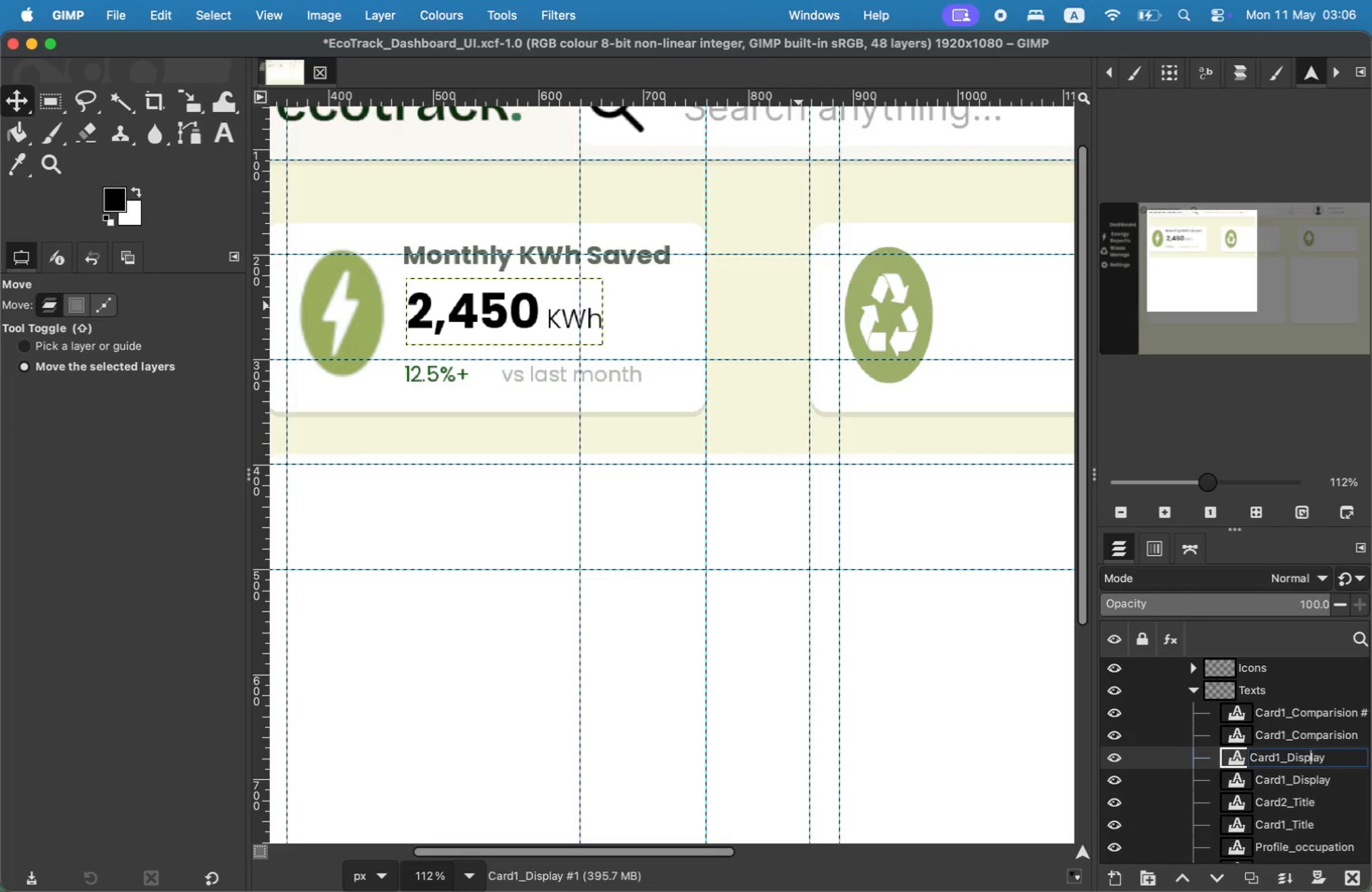 
key(ArrowLeft)
 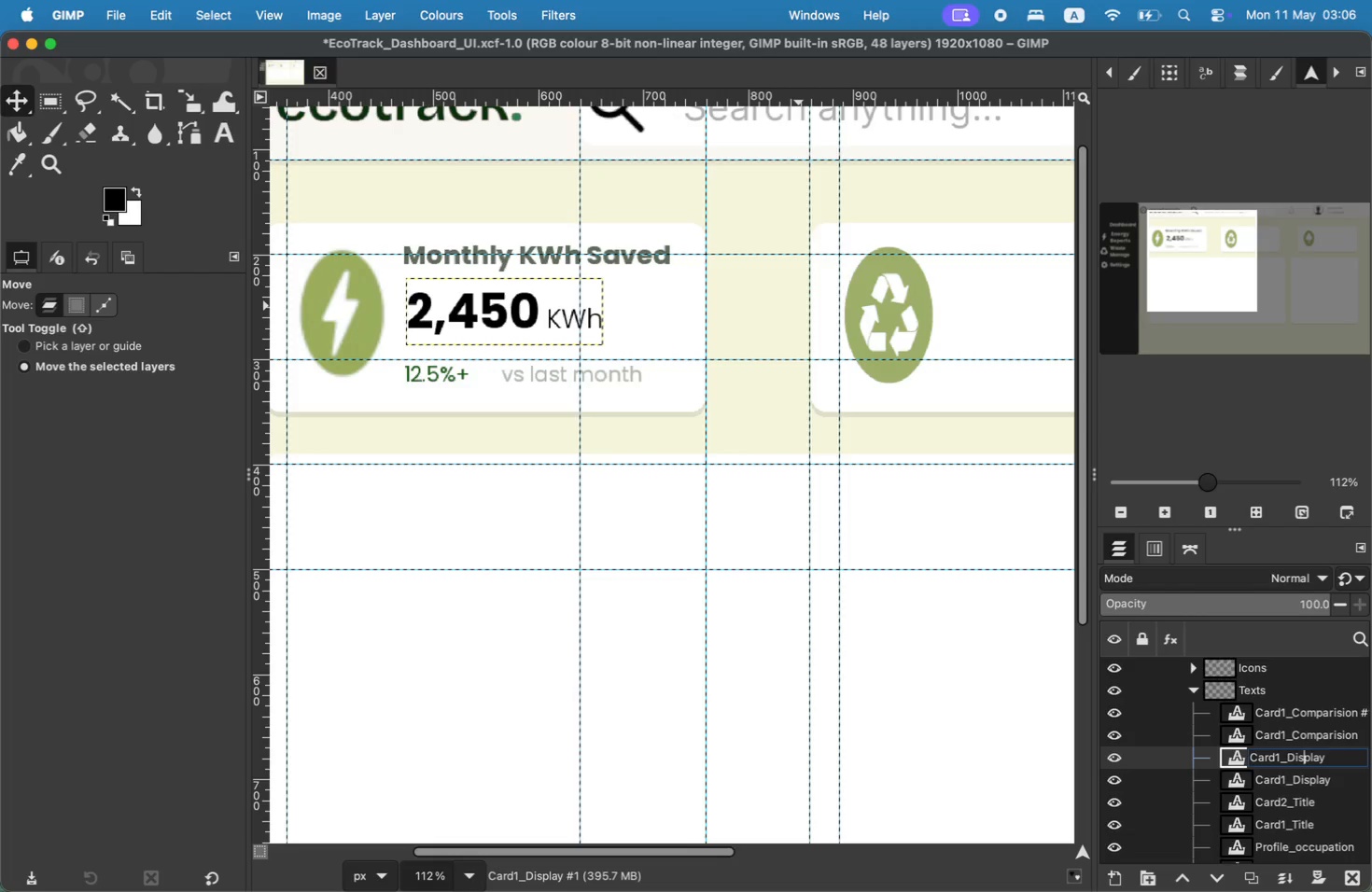 
key(ArrowLeft)
 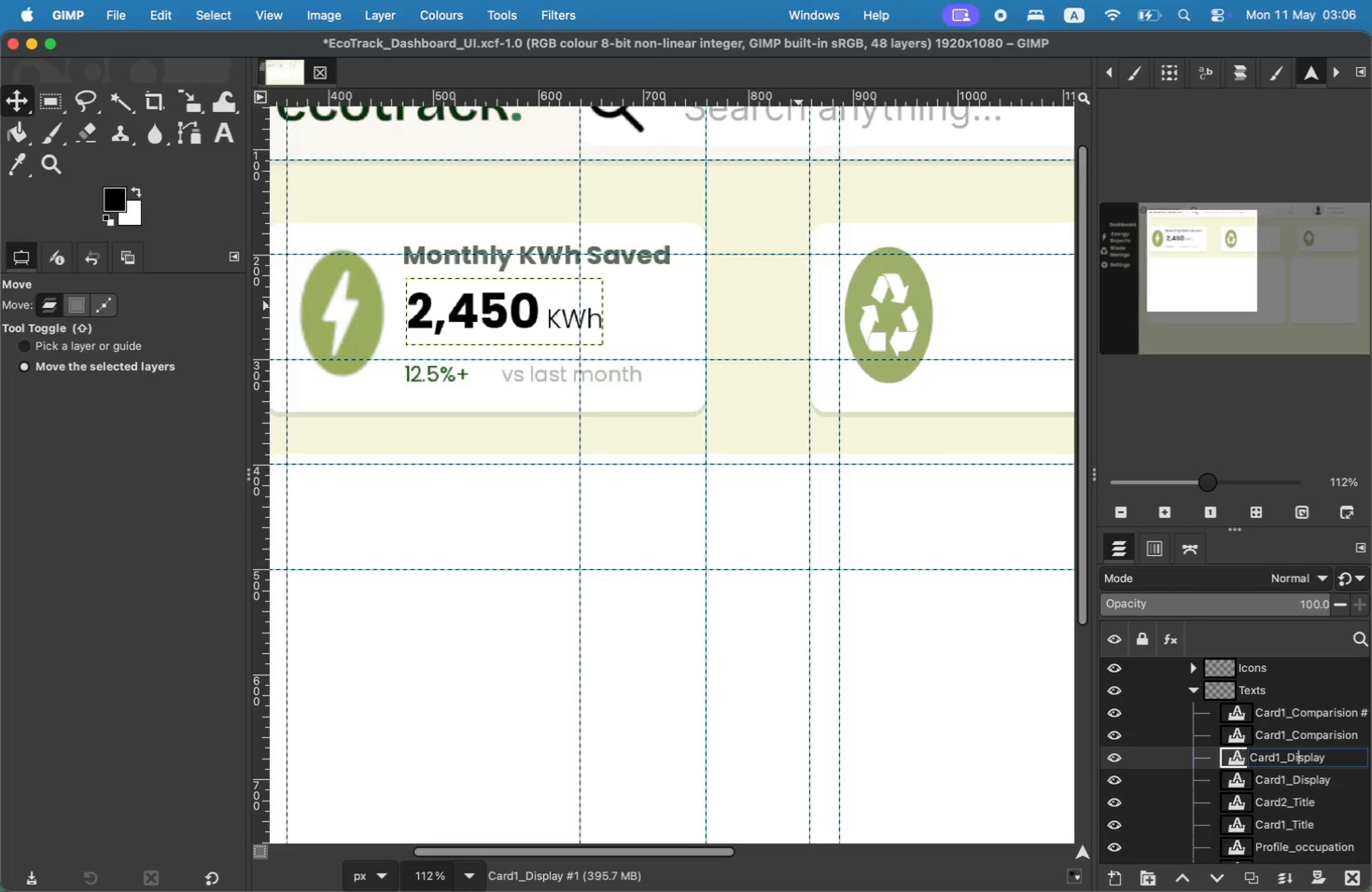 
key(ArrowLeft)
 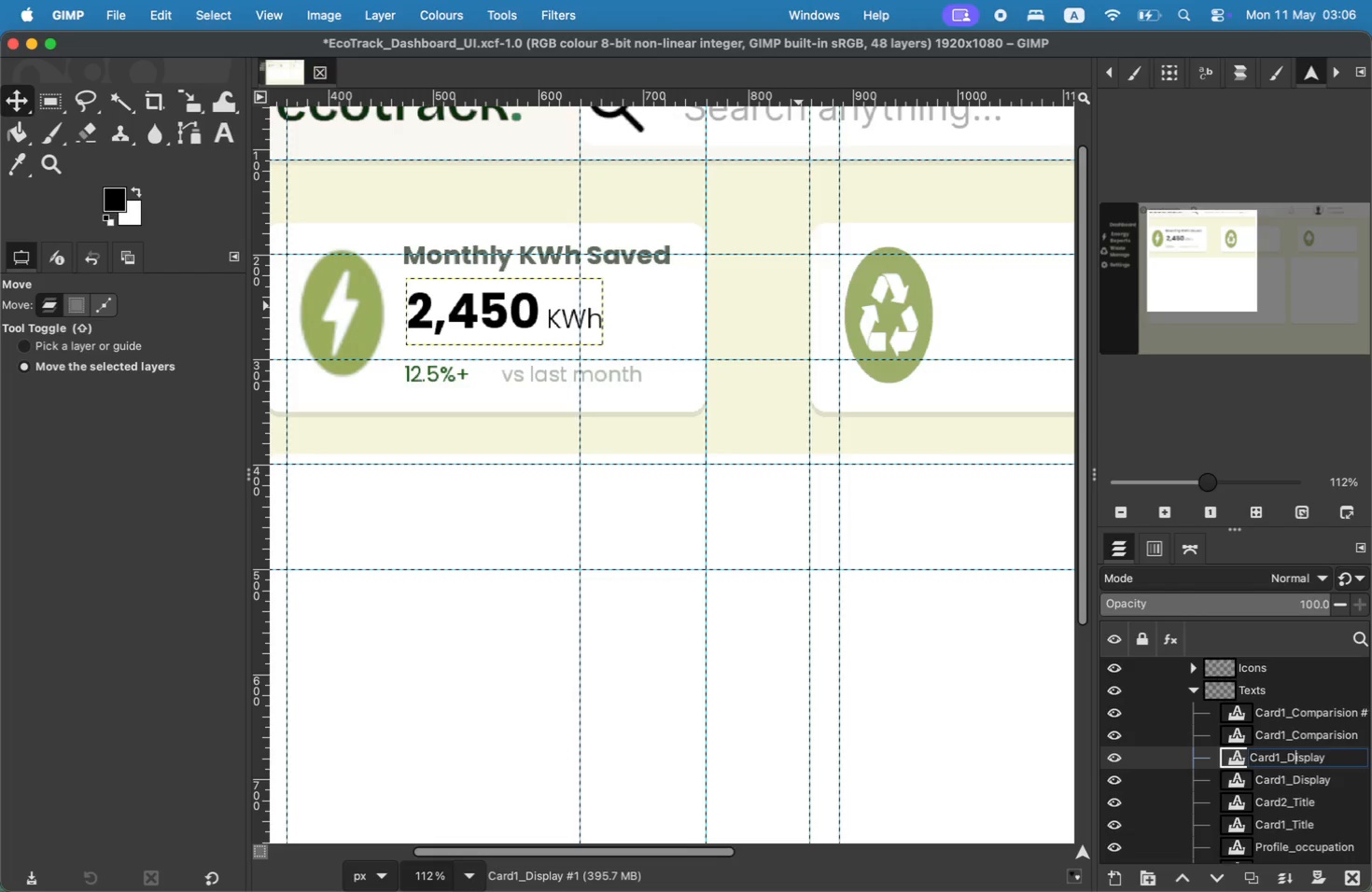 
key(ArrowLeft)
 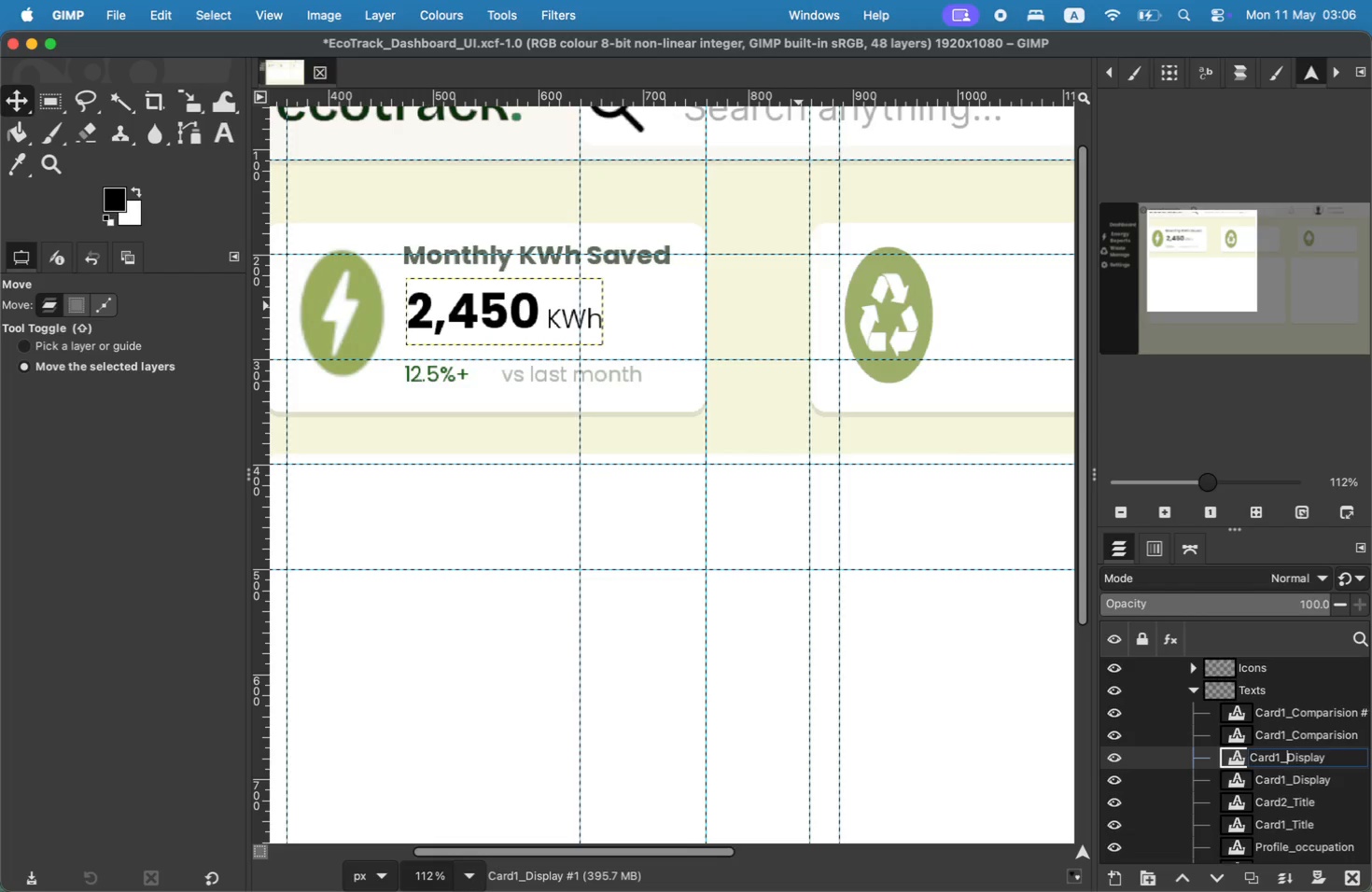 
key(ArrowLeft)
 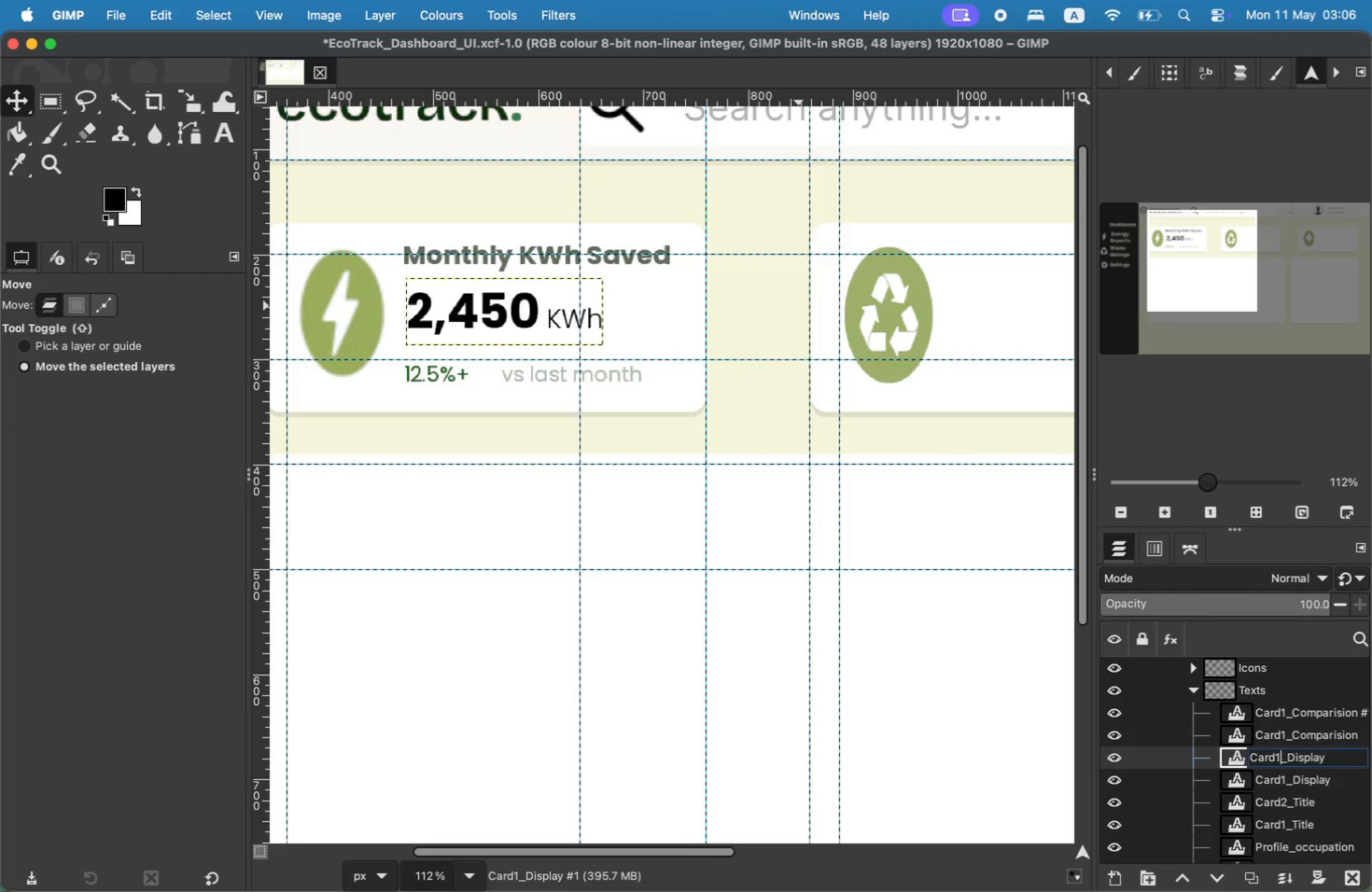 
key(Backspace)
 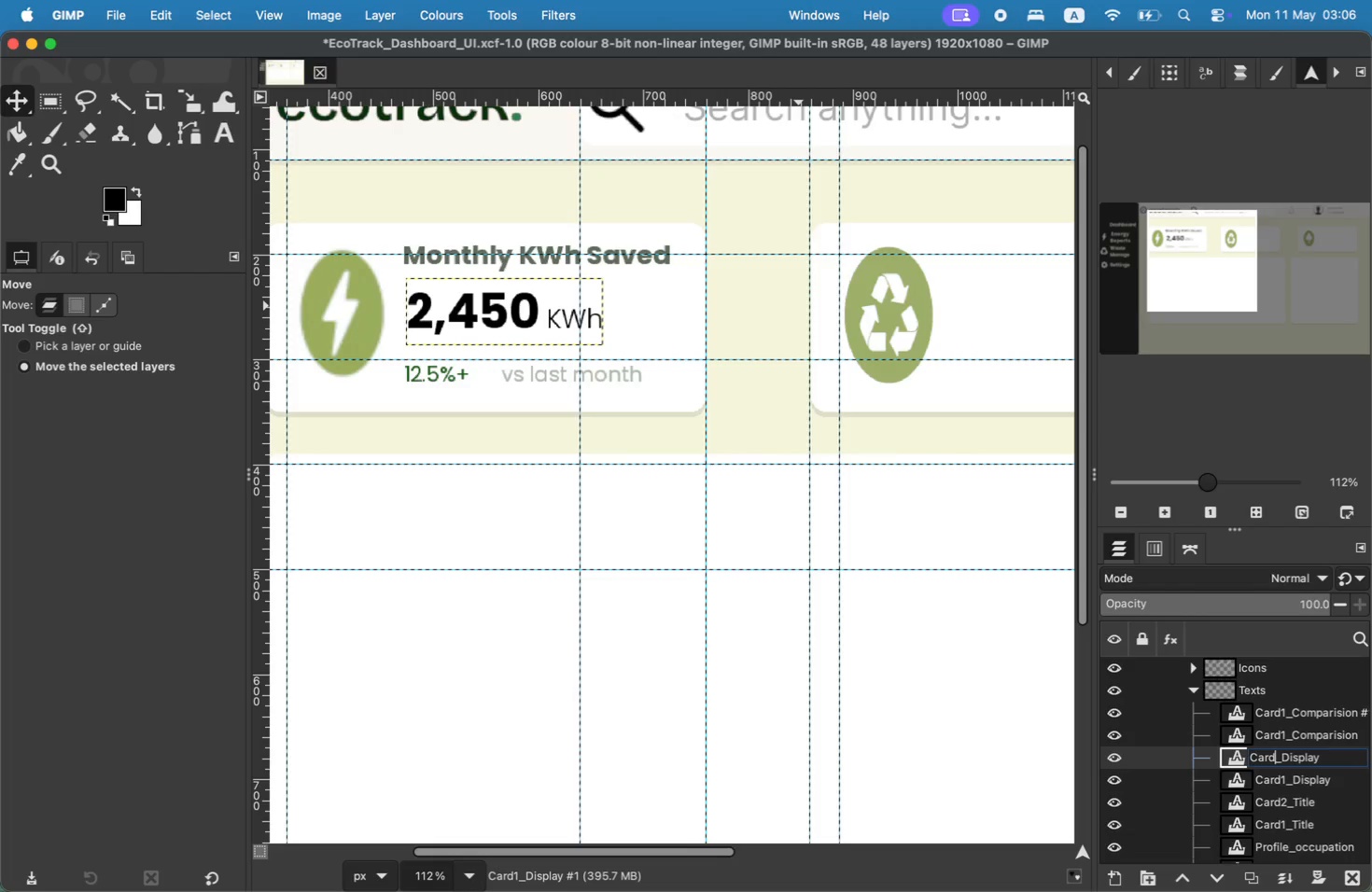 
key(3)
 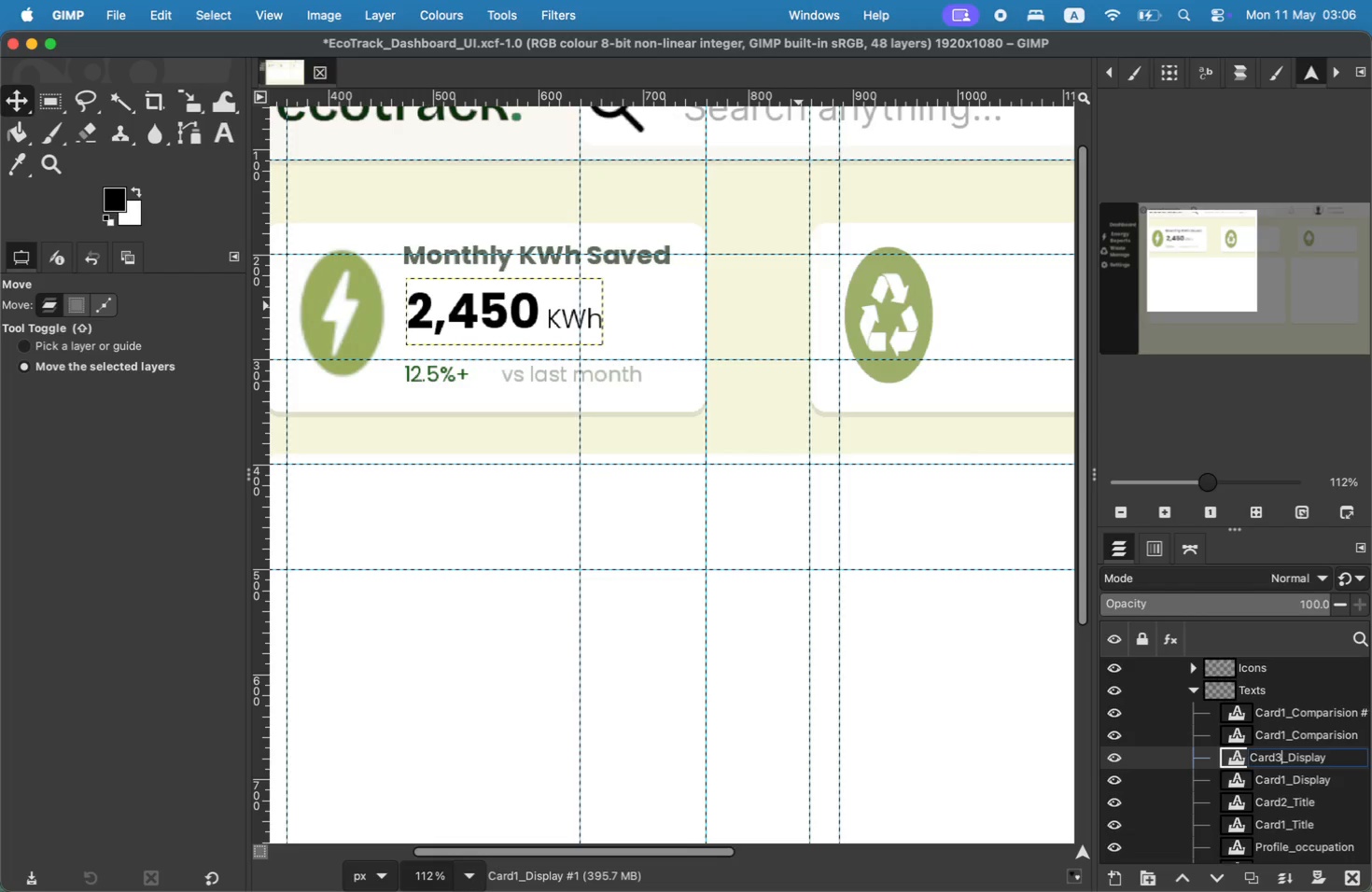 
key(Backspace)
 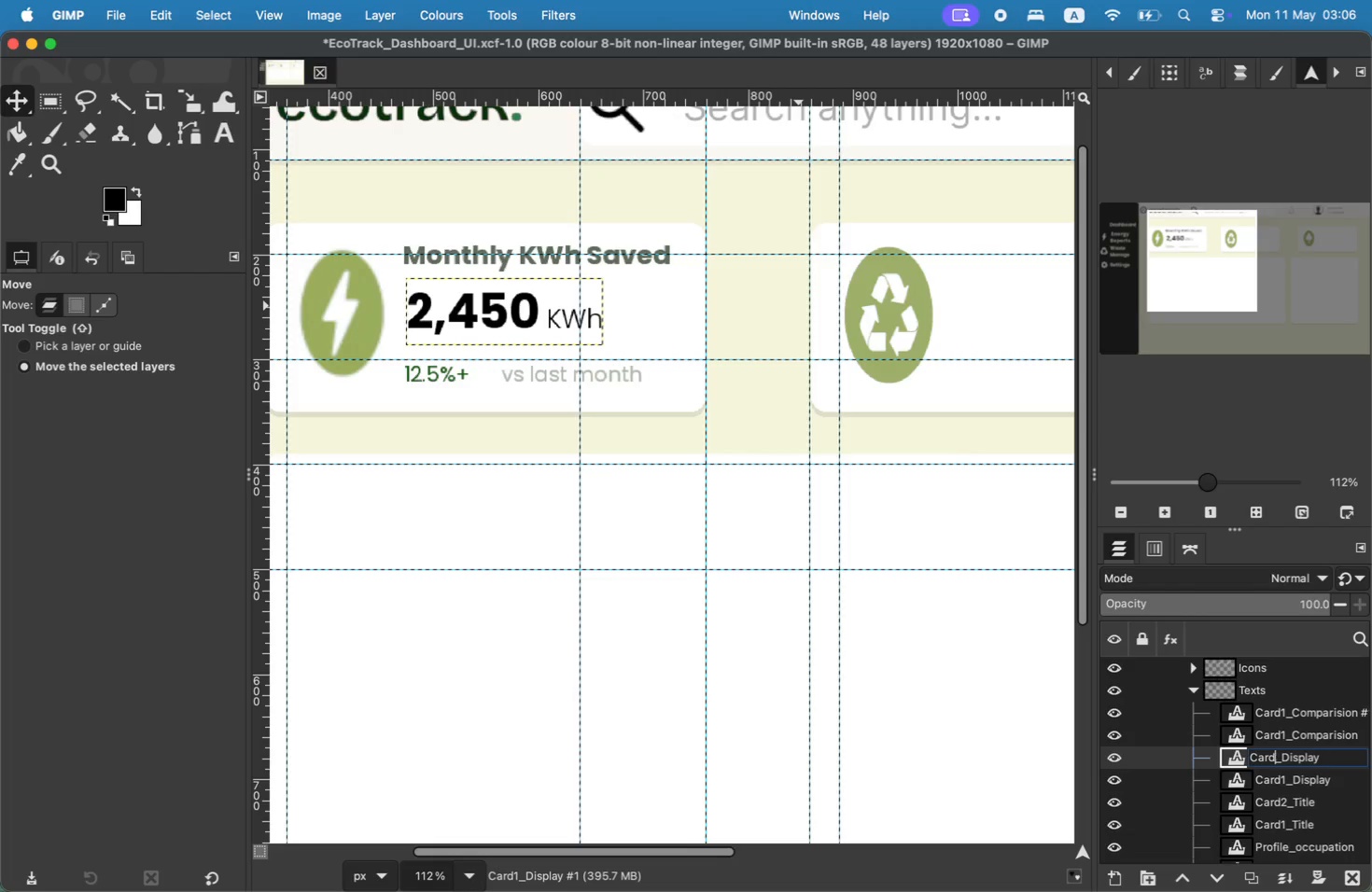 
key(2)
 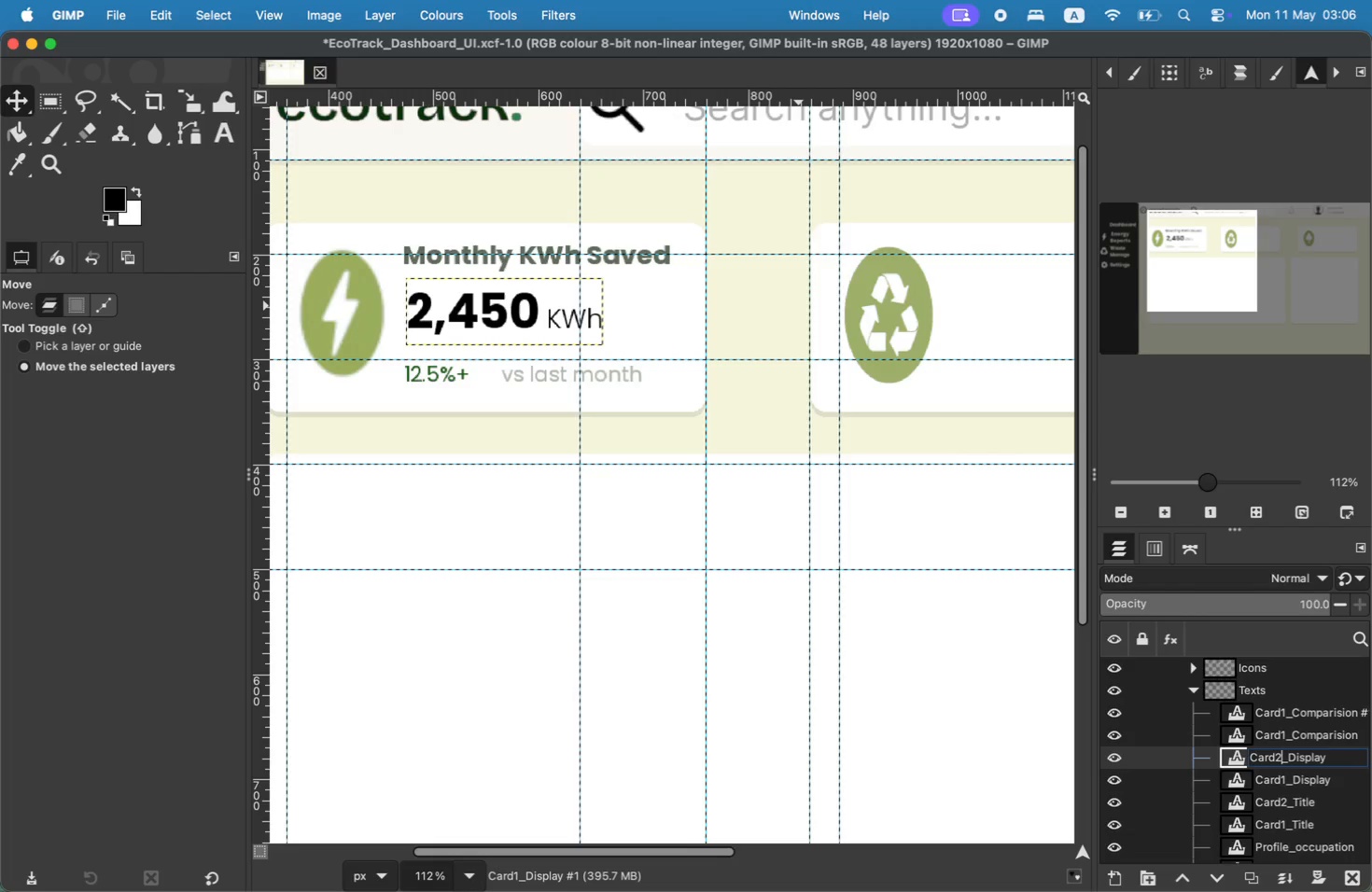 
key(Enter)
 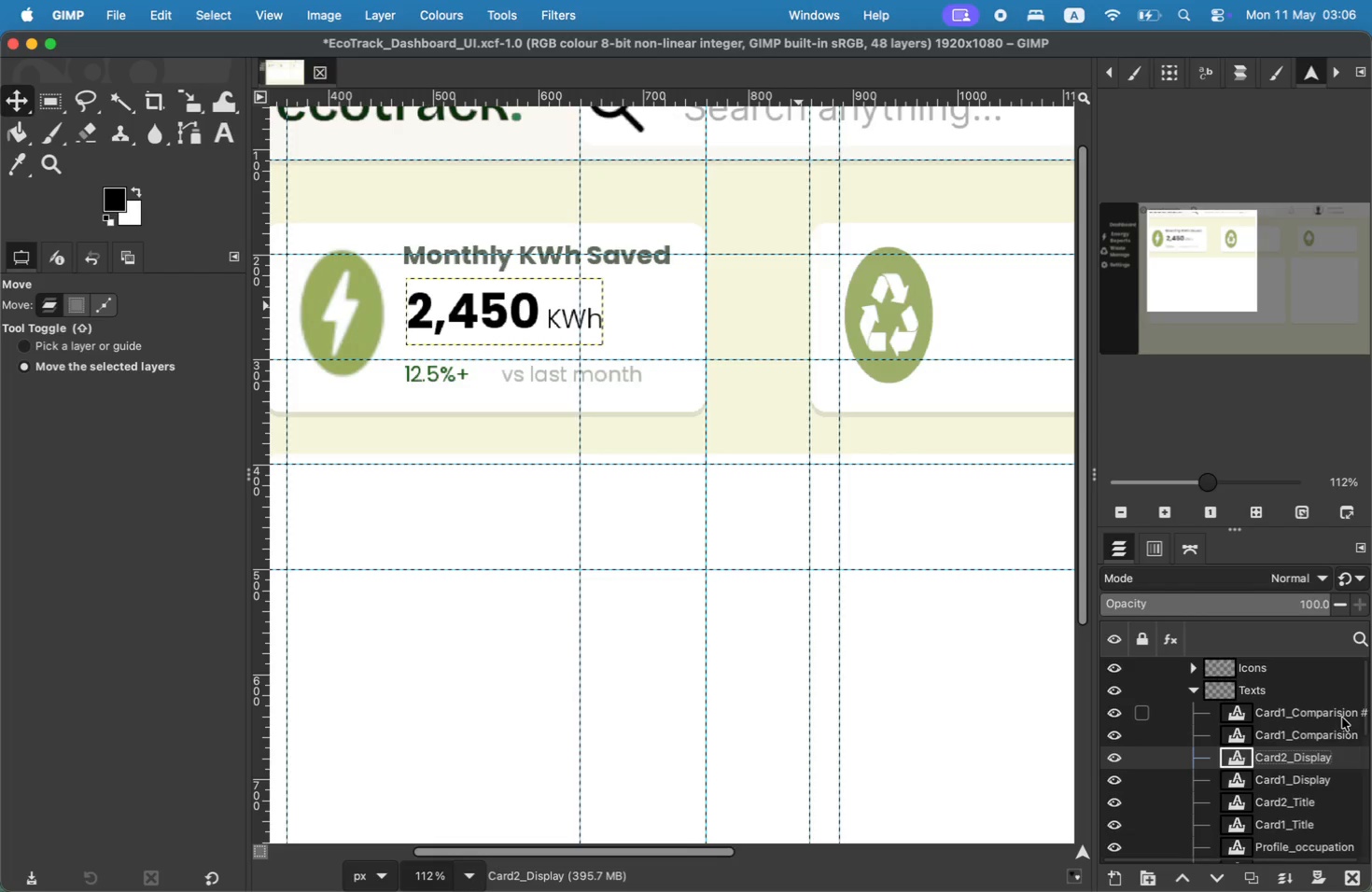 
double_click([1343, 713])
 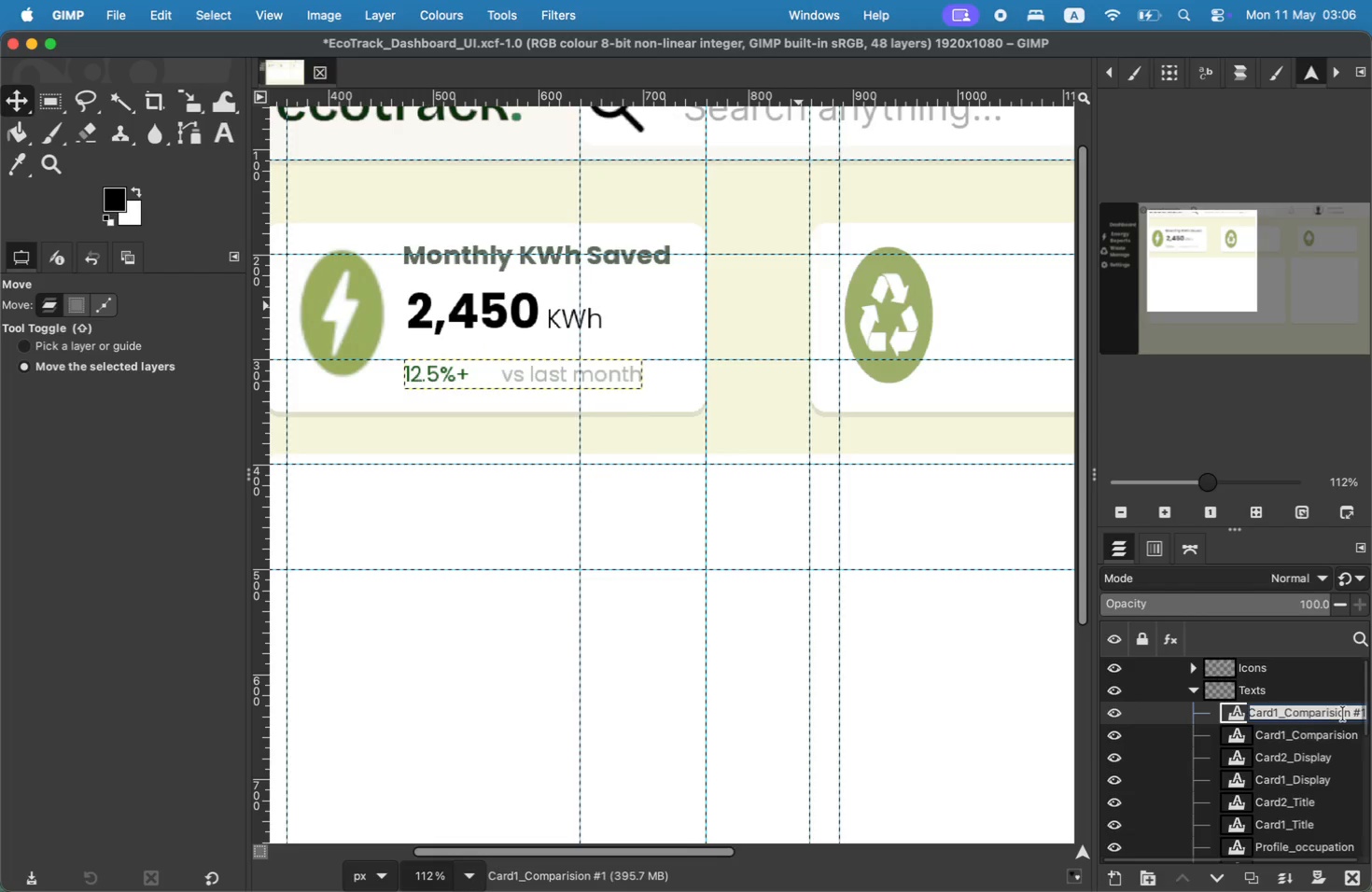 
key(ArrowRight)
 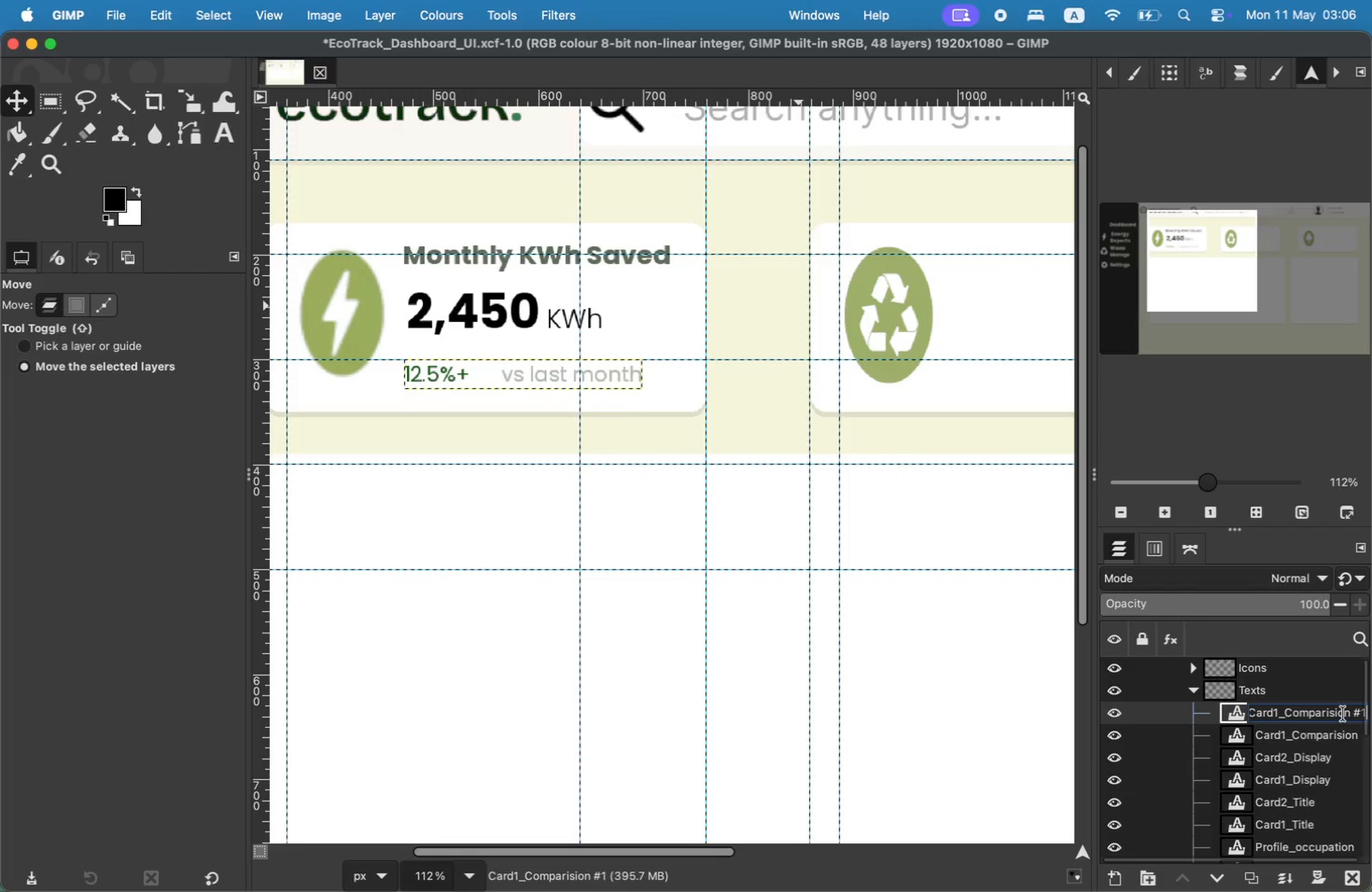 
key(Backspace)
 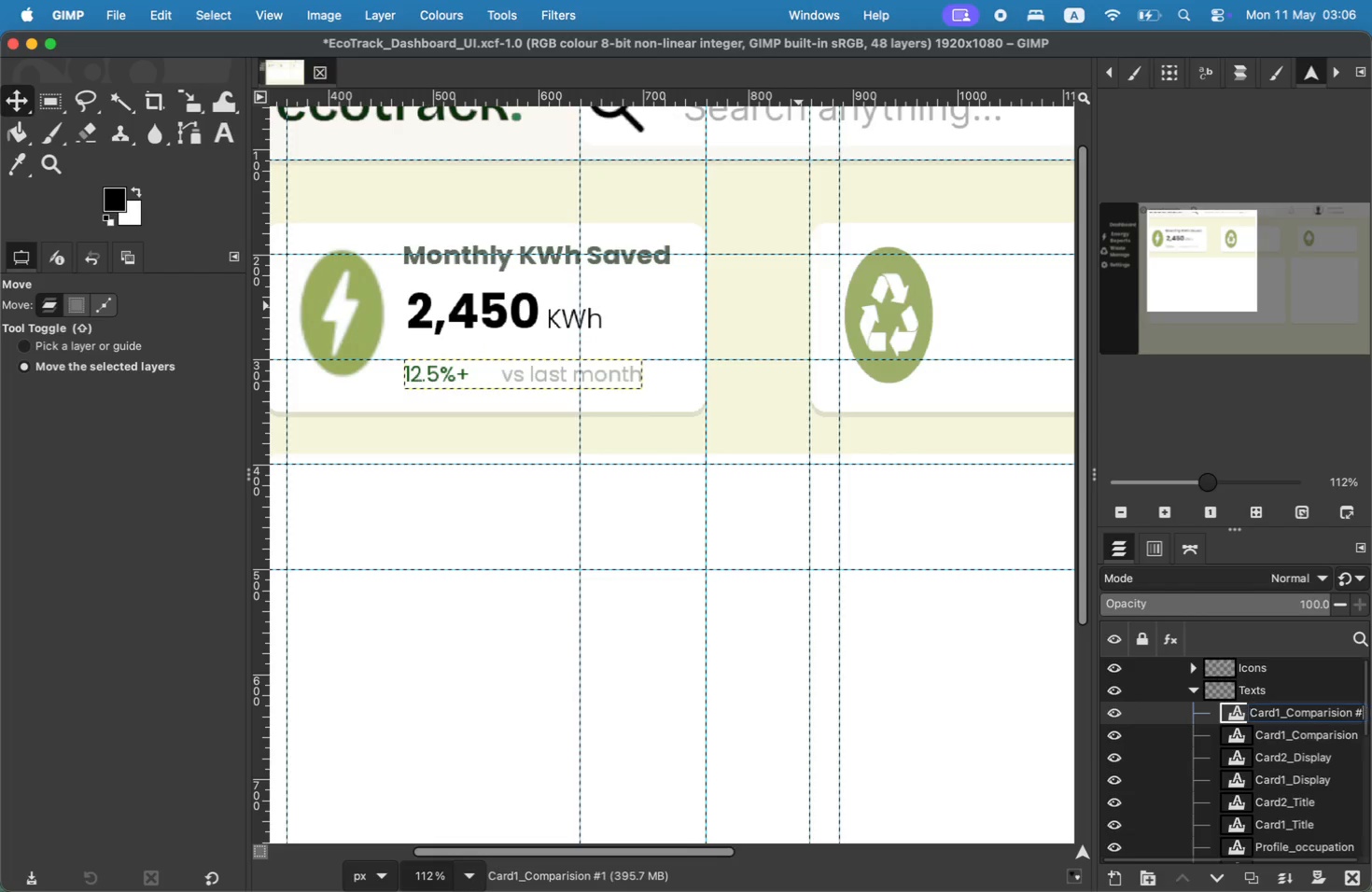 
key(Backspace)
 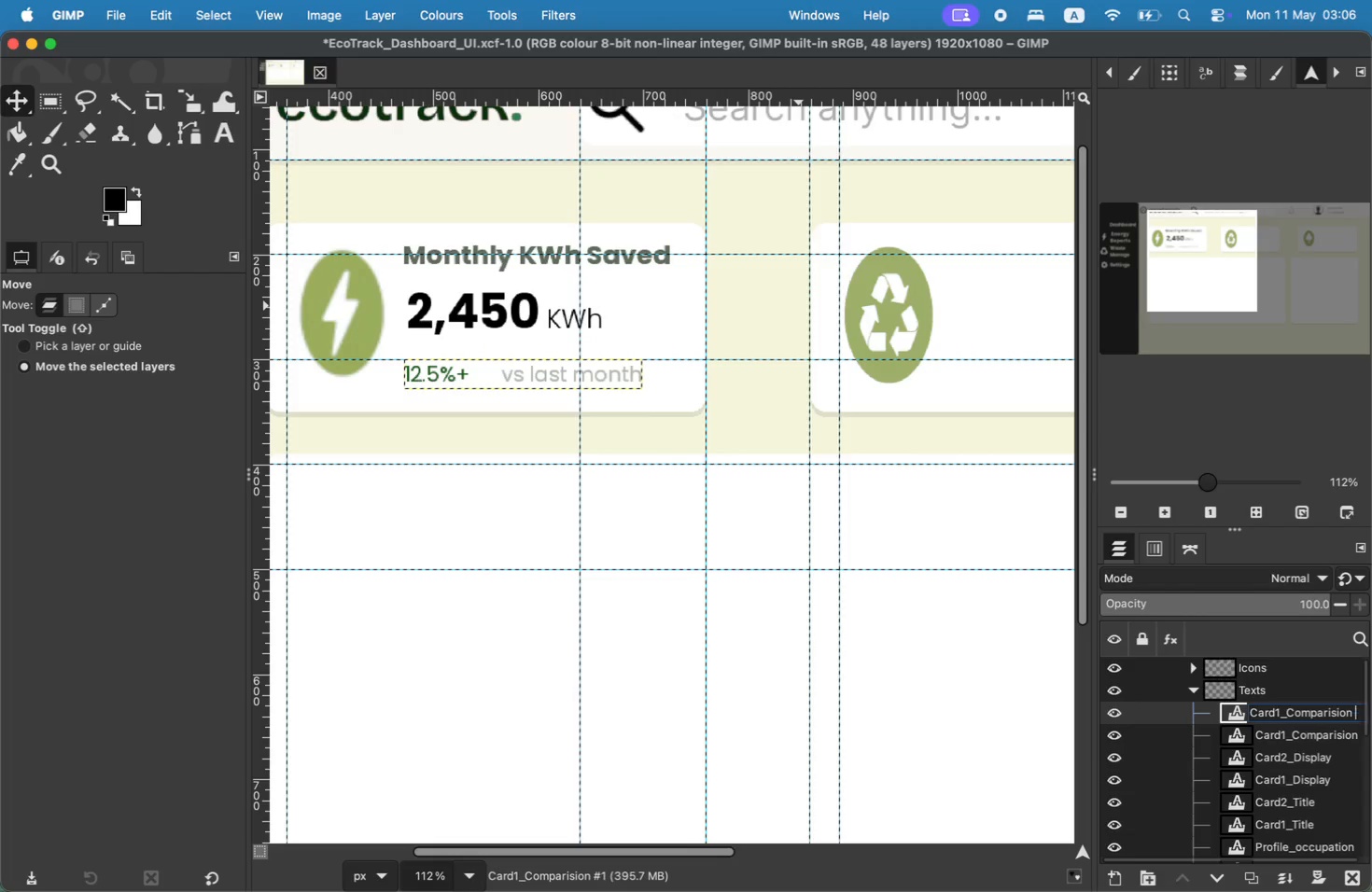 
key(Backspace)
 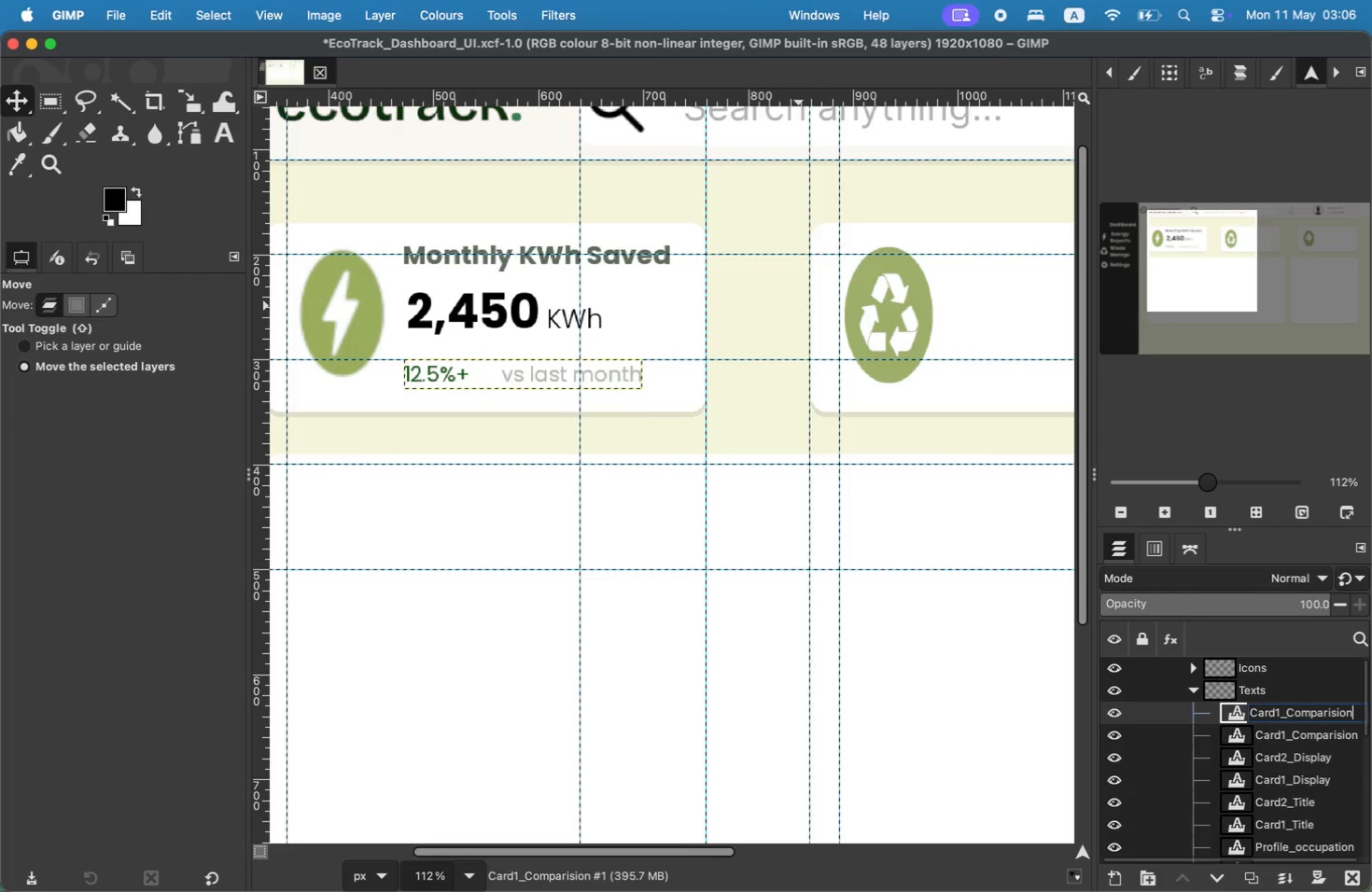 
key(Alt+AltRight)
 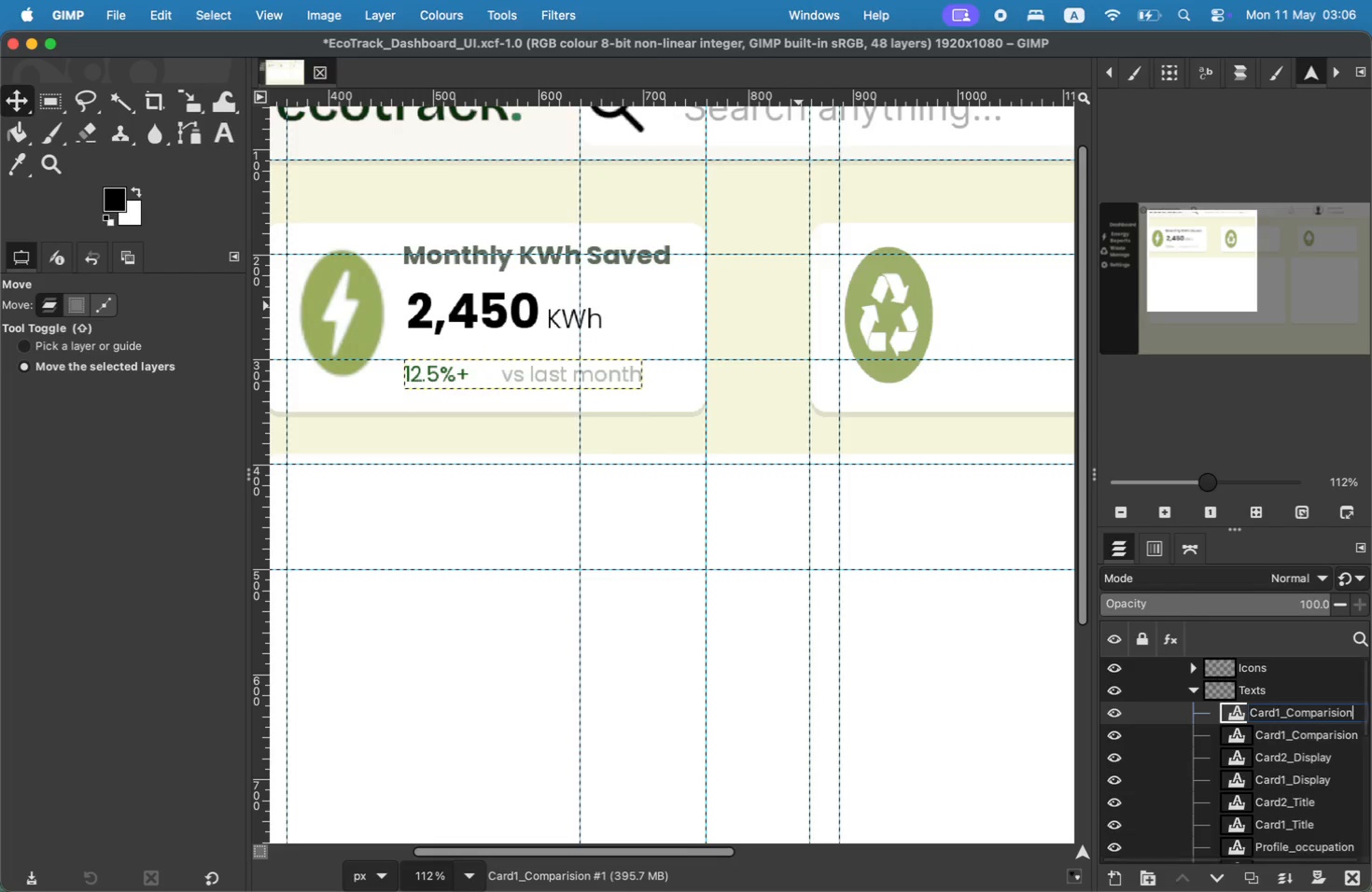 
key(Alt+AltRight)
 